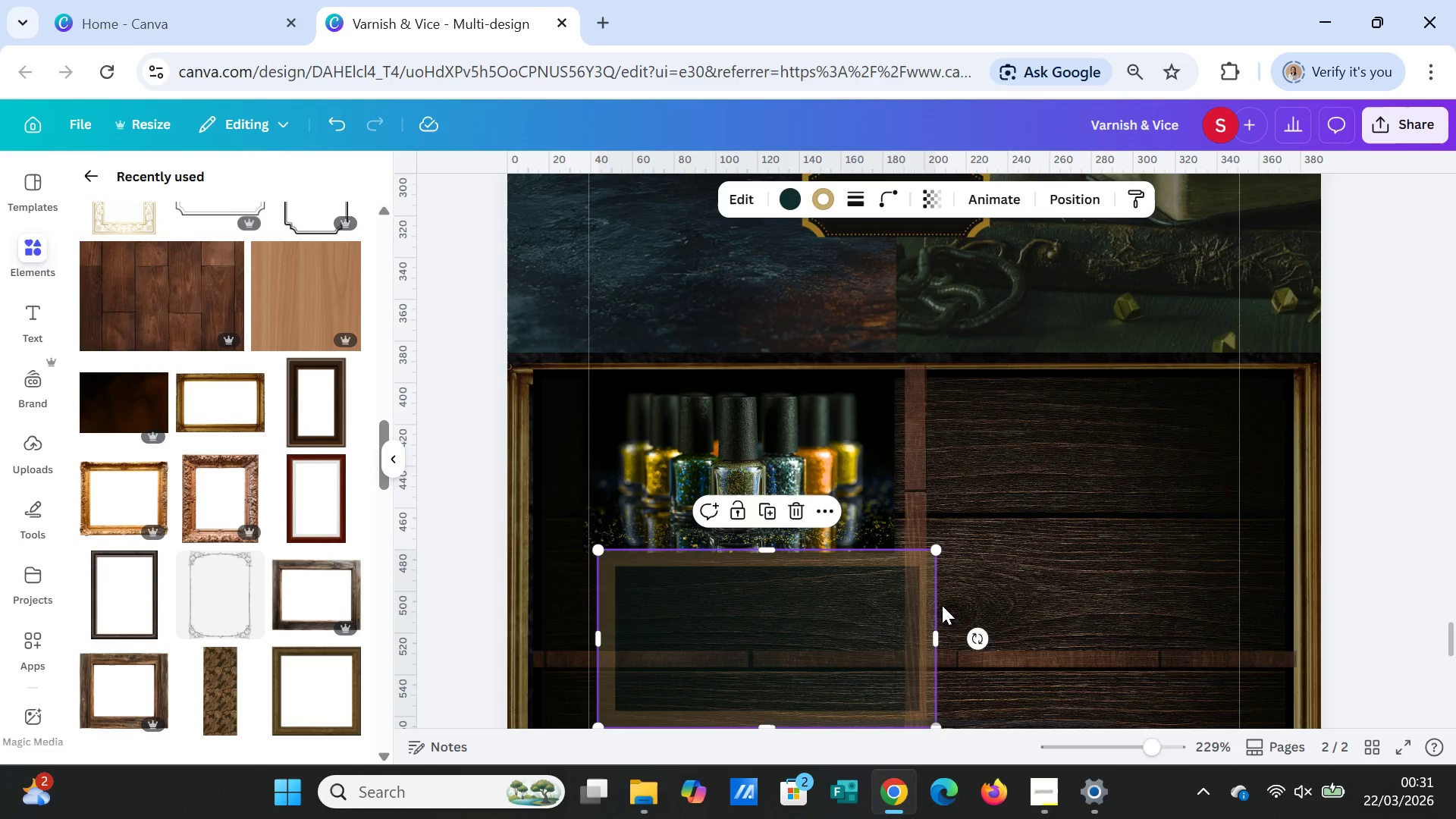 
left_click_drag(start_coordinate=[886, 627], to_coordinate=[1070, 557])
 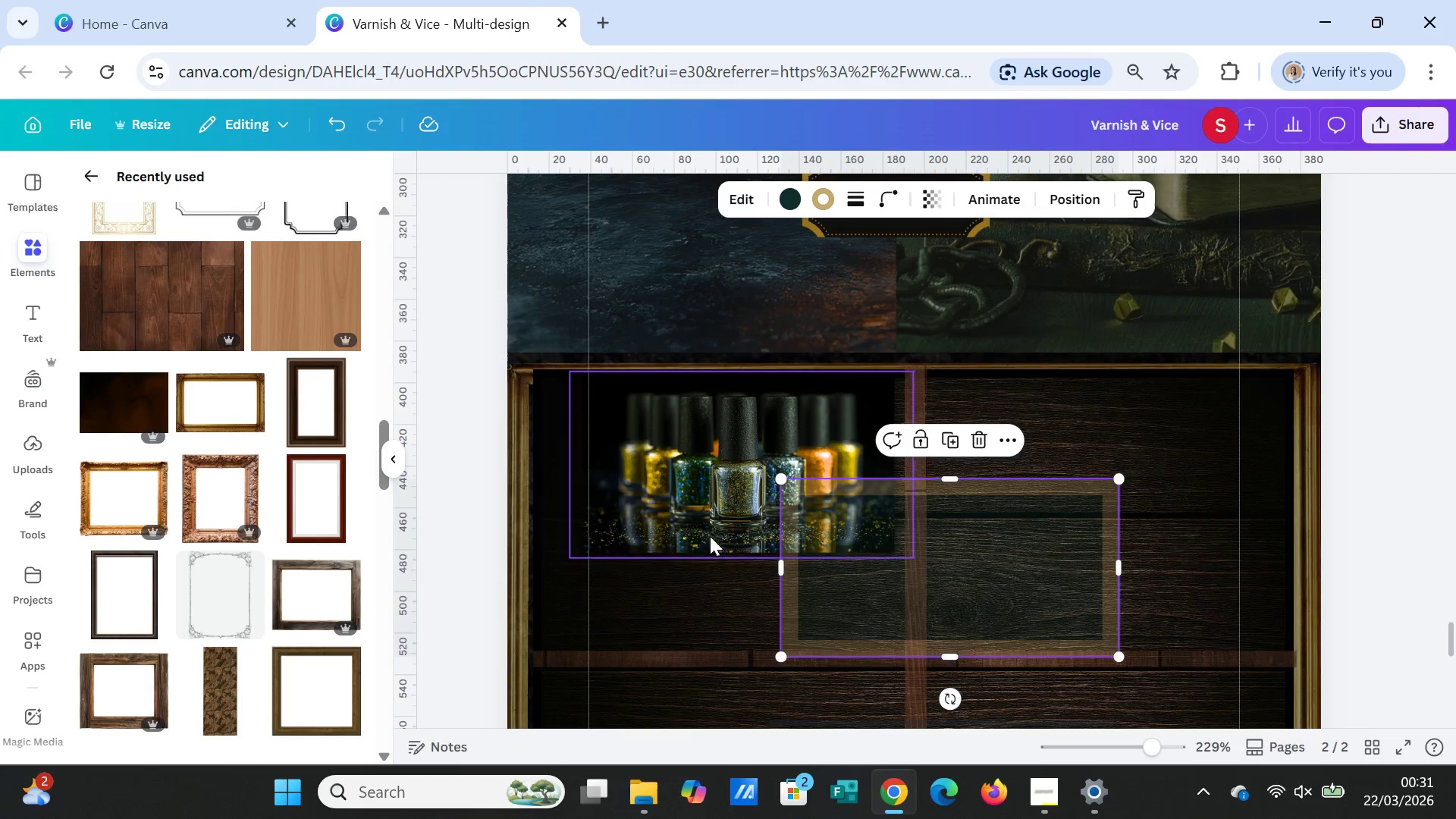 
left_click([710, 535])
 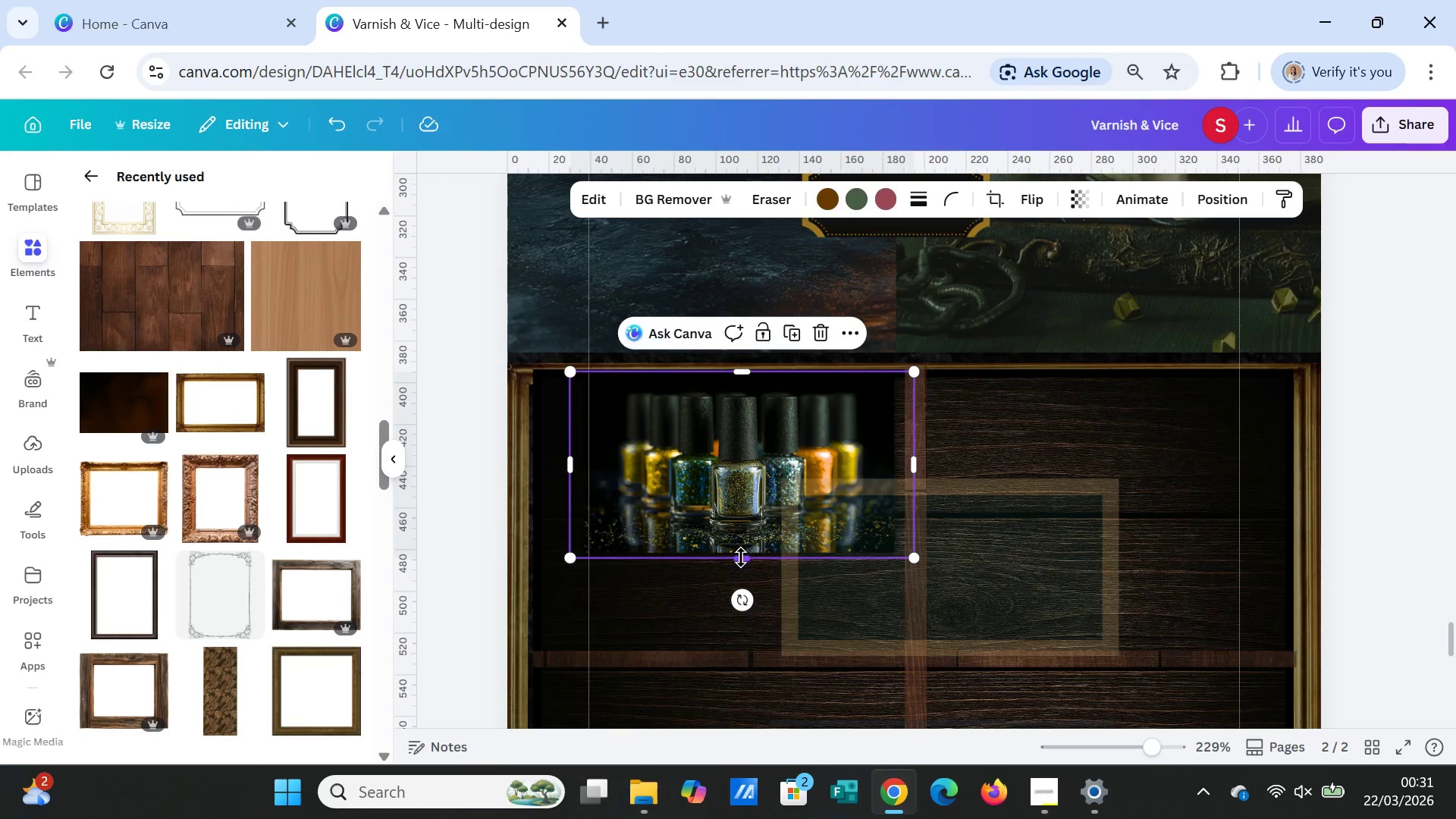 
left_click_drag(start_coordinate=[741, 557], to_coordinate=[742, 573])
 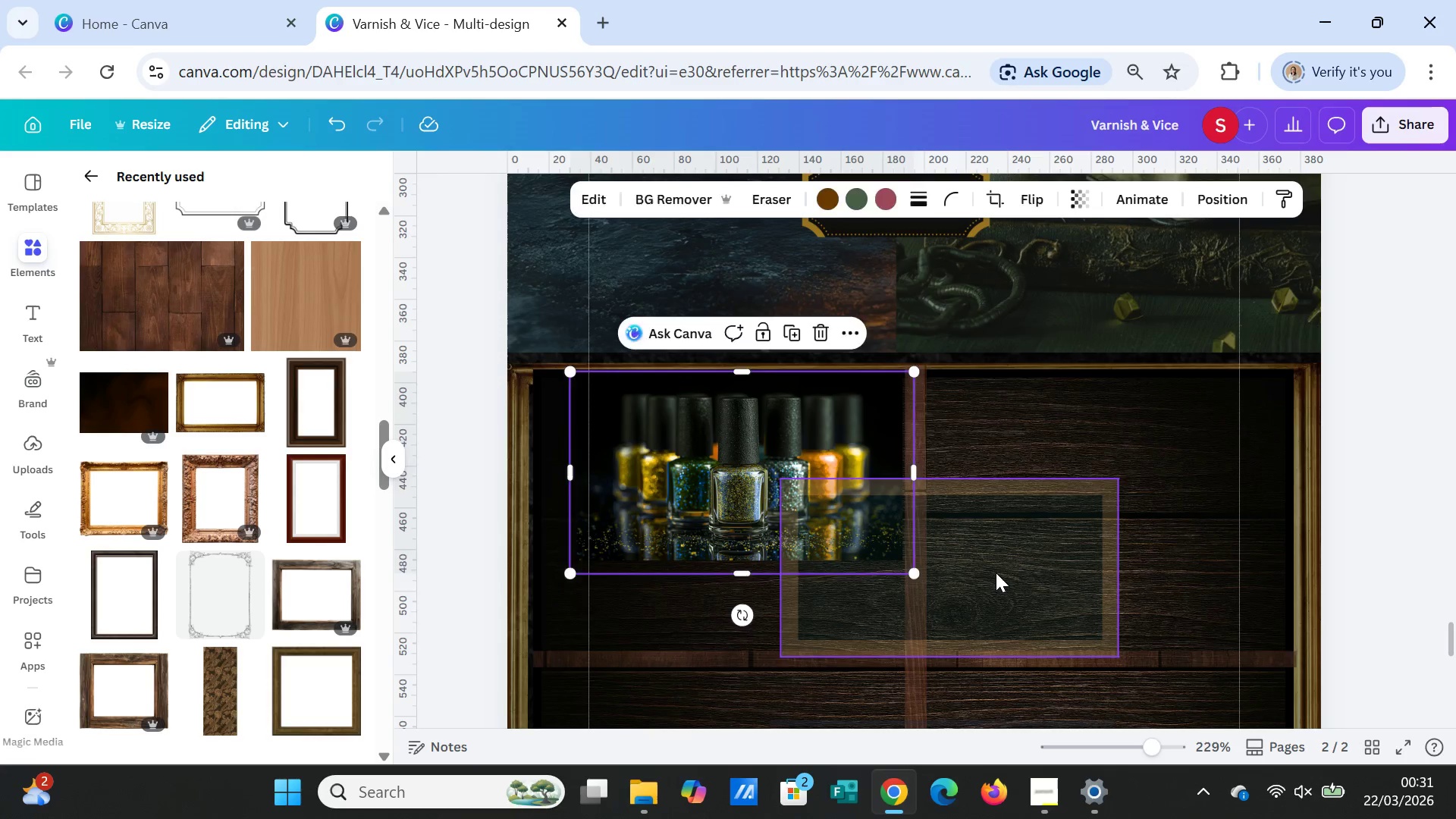 
left_click([996, 573])
 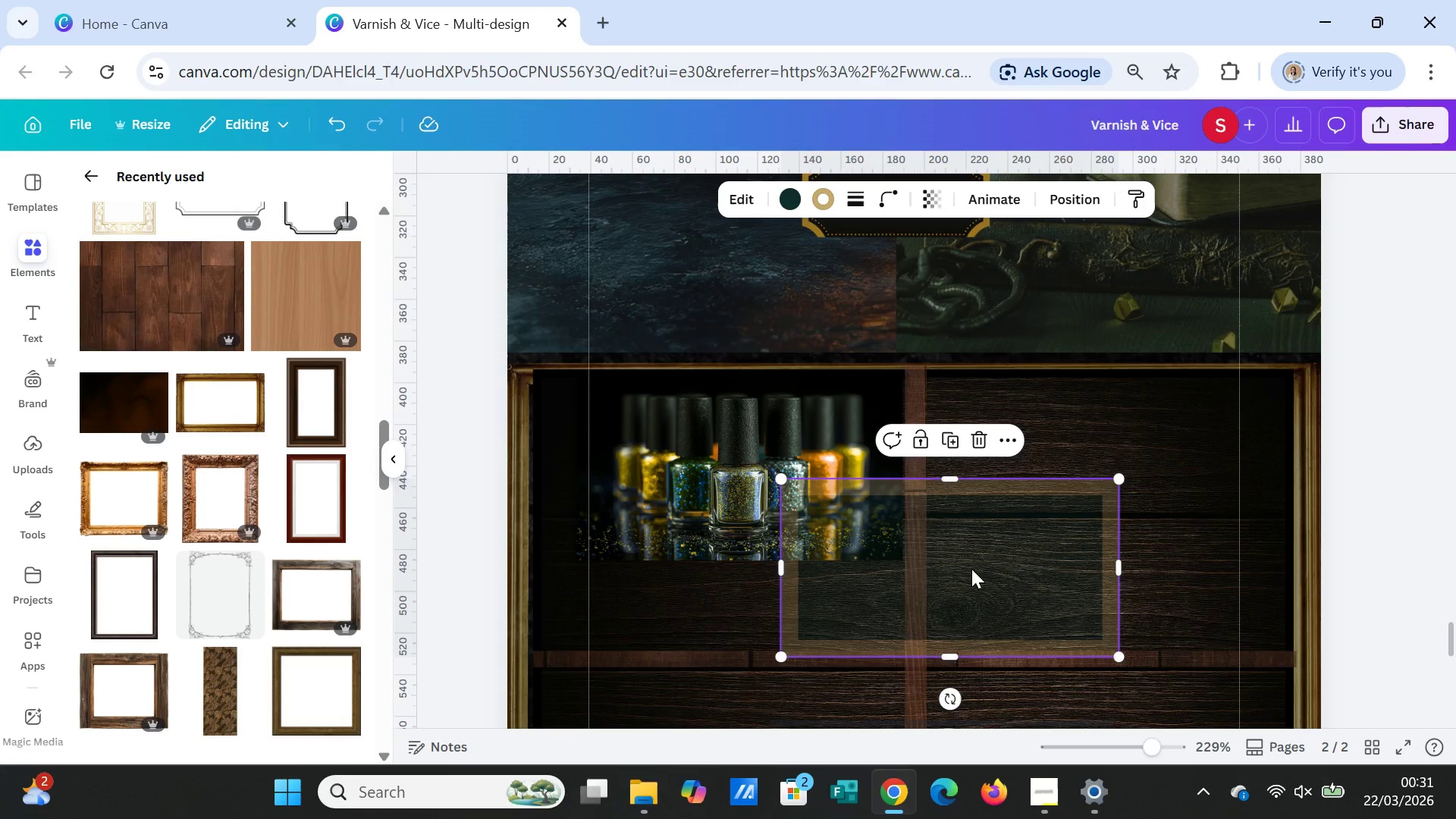 
left_click_drag(start_coordinate=[1011, 588], to_coordinate=[805, 480])
 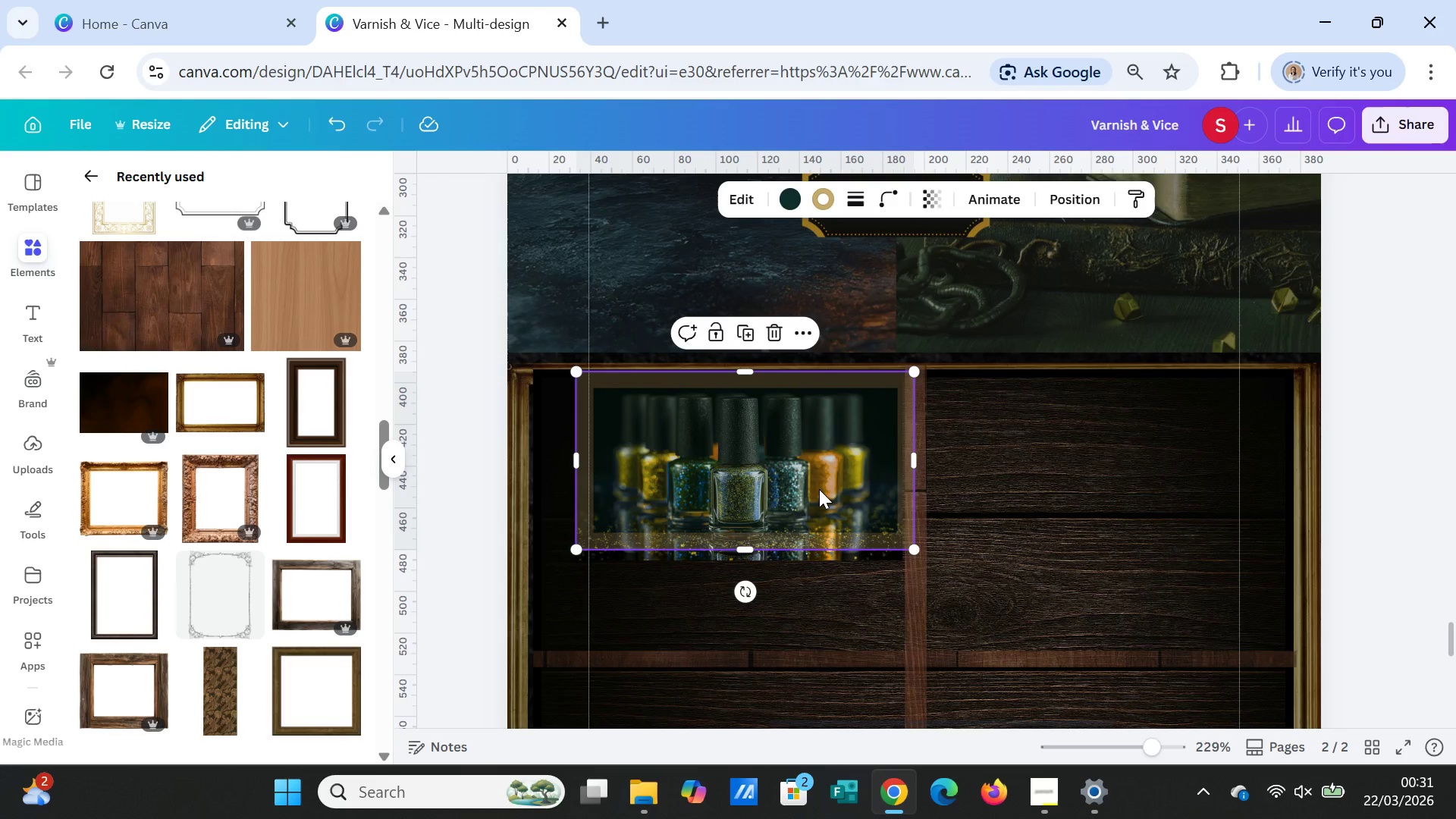 
left_click_drag(start_coordinate=[819, 489], to_coordinate=[821, 500])
 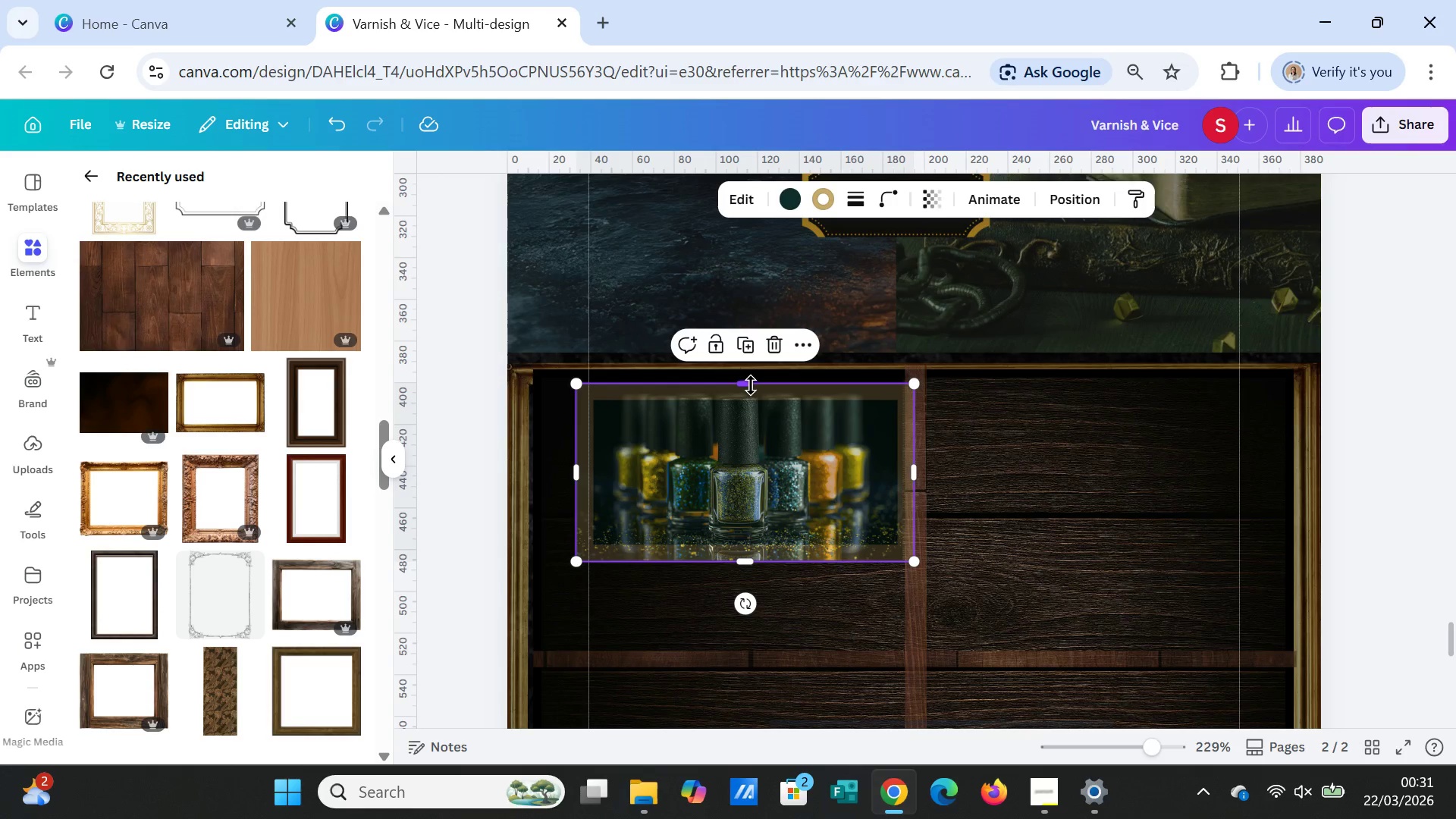 
left_click_drag(start_coordinate=[751, 385], to_coordinate=[749, 381])
 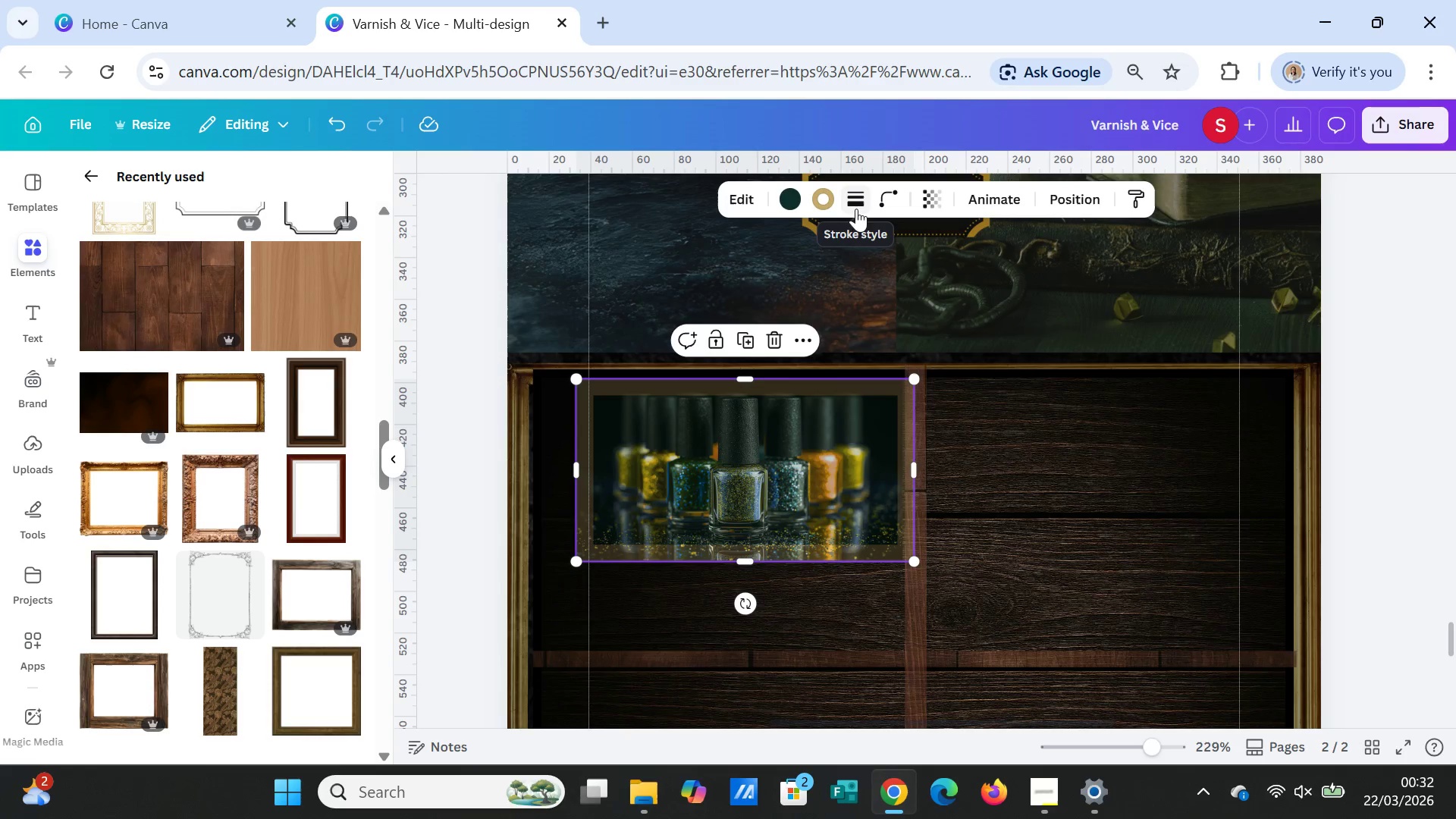 
left_click([945, 558])
 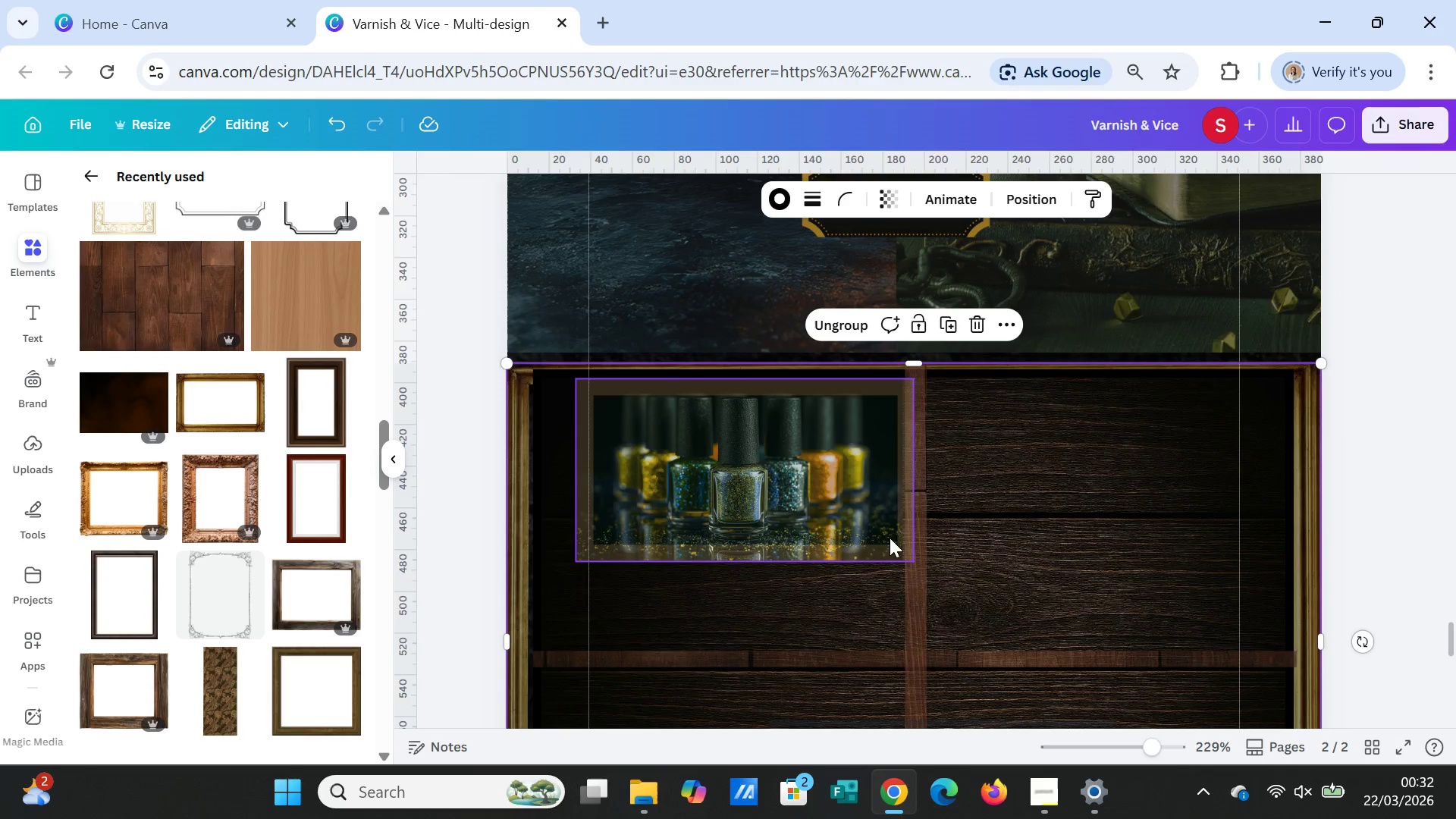 
left_click([861, 513])
 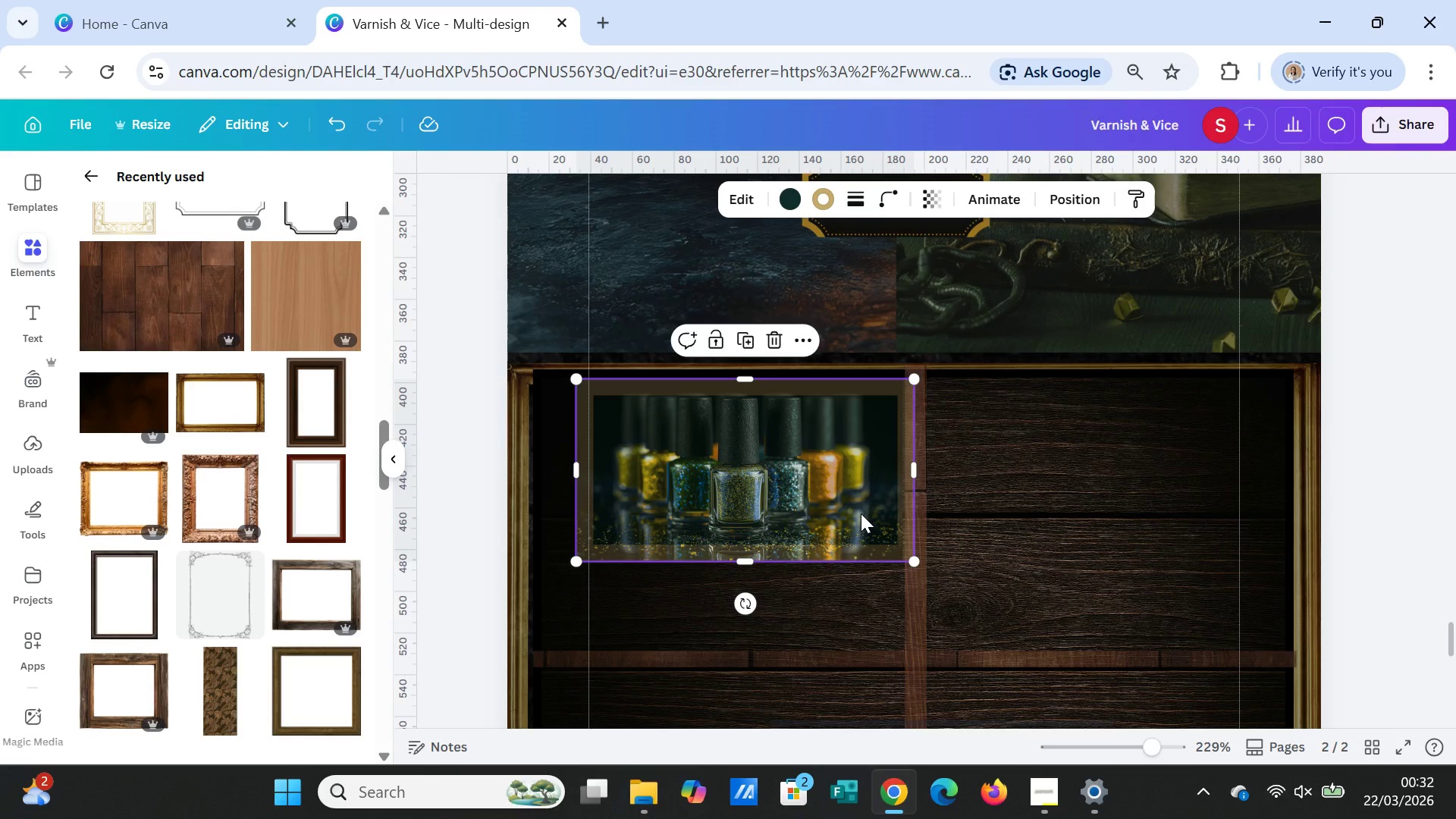 
left_click_drag(start_coordinate=[861, 513], to_coordinate=[843, 624])
 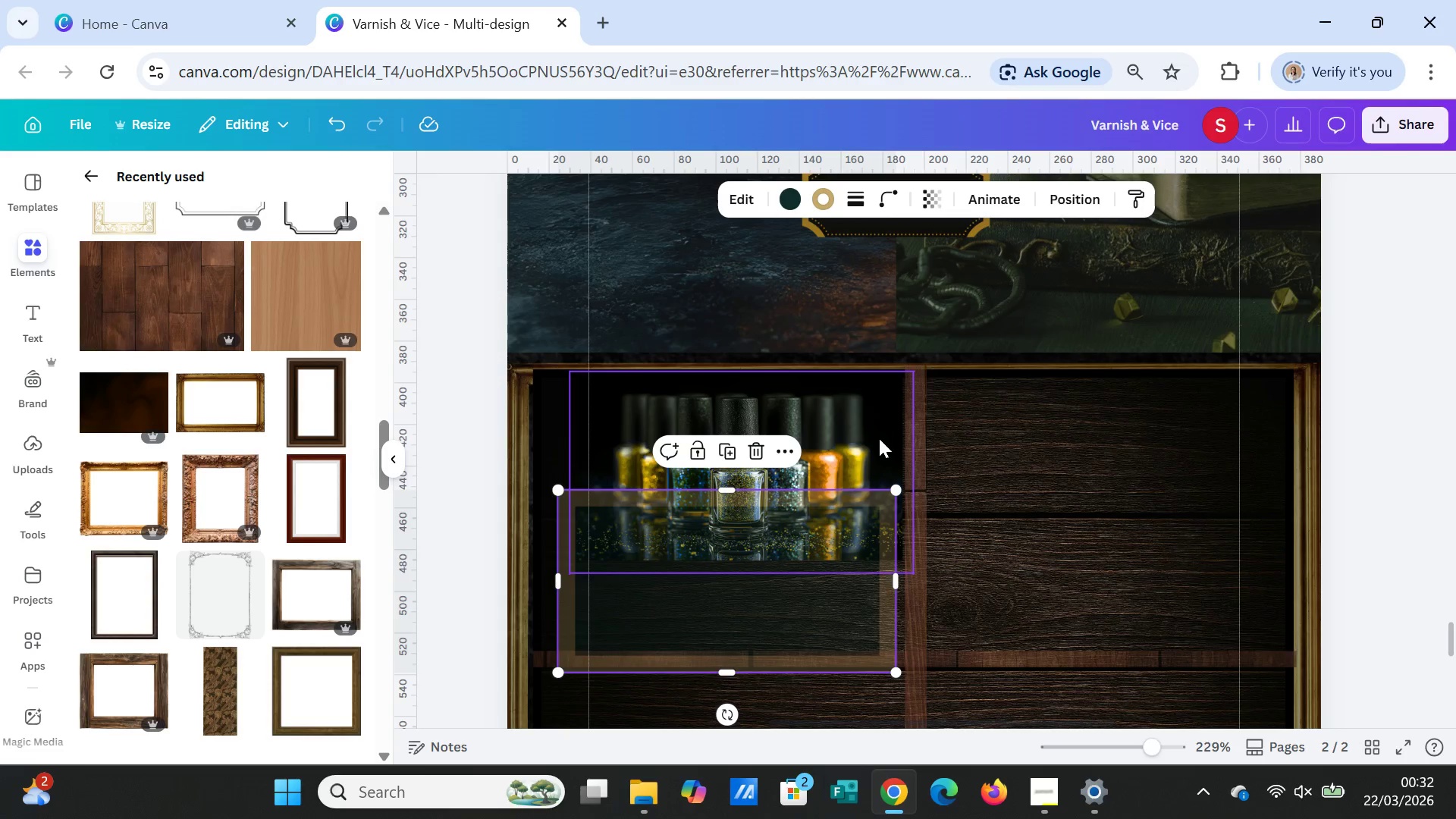 
left_click_drag(start_coordinate=[877, 438], to_coordinate=[874, 438])
 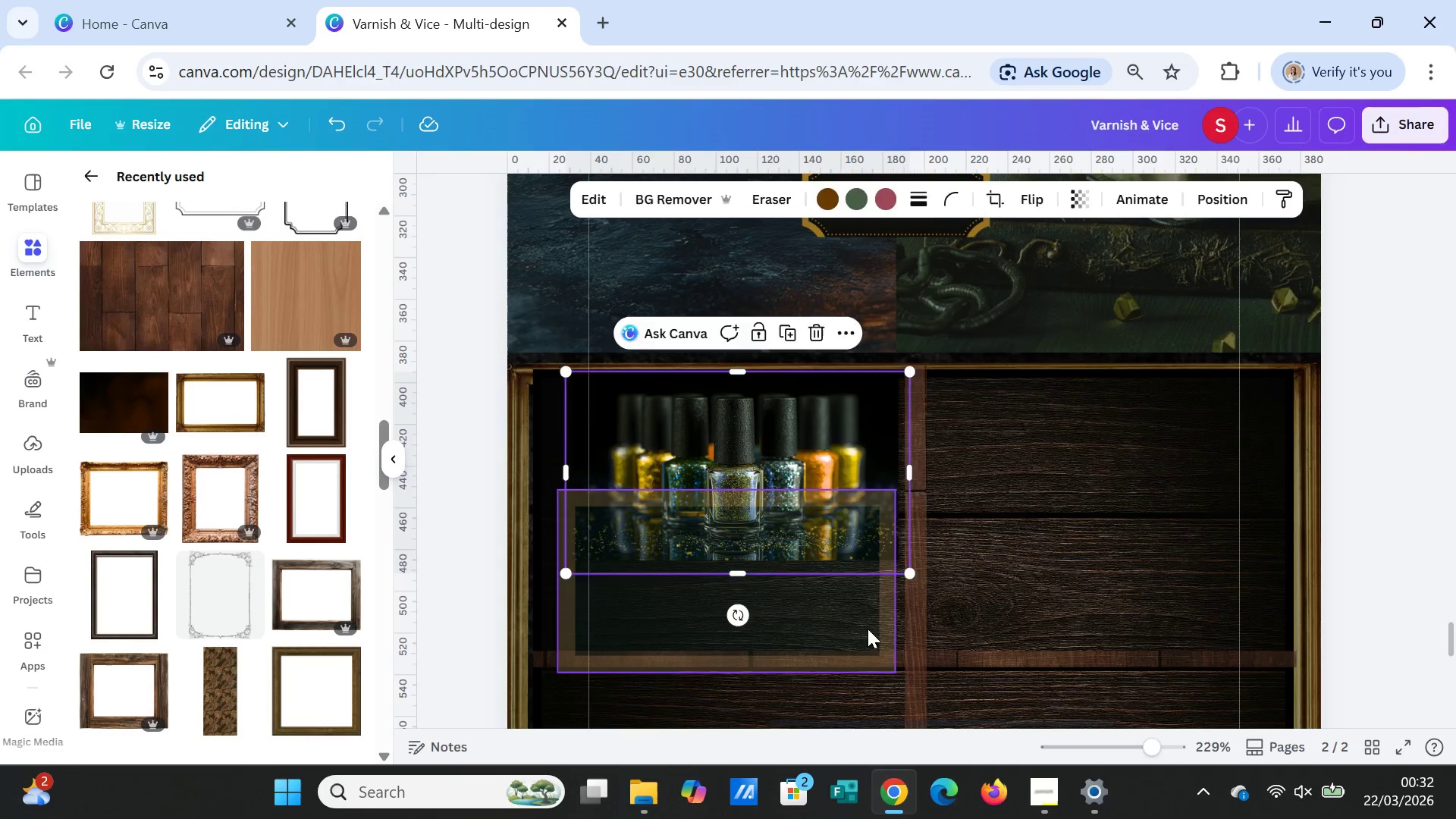 
left_click_drag(start_coordinate=[868, 629], to_coordinate=[880, 513])
 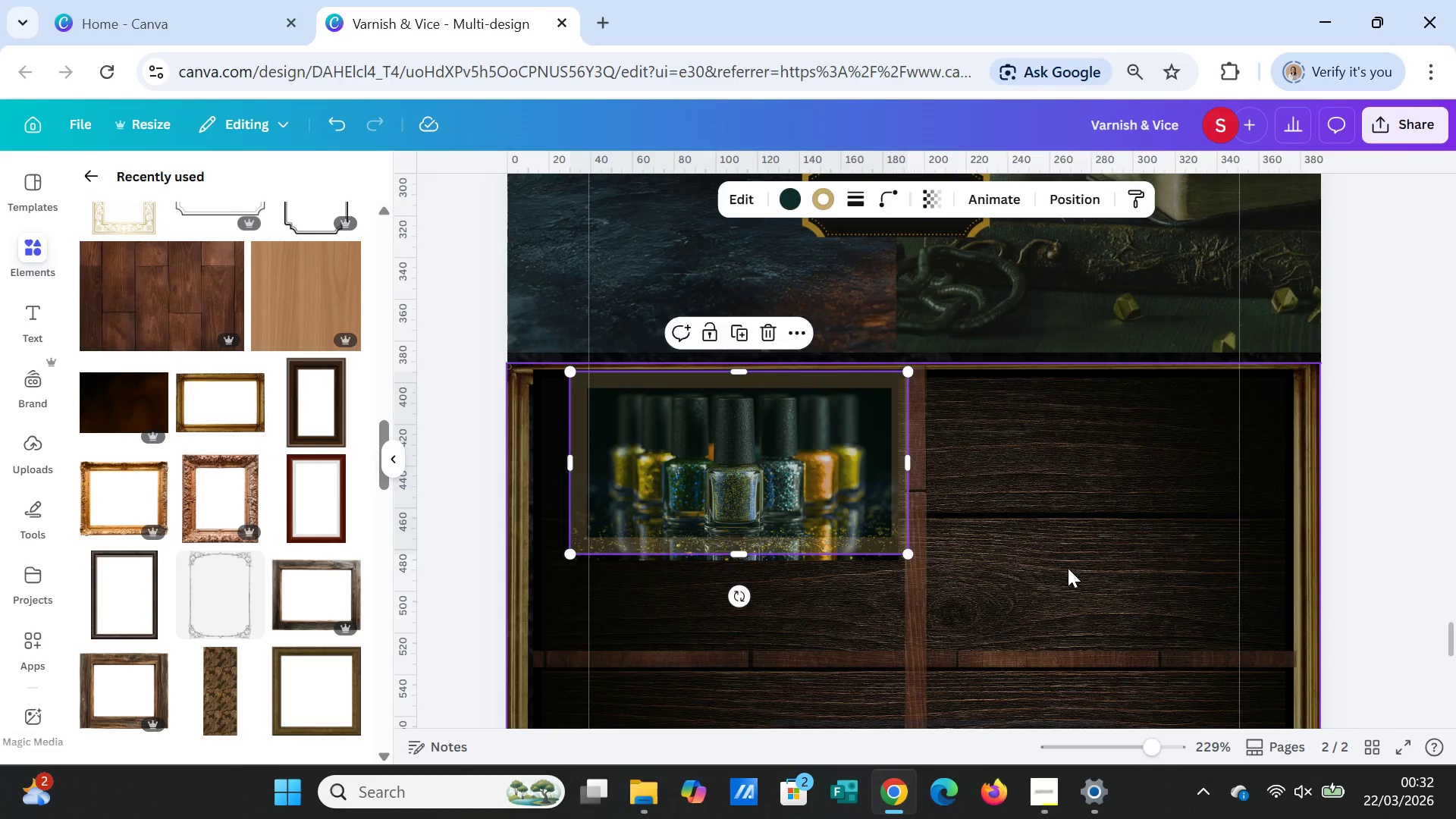 
left_click([1068, 568])
 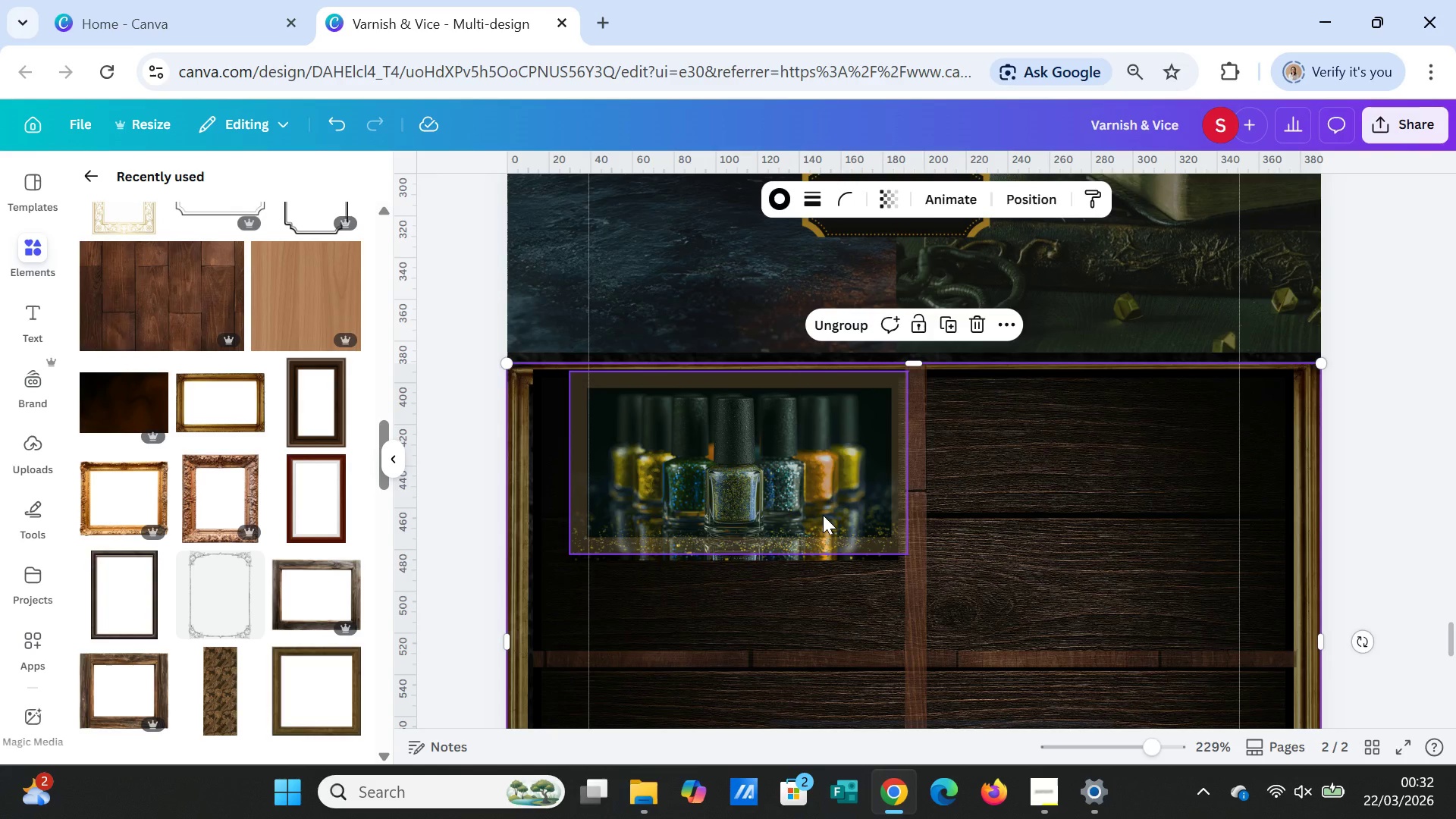 
left_click_drag(start_coordinate=[823, 515], to_coordinate=[823, 526])
 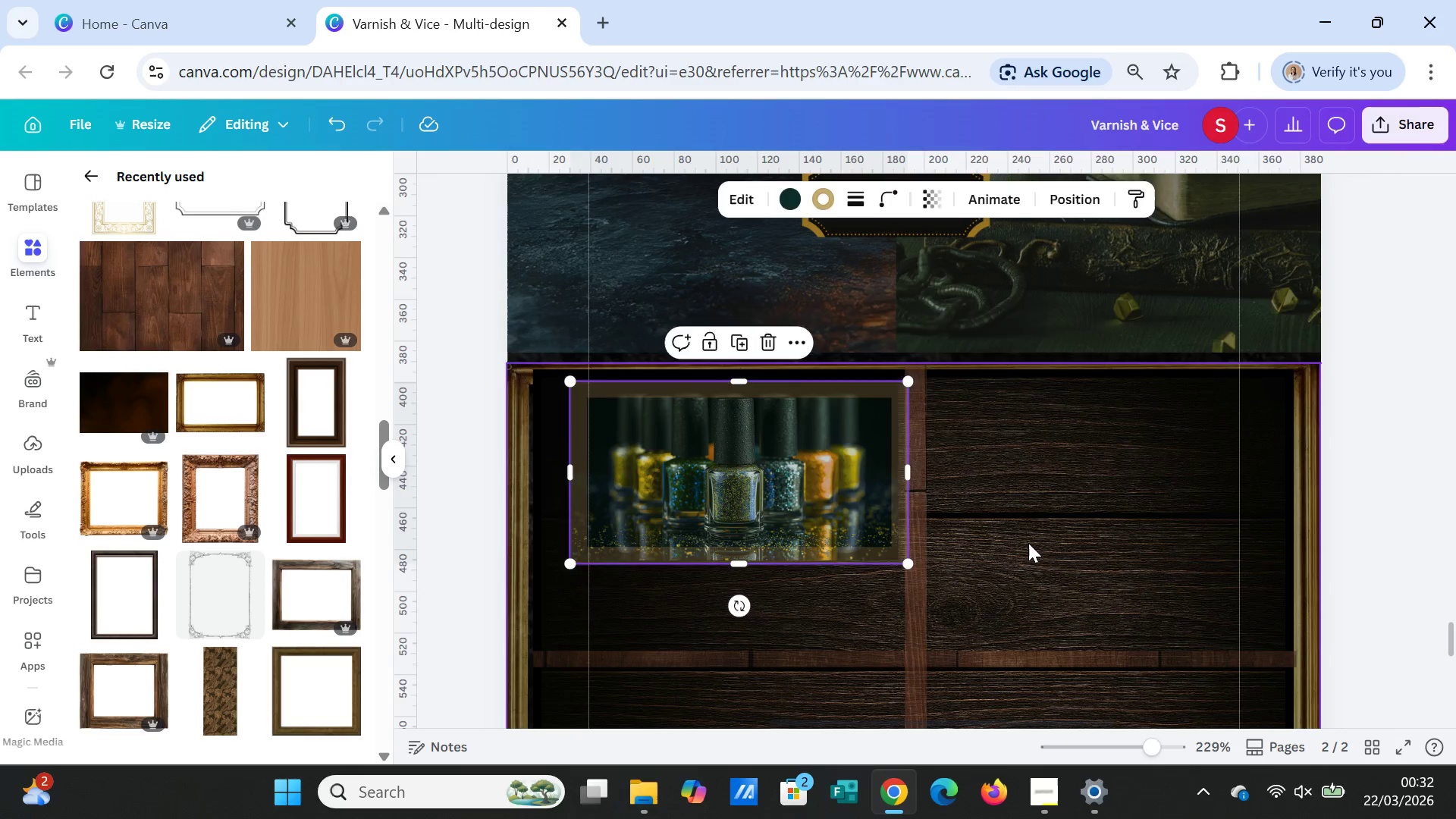 
left_click([1028, 543])
 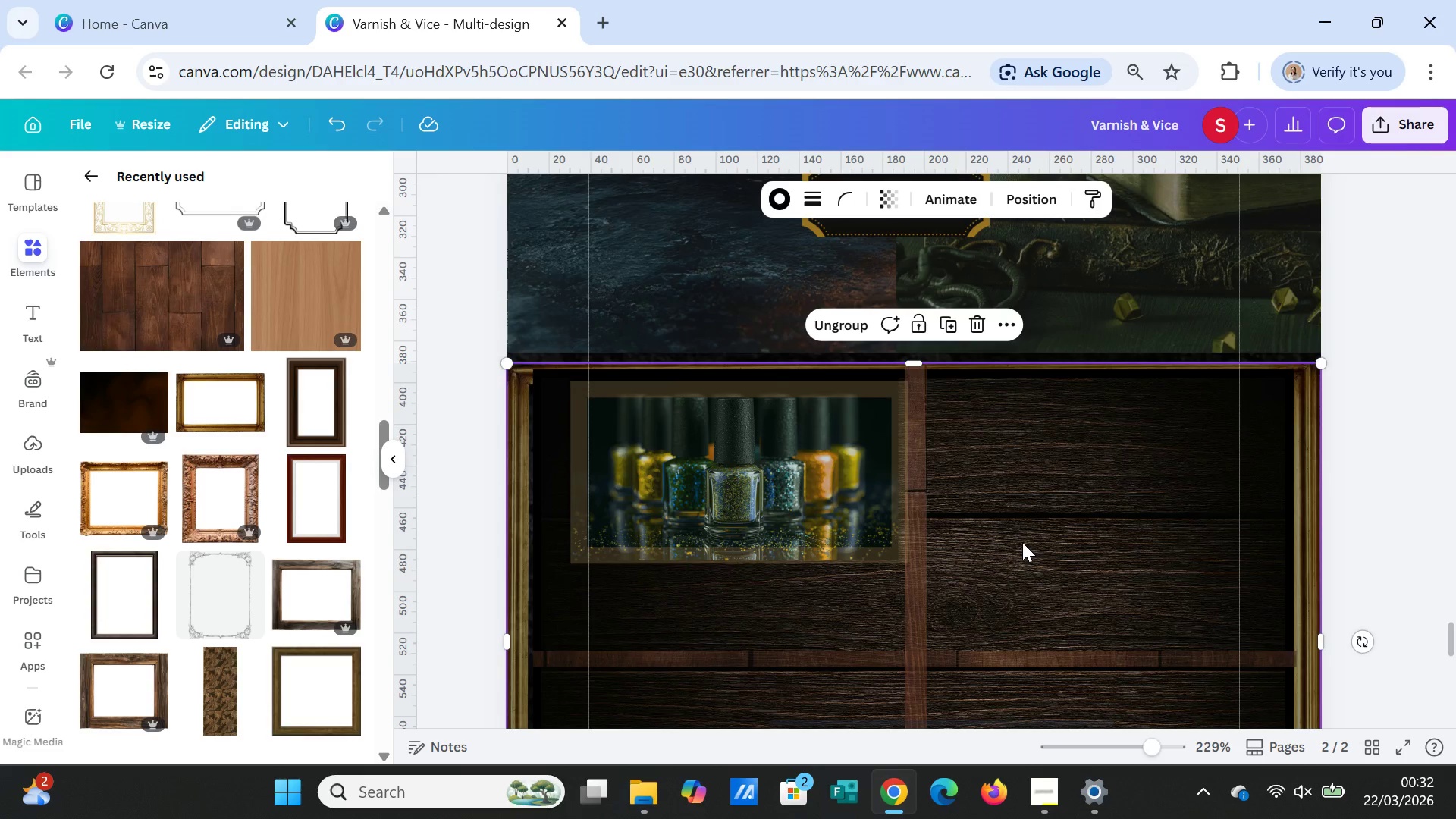 
left_click([849, 526])
 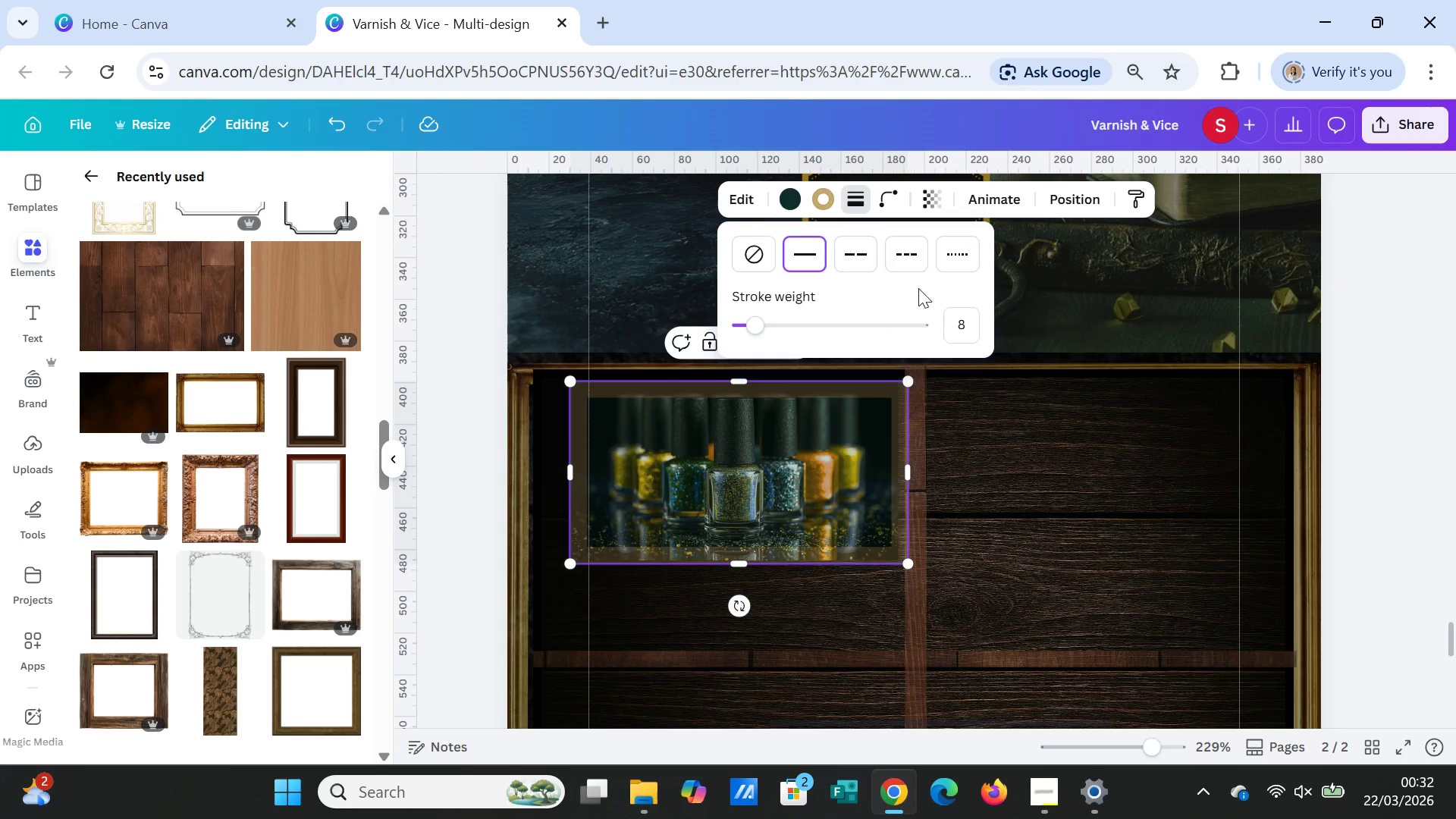 
left_click([959, 330])
 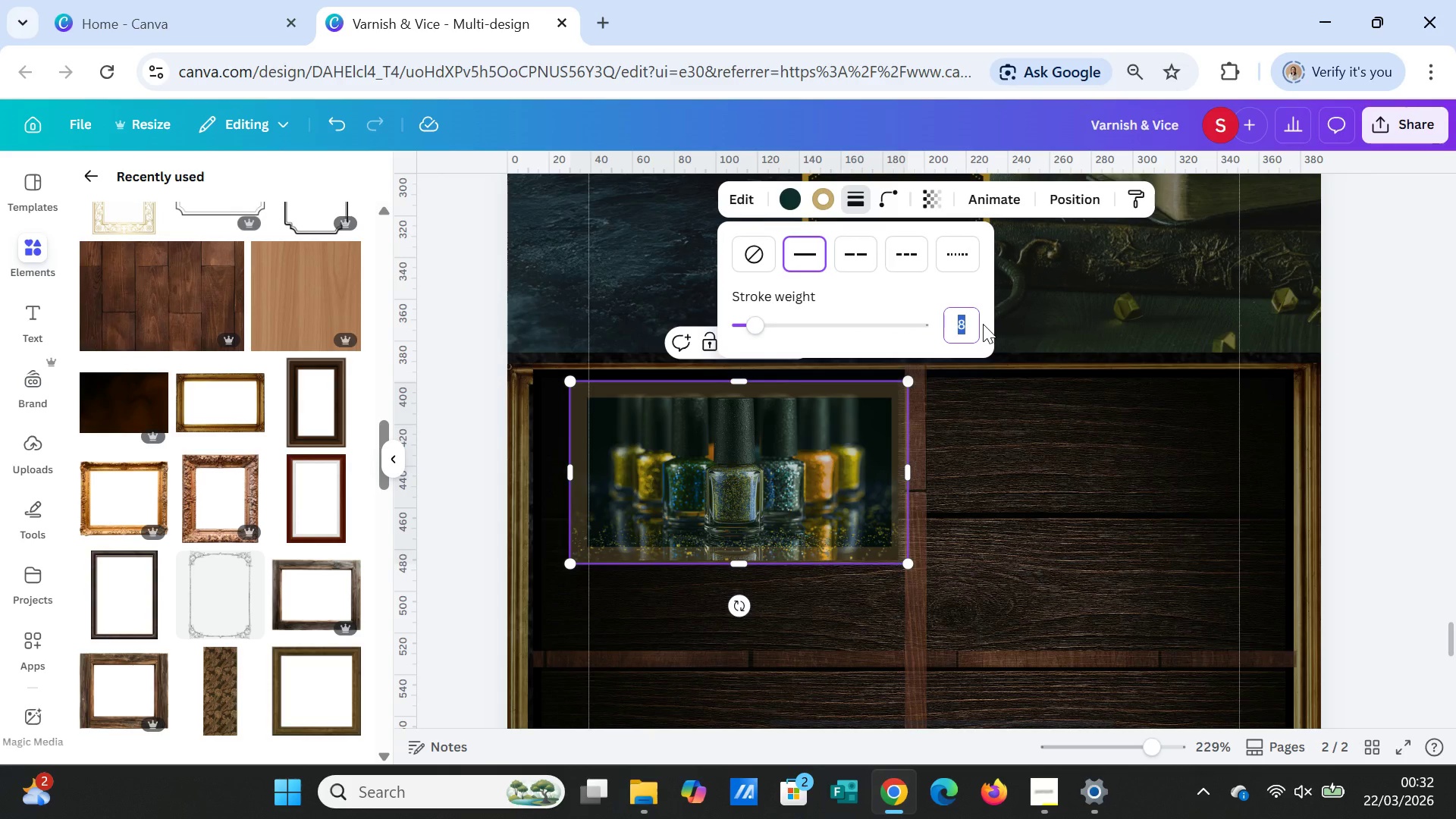 
key(6)
 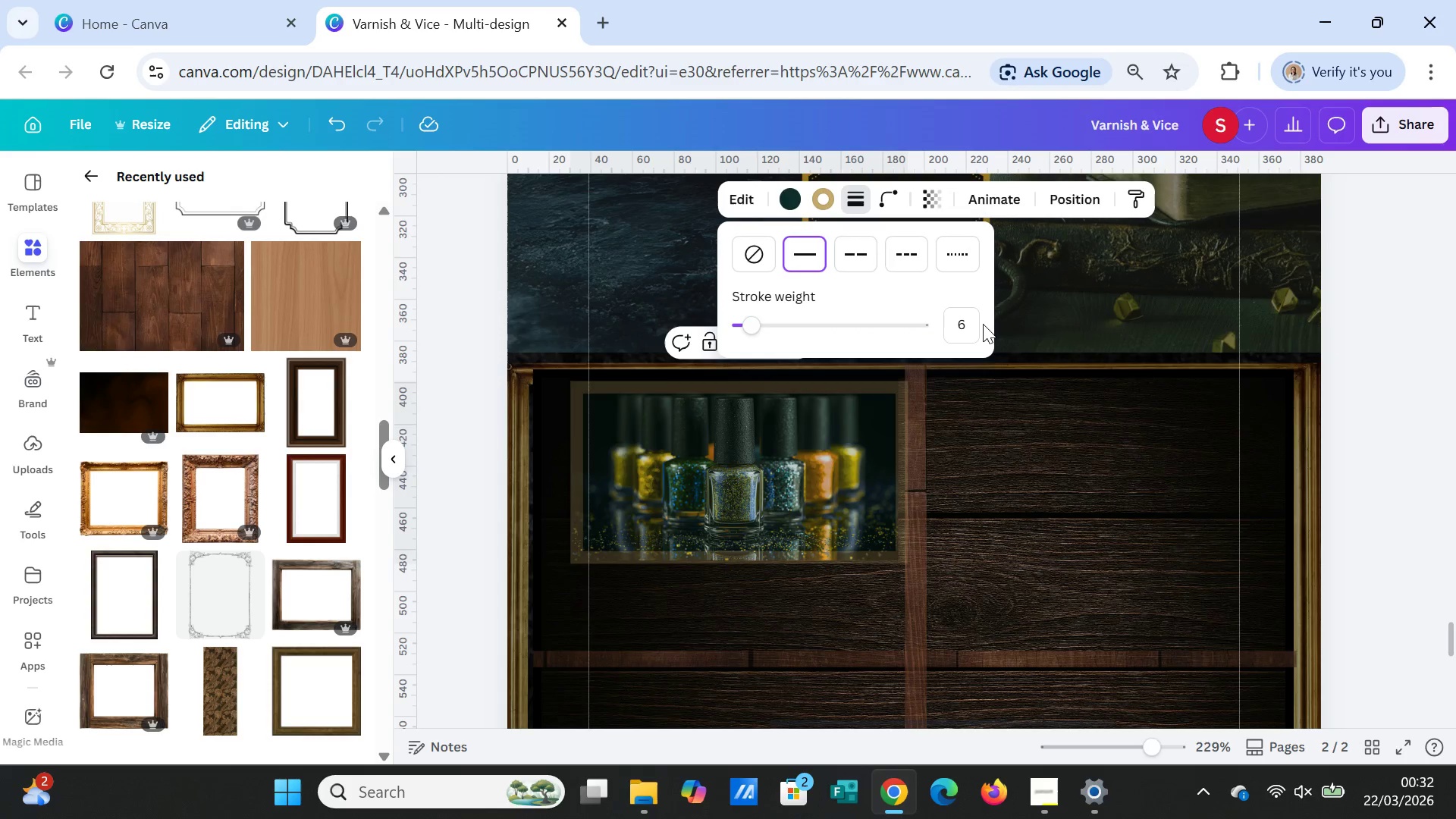 
key(Enter)
 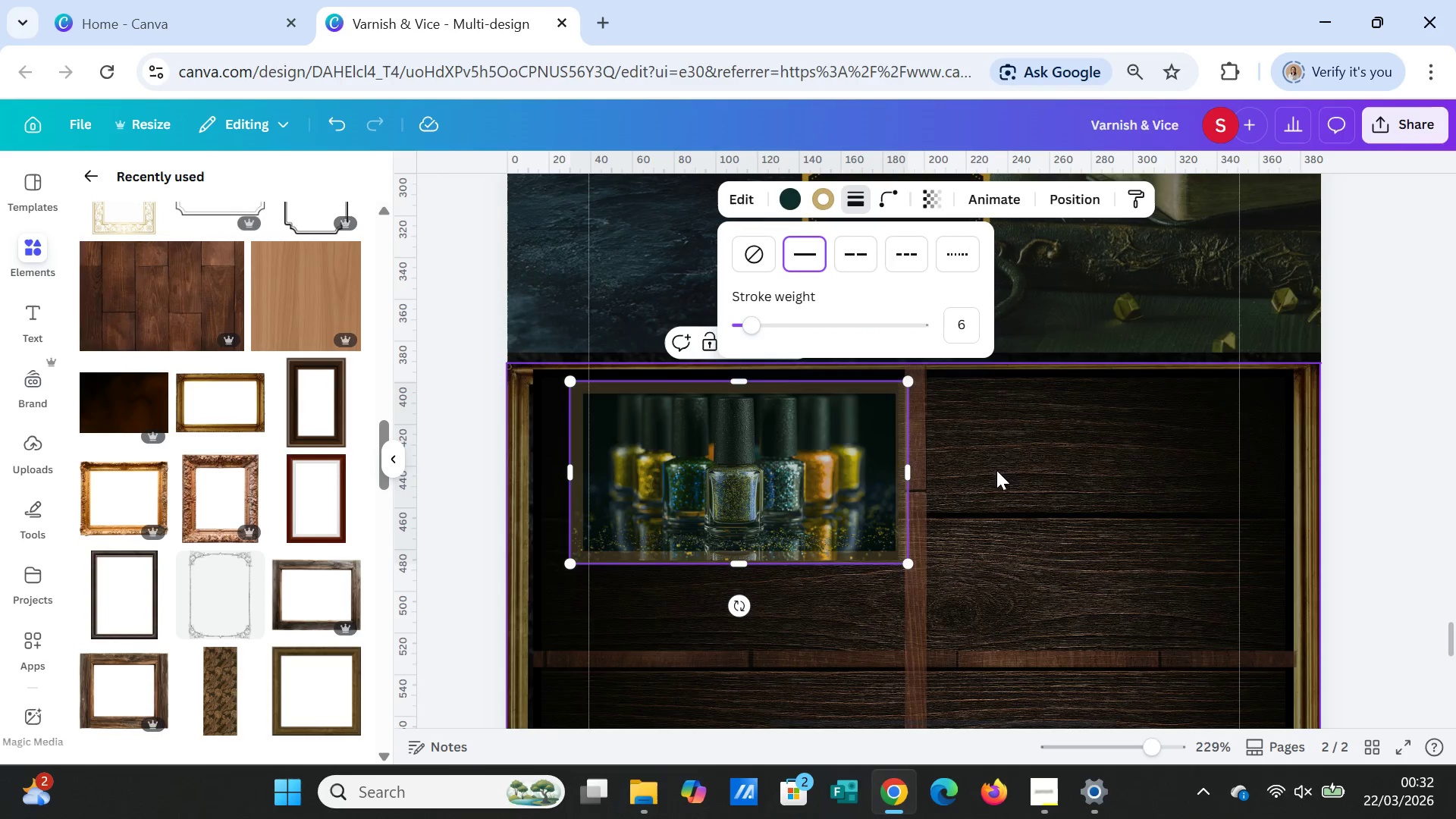 
left_click([1011, 479])
 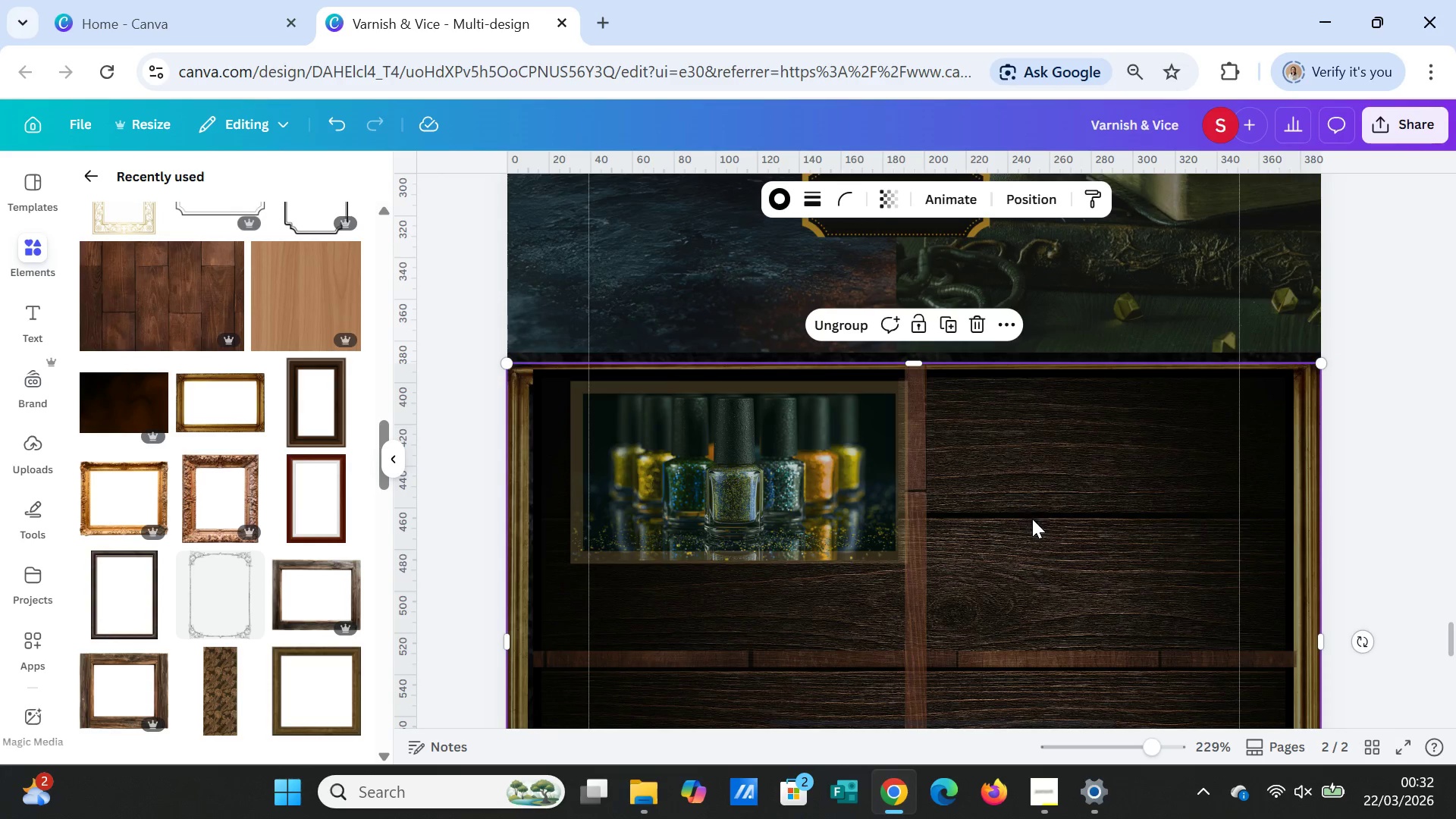 
left_click([1032, 519])
 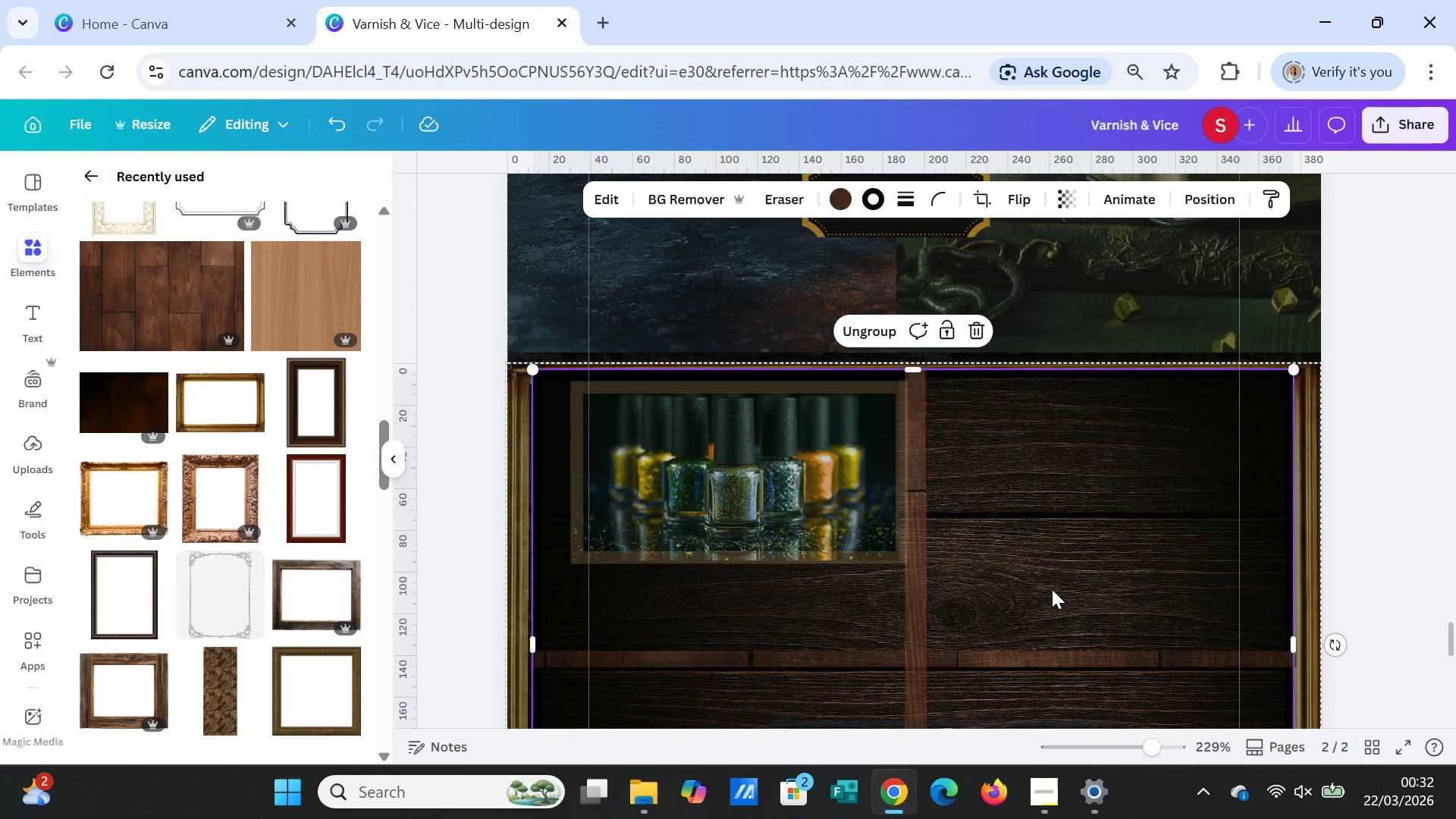 
scroll: coordinate [1052, 589], scroll_direction: up, amount: 1.0
 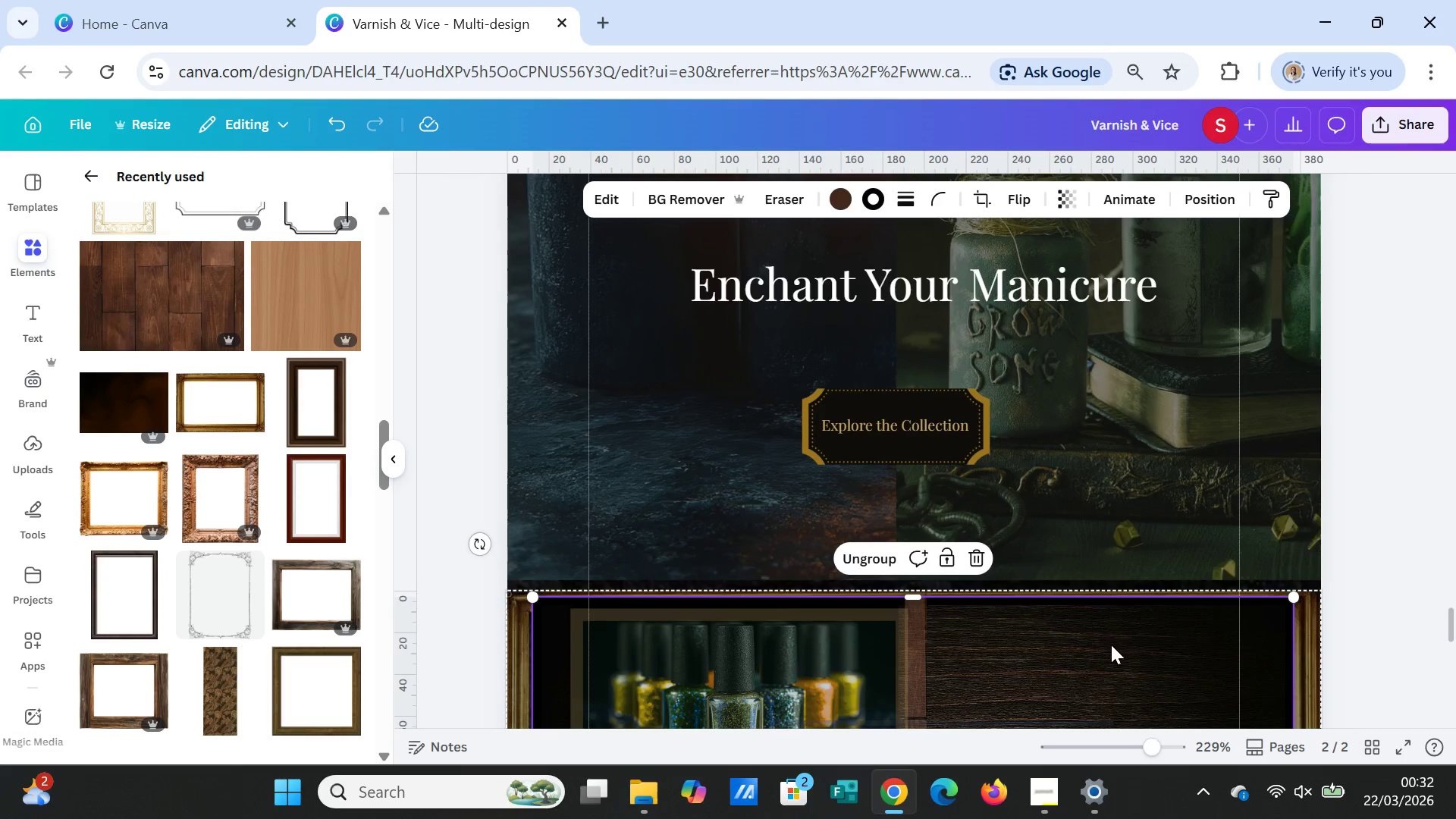 
left_click([1111, 645])
 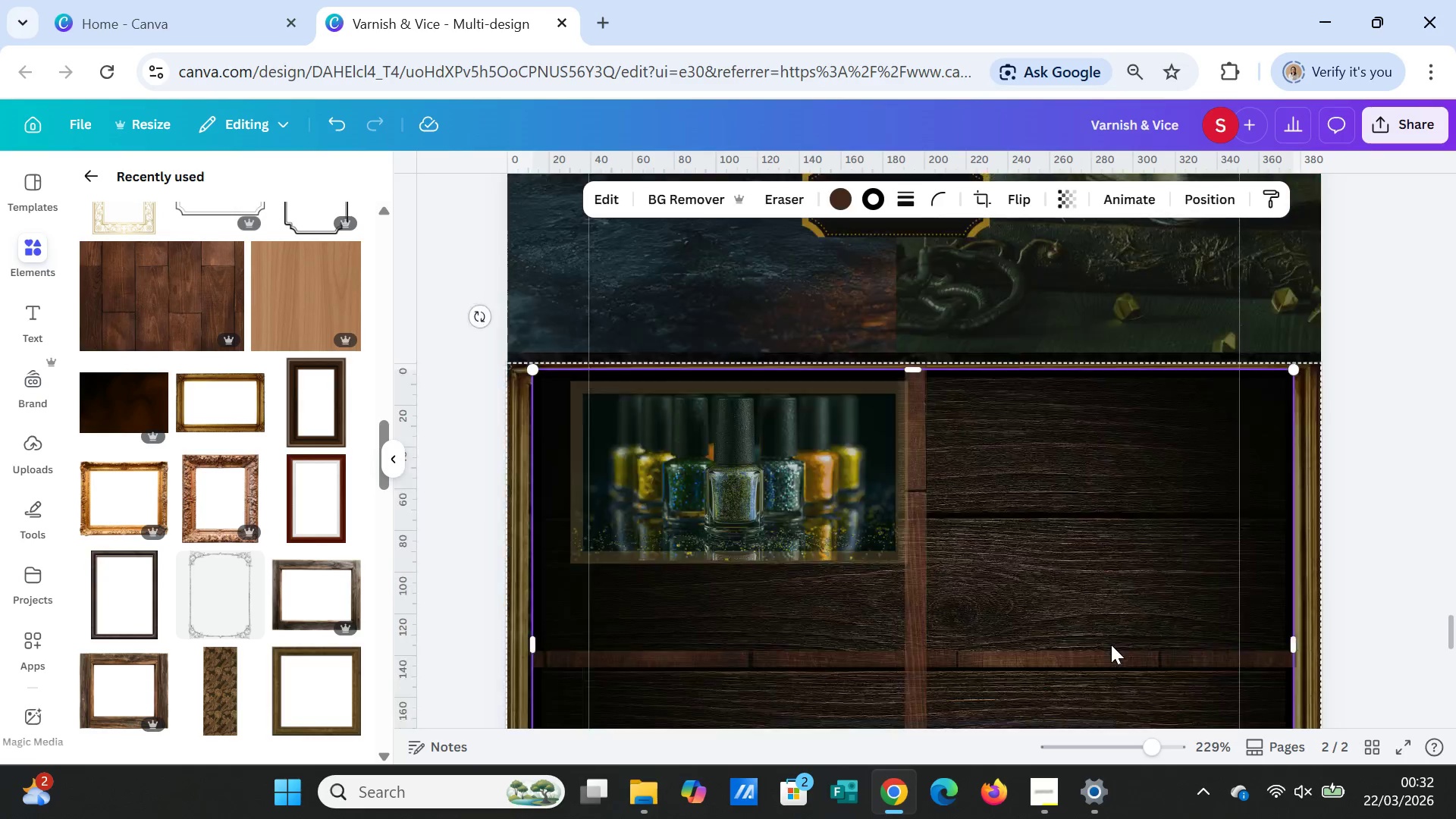 
scroll: coordinate [1109, 641], scroll_direction: down, amount: 3.0
 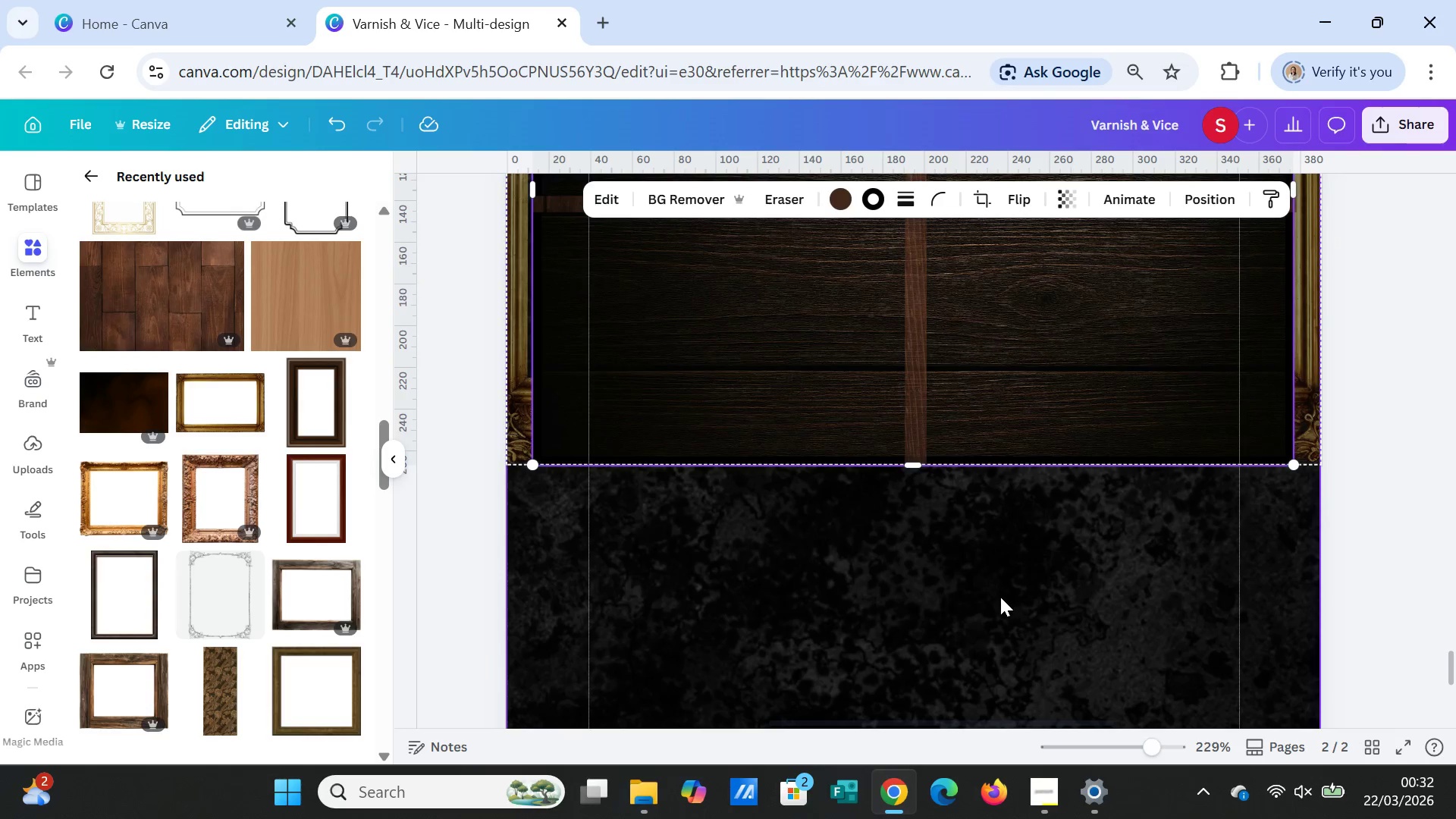 
left_click([1000, 597])
 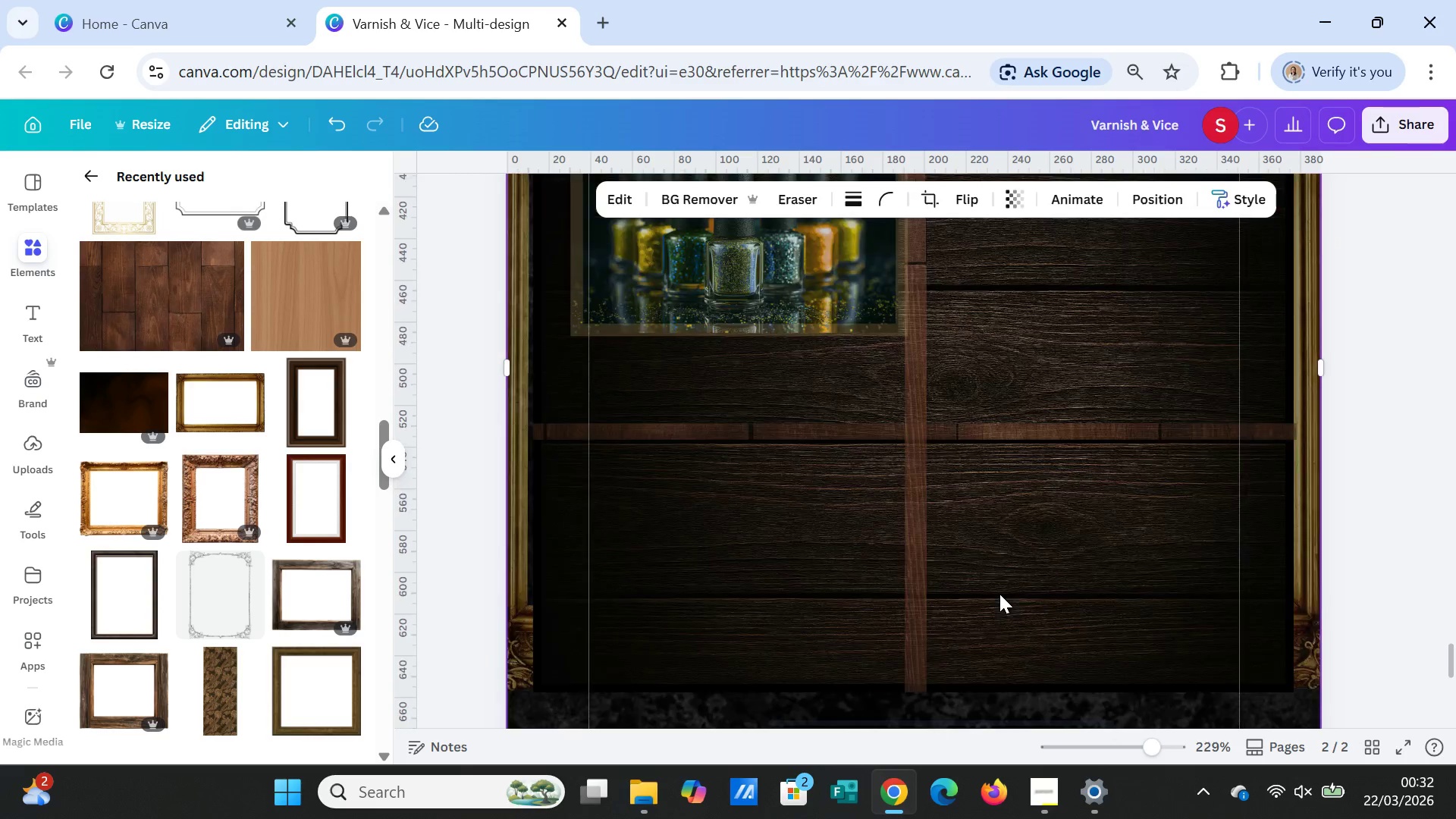 
scroll: coordinate [1003, 587], scroll_direction: up, amount: 23.0
 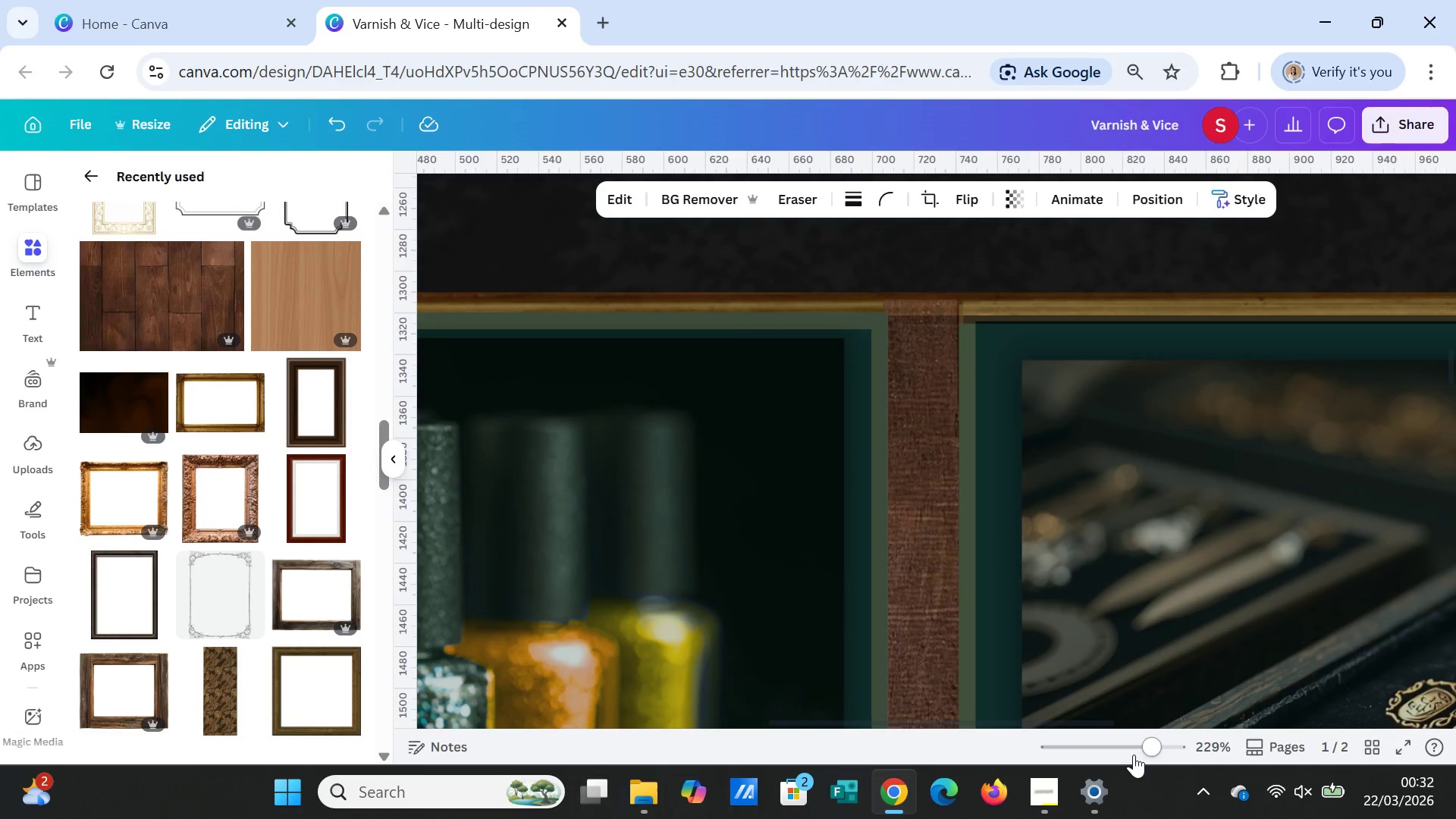 
left_click_drag(start_coordinate=[1144, 748], to_coordinate=[1116, 742])
 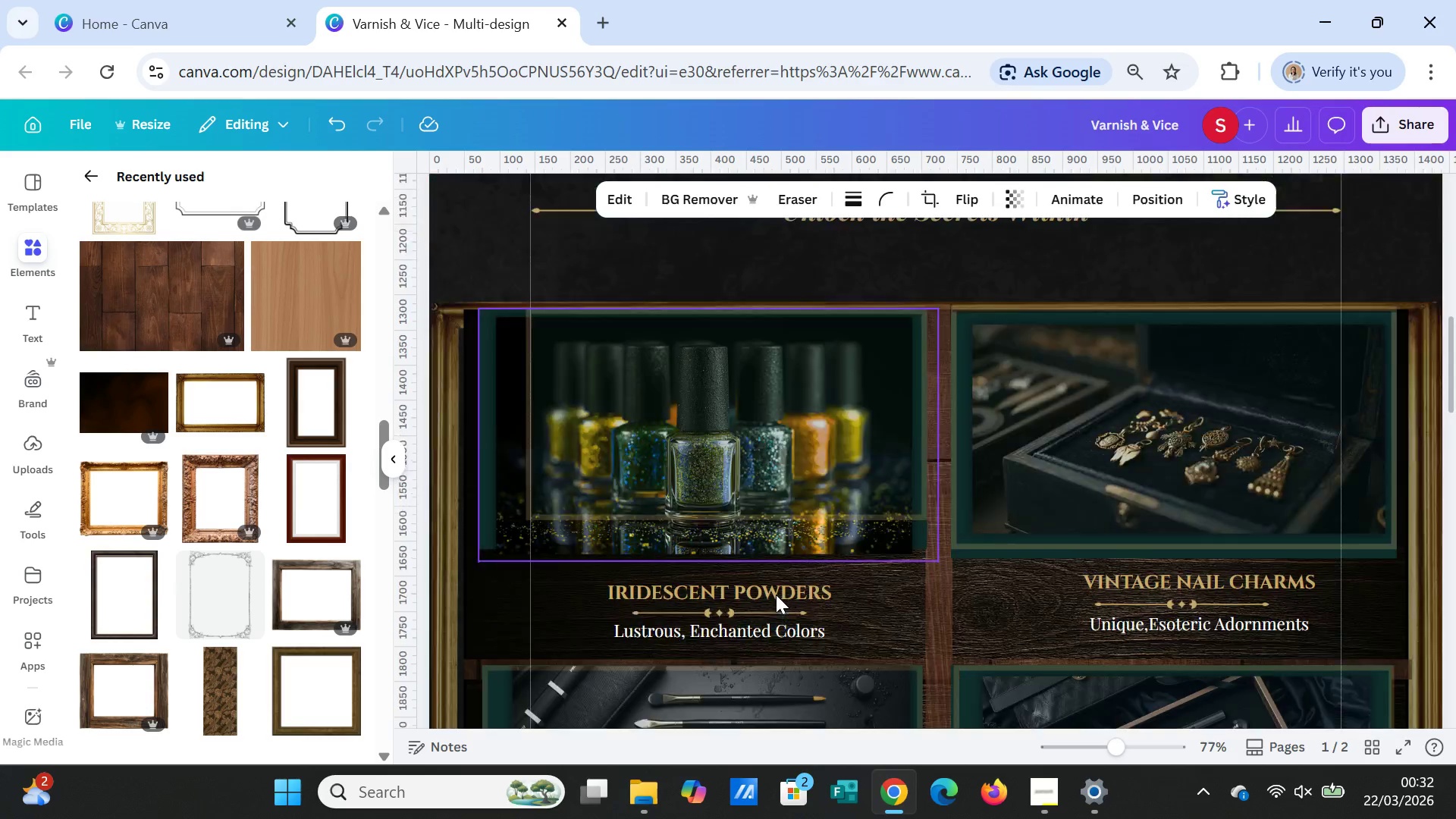 
scroll: coordinate [776, 595], scroll_direction: down, amount: 2.0
 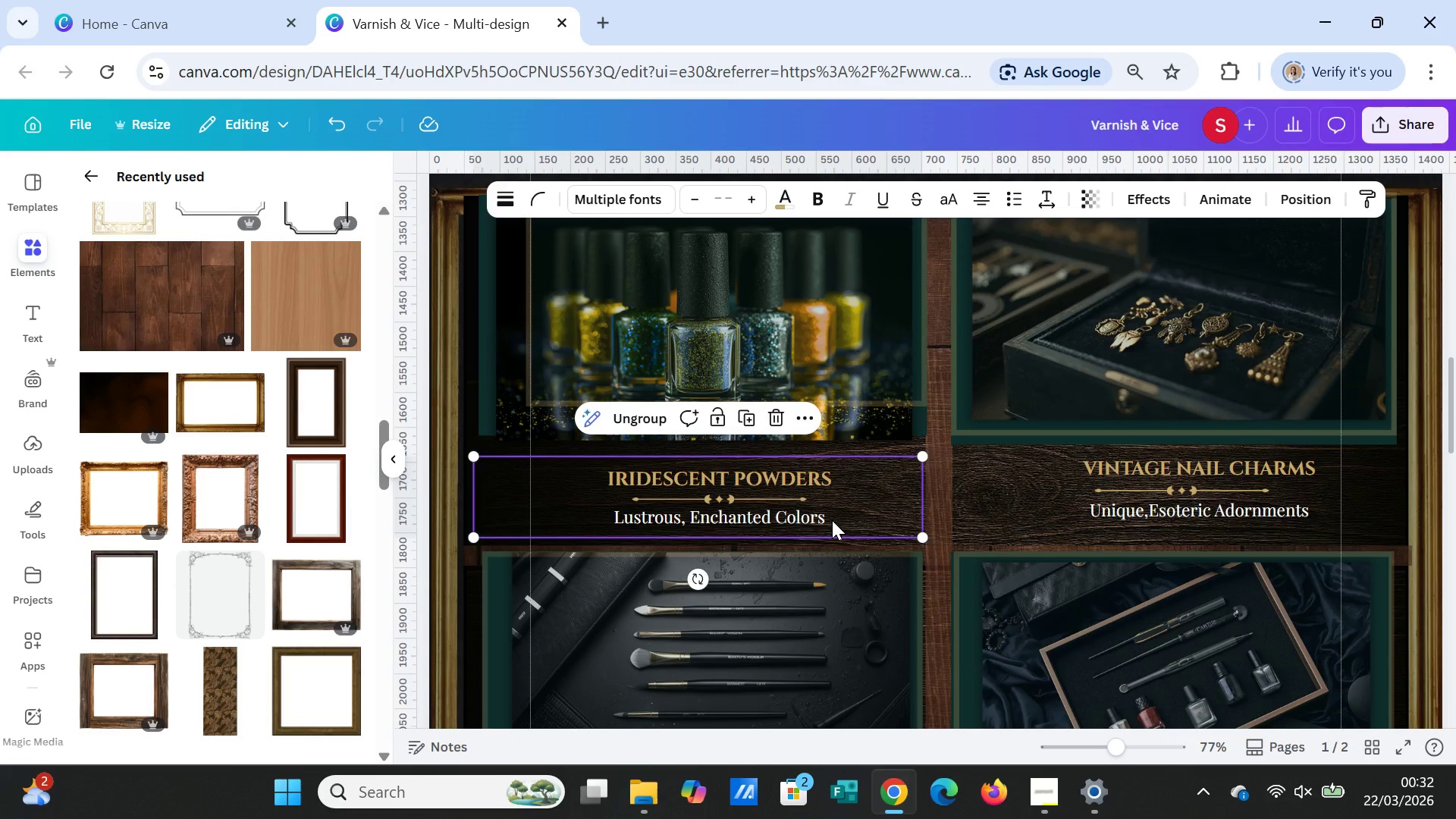 
key(Control+C)
 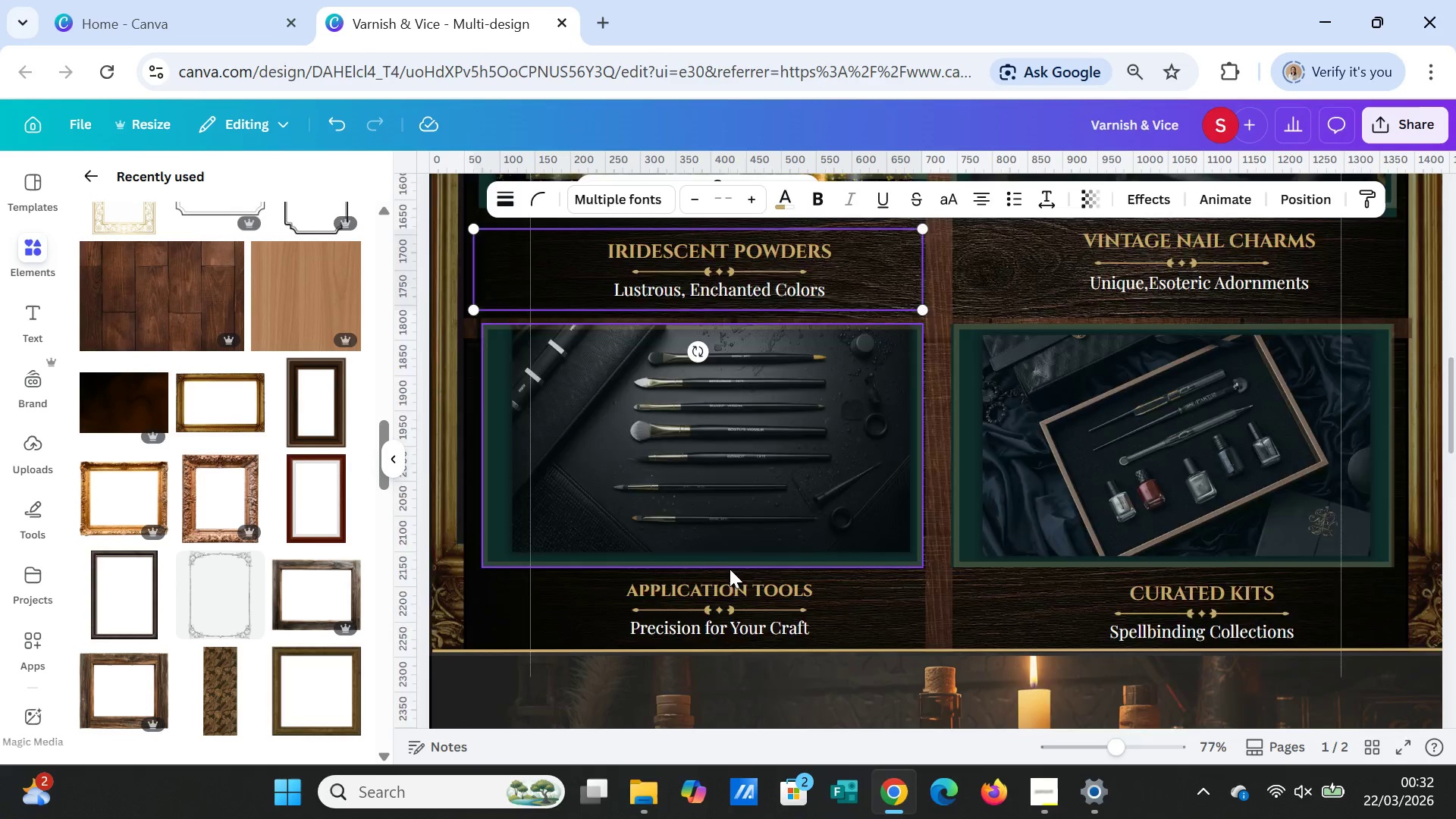 
scroll: coordinate [734, 573], scroll_direction: down, amount: 12.0
 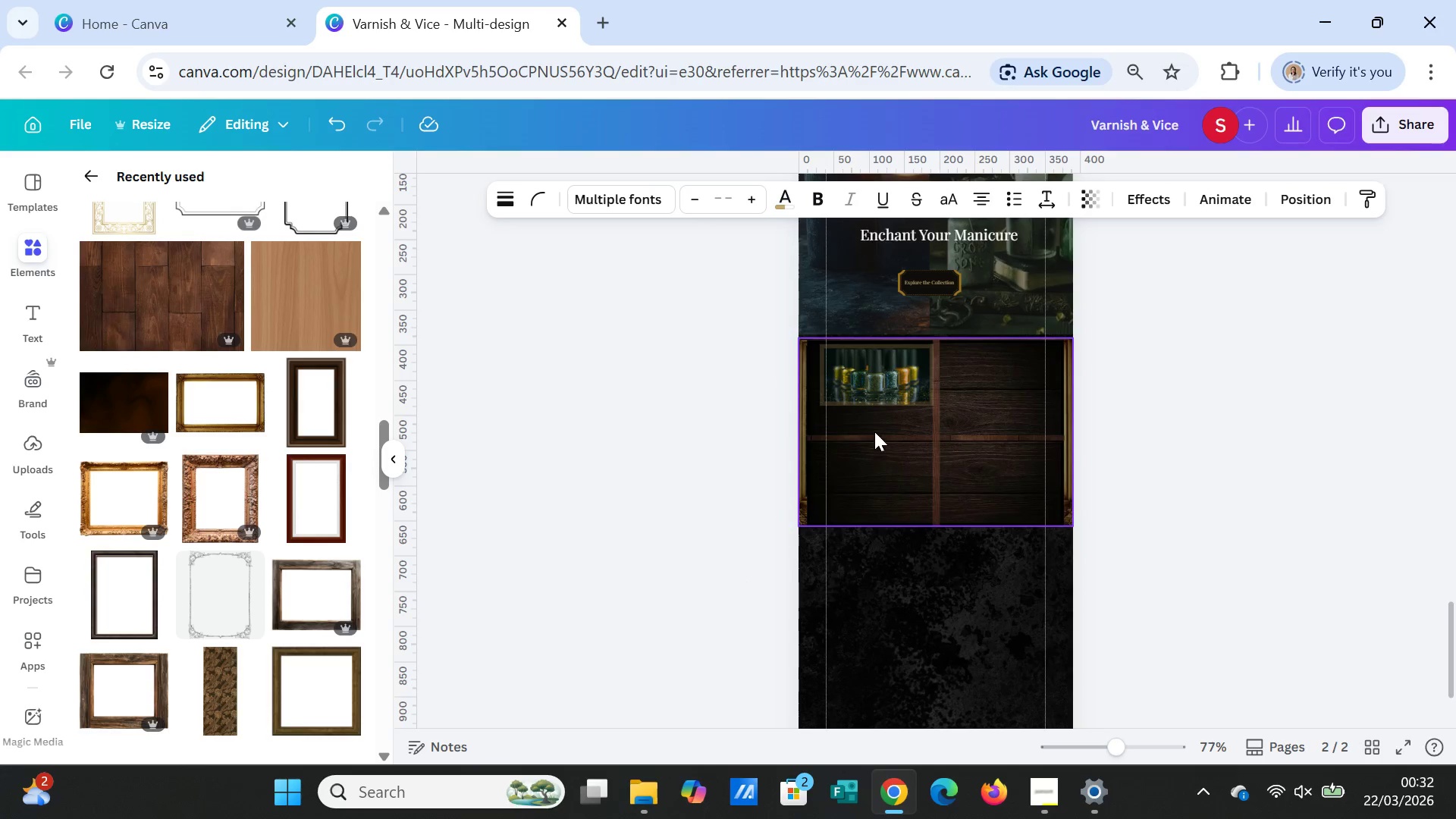 
left_click([874, 431])
 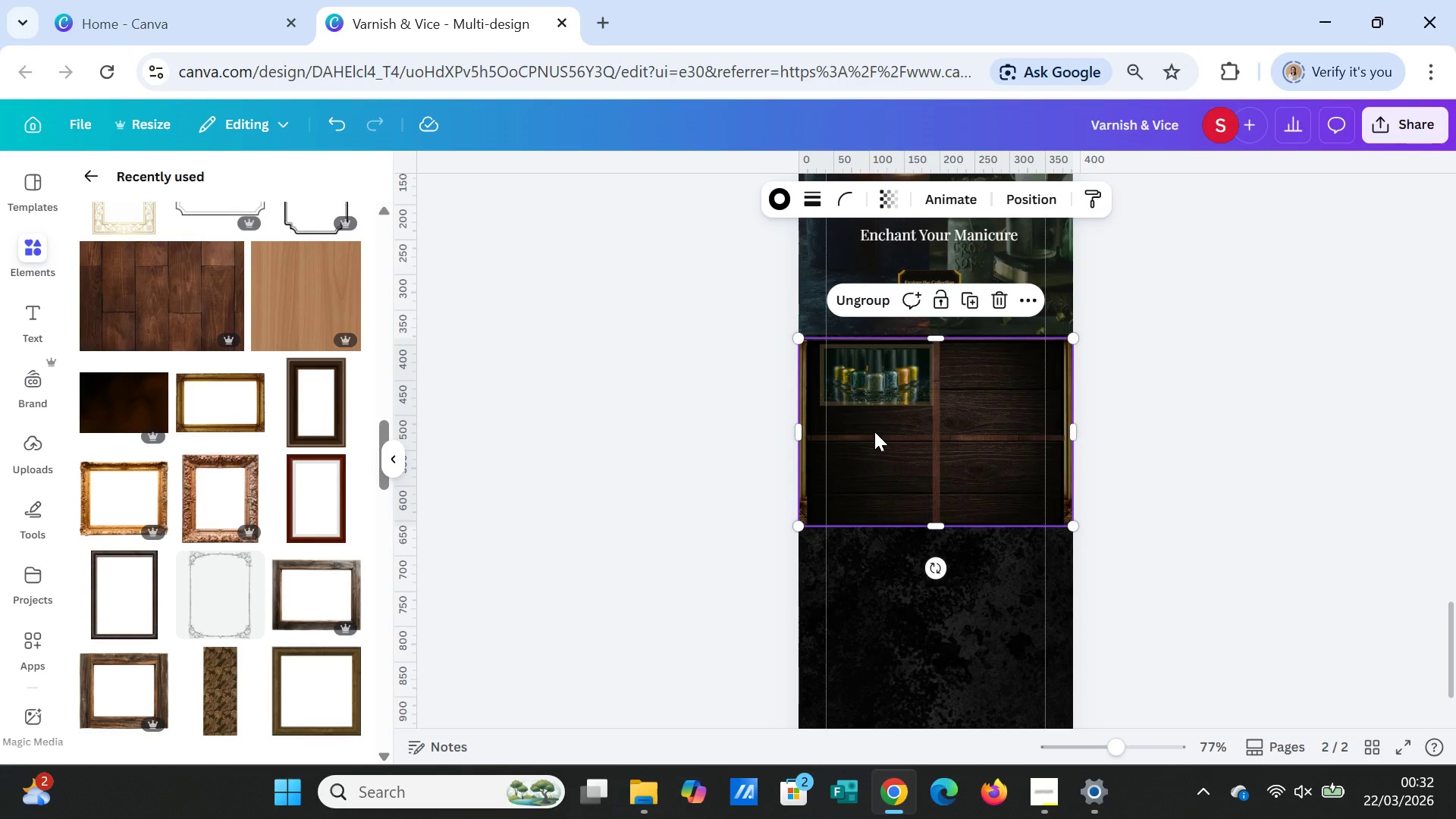 
key(Control+V)
 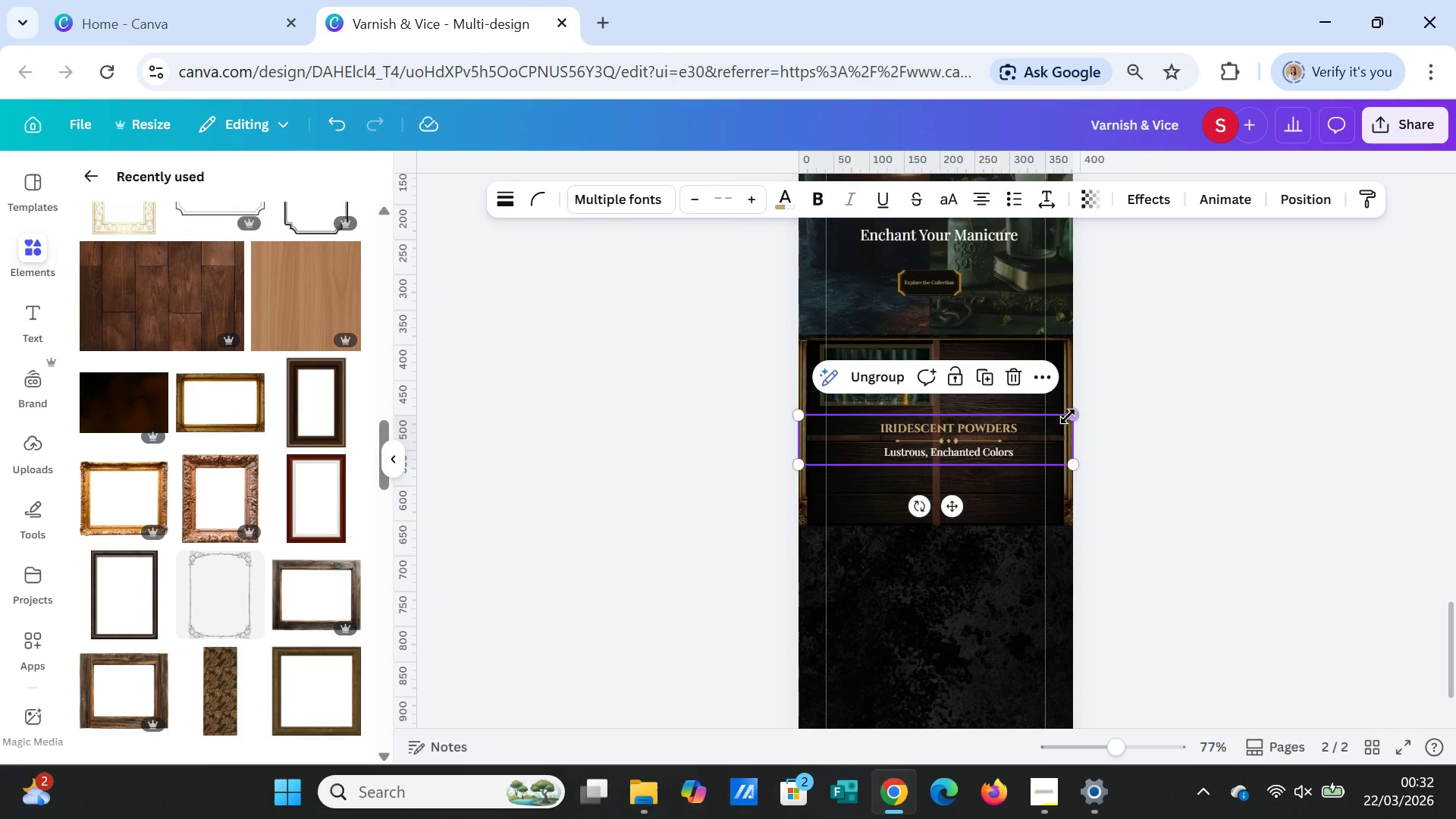 
left_click_drag(start_coordinate=[1070, 416], to_coordinate=[886, 451])
 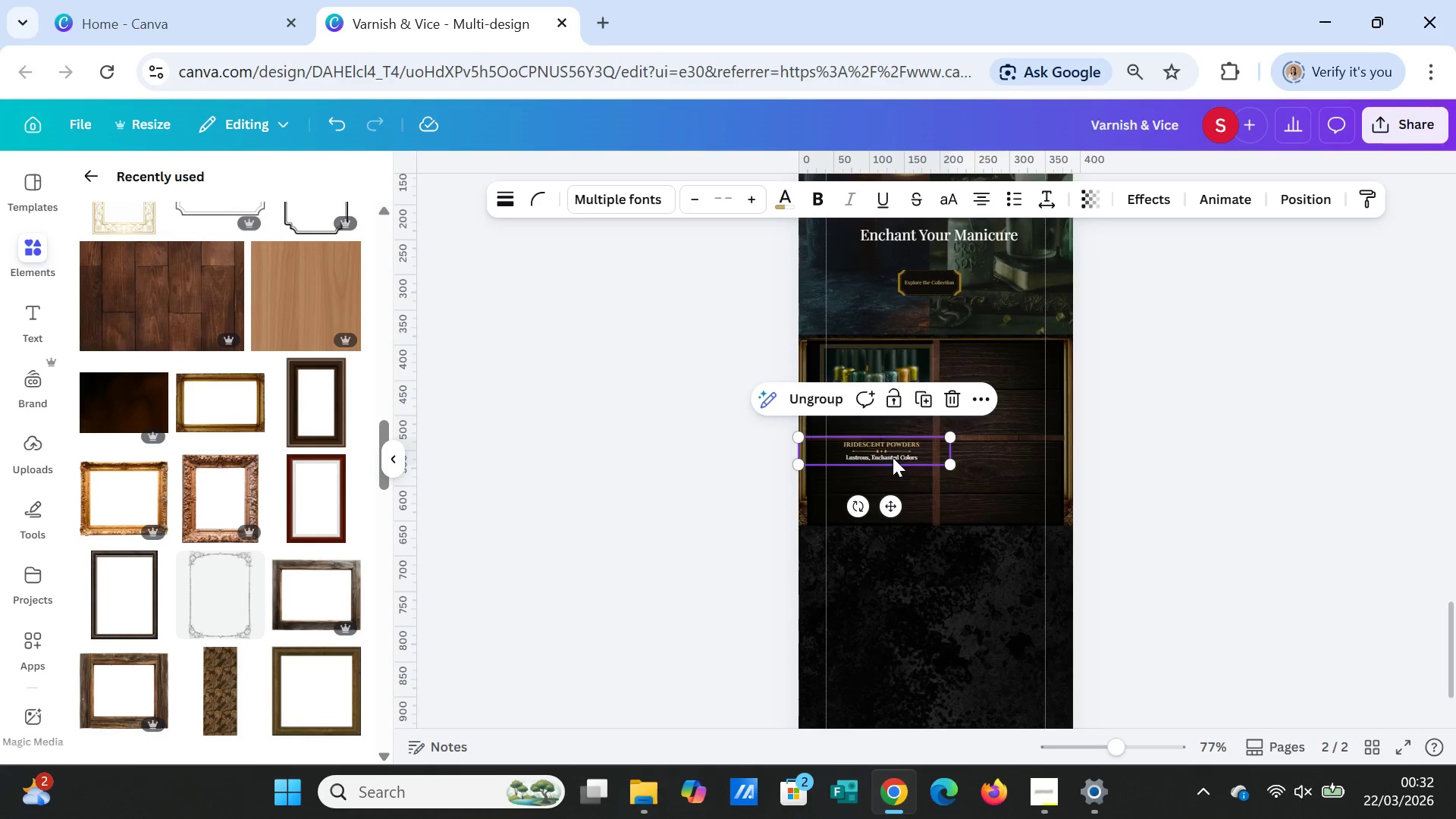 
left_click_drag(start_coordinate=[893, 457], to_coordinate=[891, 431])
 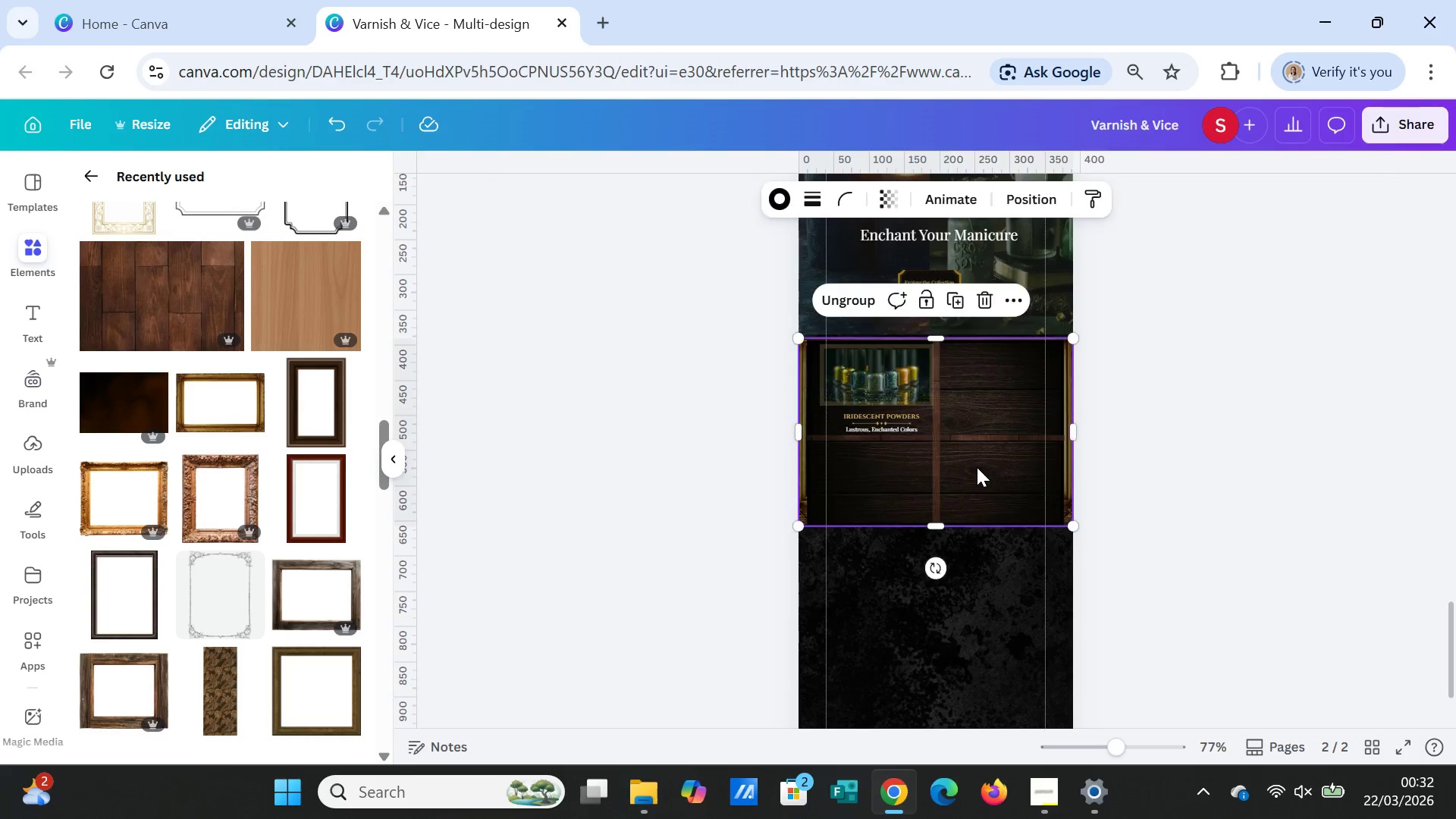 
left_click([977, 467])
 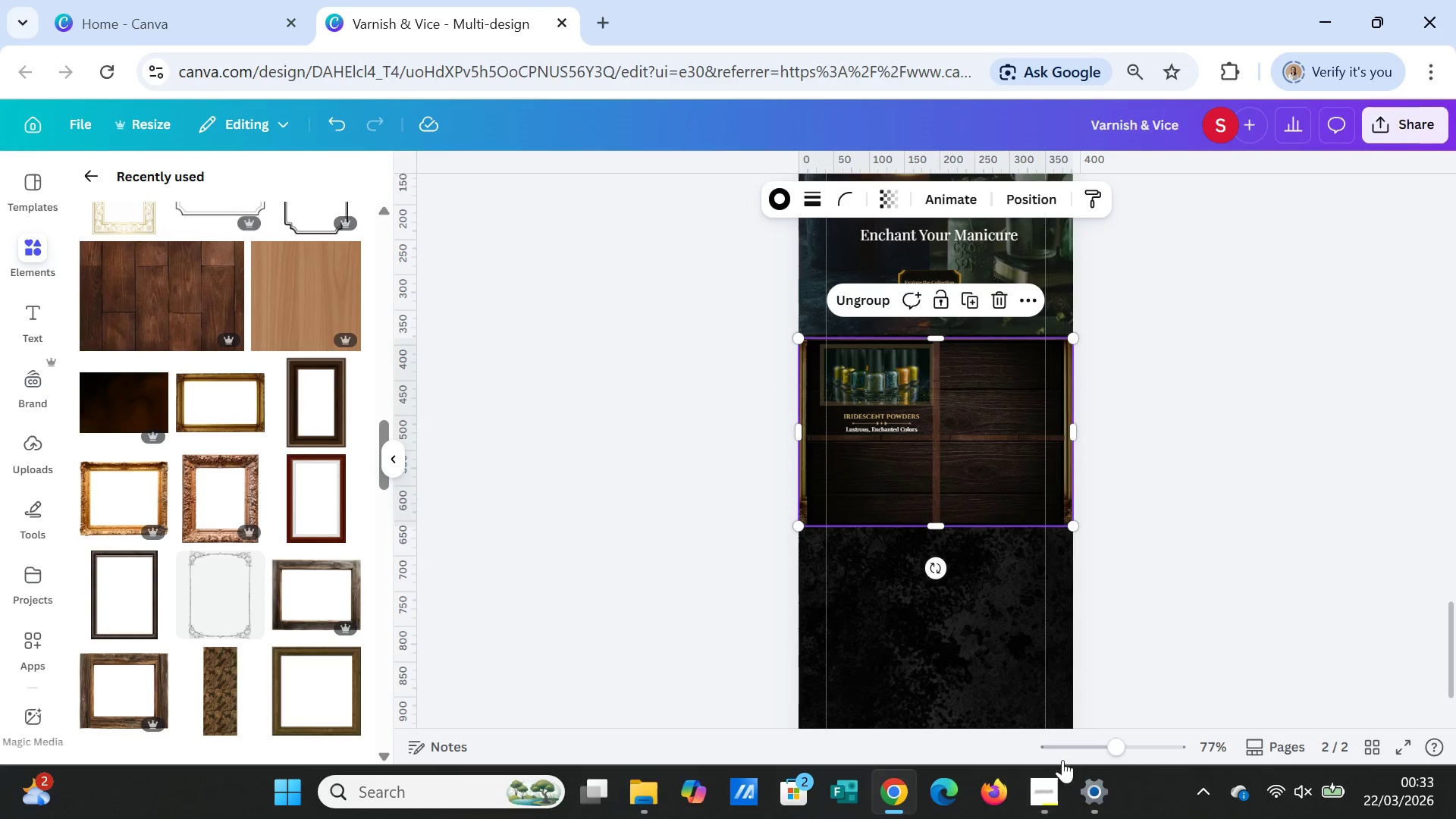 
left_click_drag(start_coordinate=[1123, 746], to_coordinate=[1140, 746])
 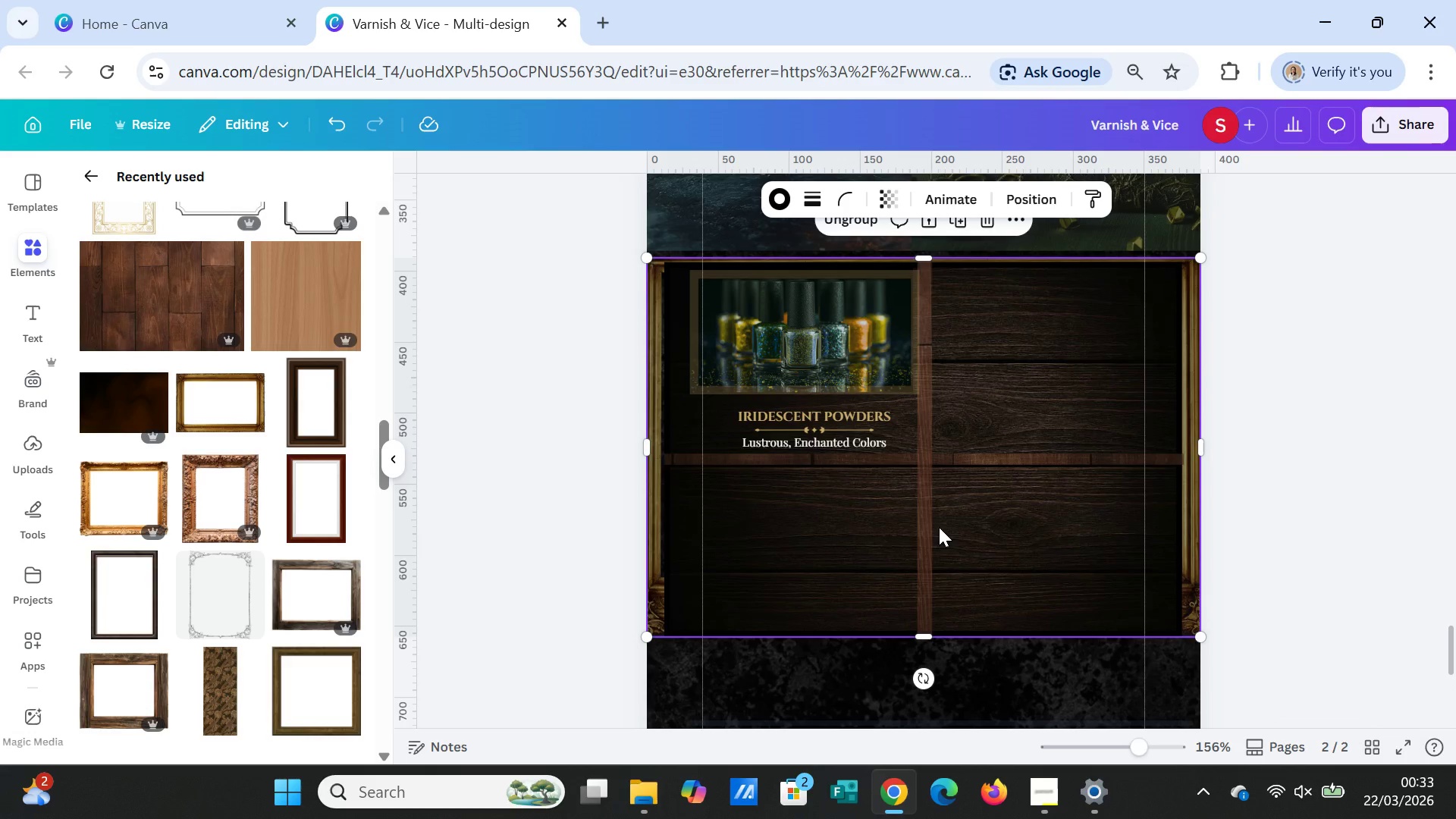 
left_click([939, 527])
 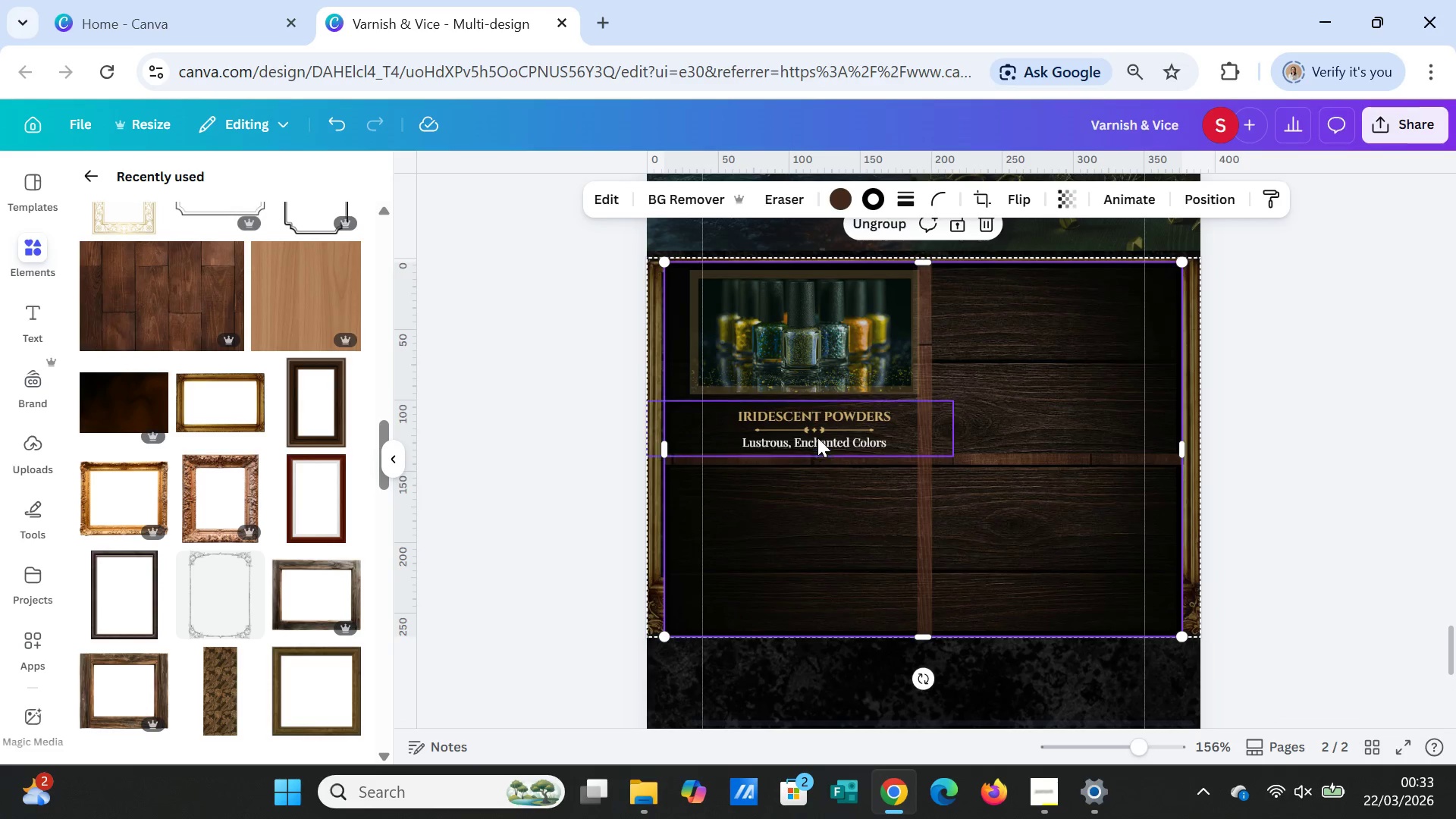 
left_click([817, 431])
 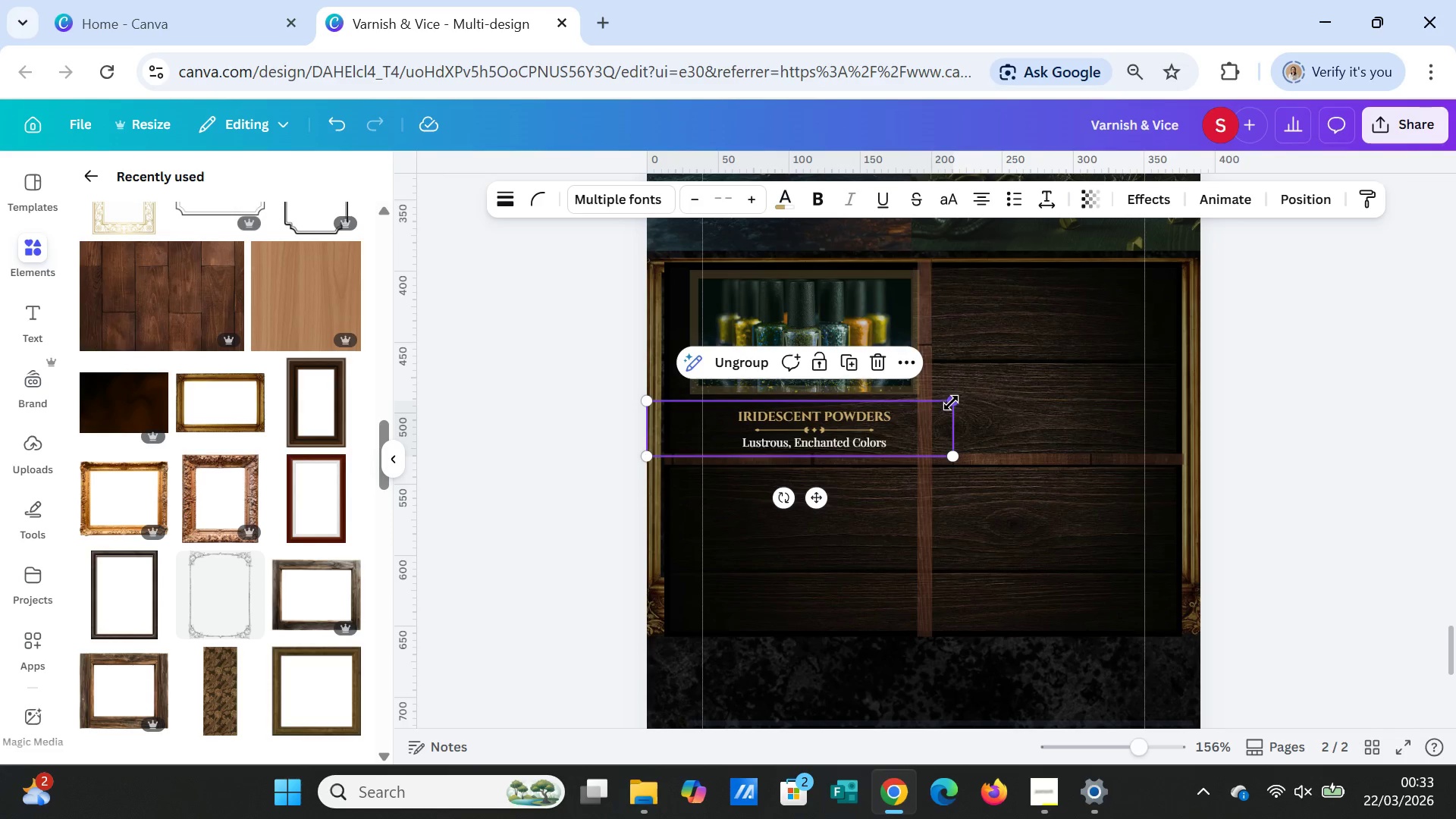 
left_click_drag(start_coordinate=[951, 403], to_coordinate=[916, 406])
 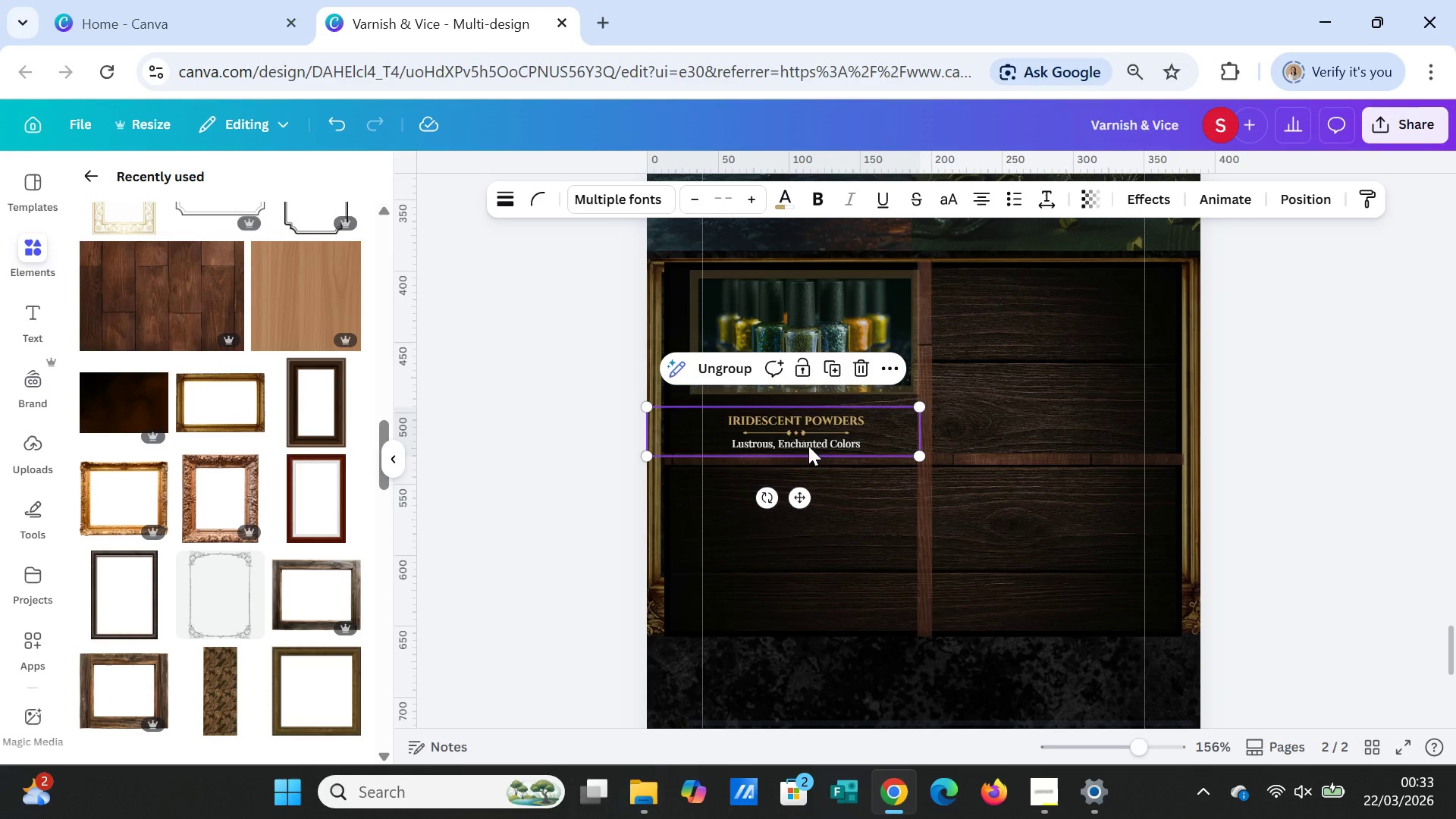 
left_click_drag(start_coordinate=[808, 441], to_coordinate=[811, 434])
 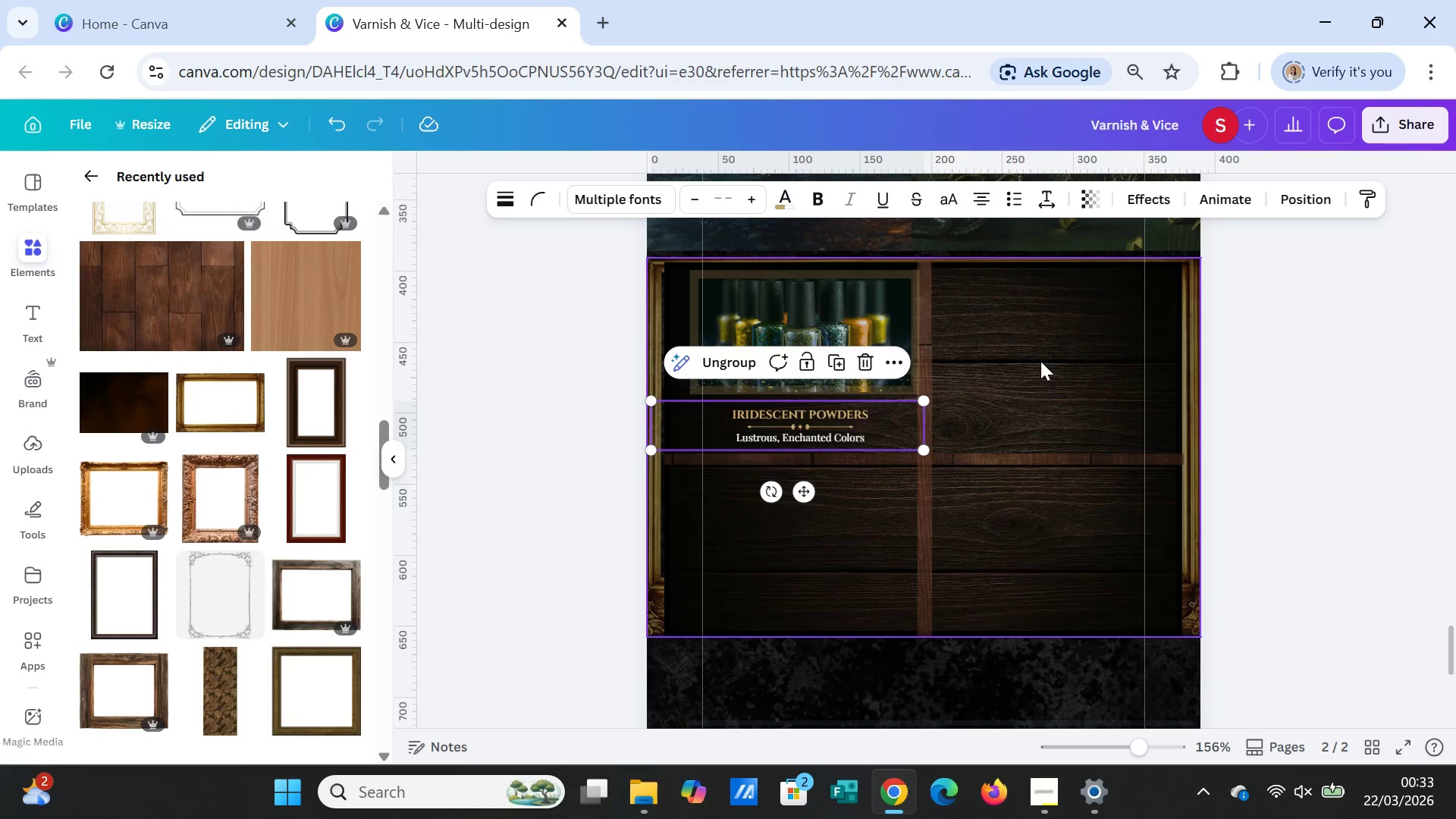 
left_click([1088, 206])
 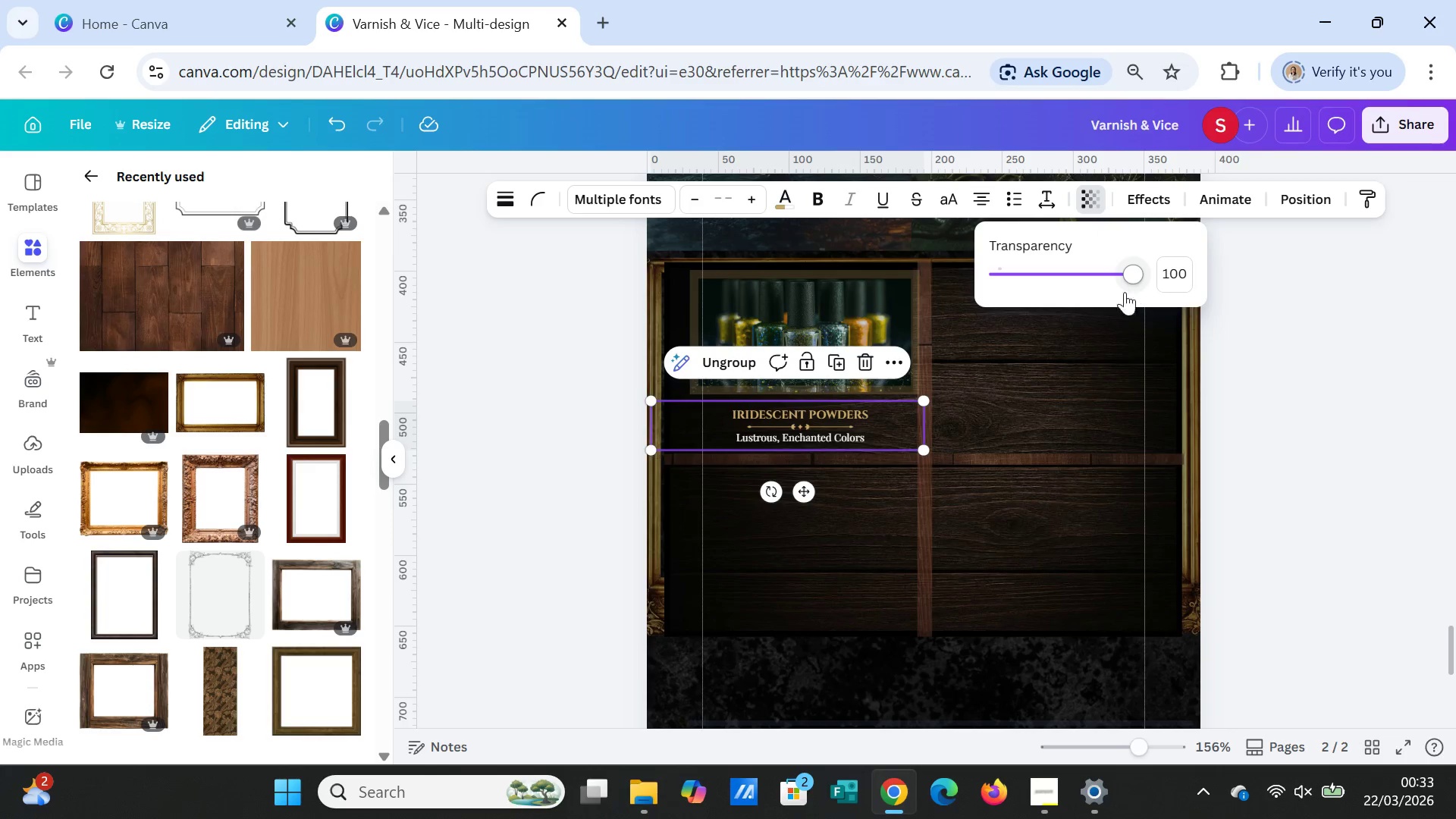 
left_click([1065, 388])
 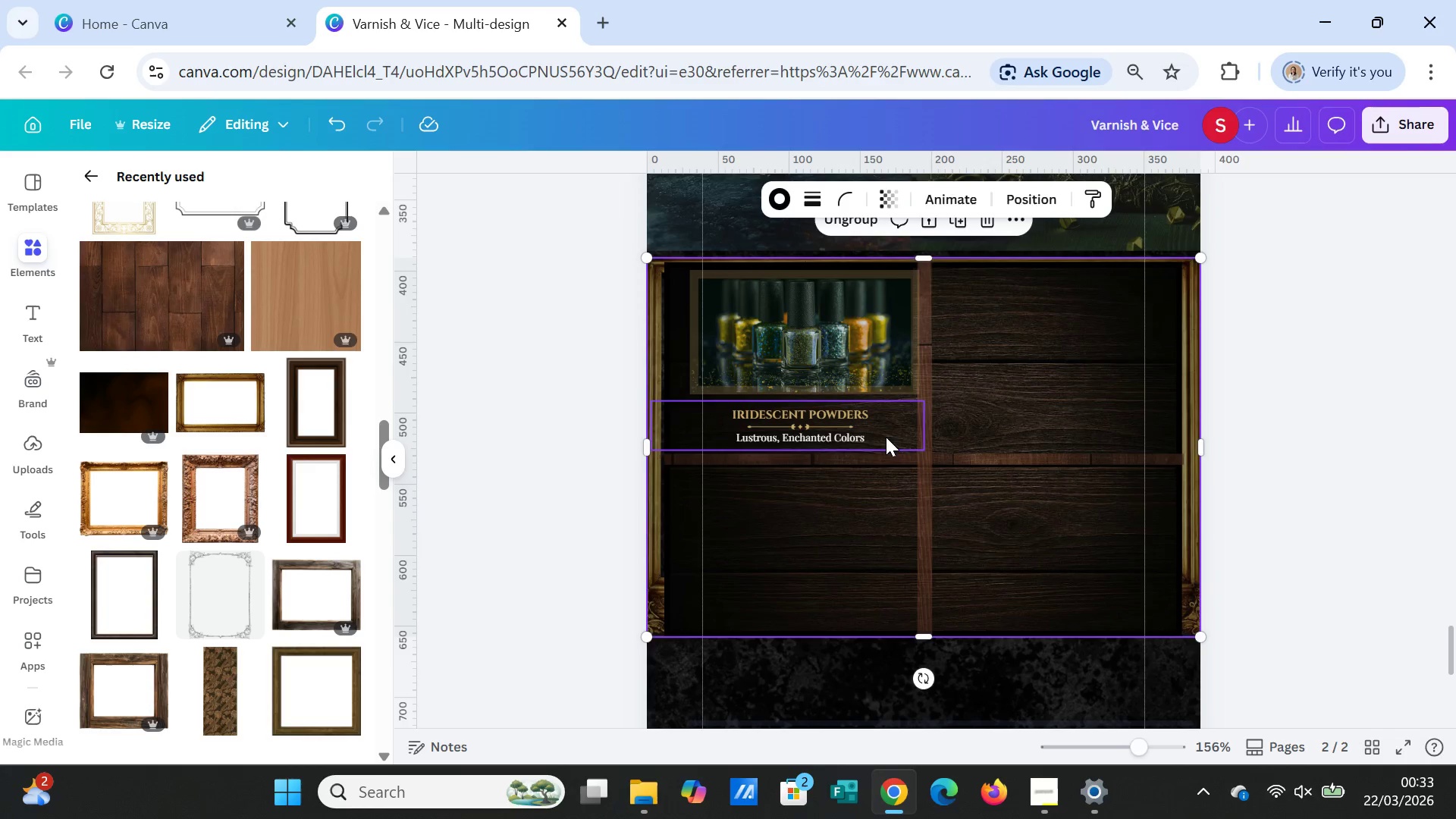 
left_click([886, 436])
 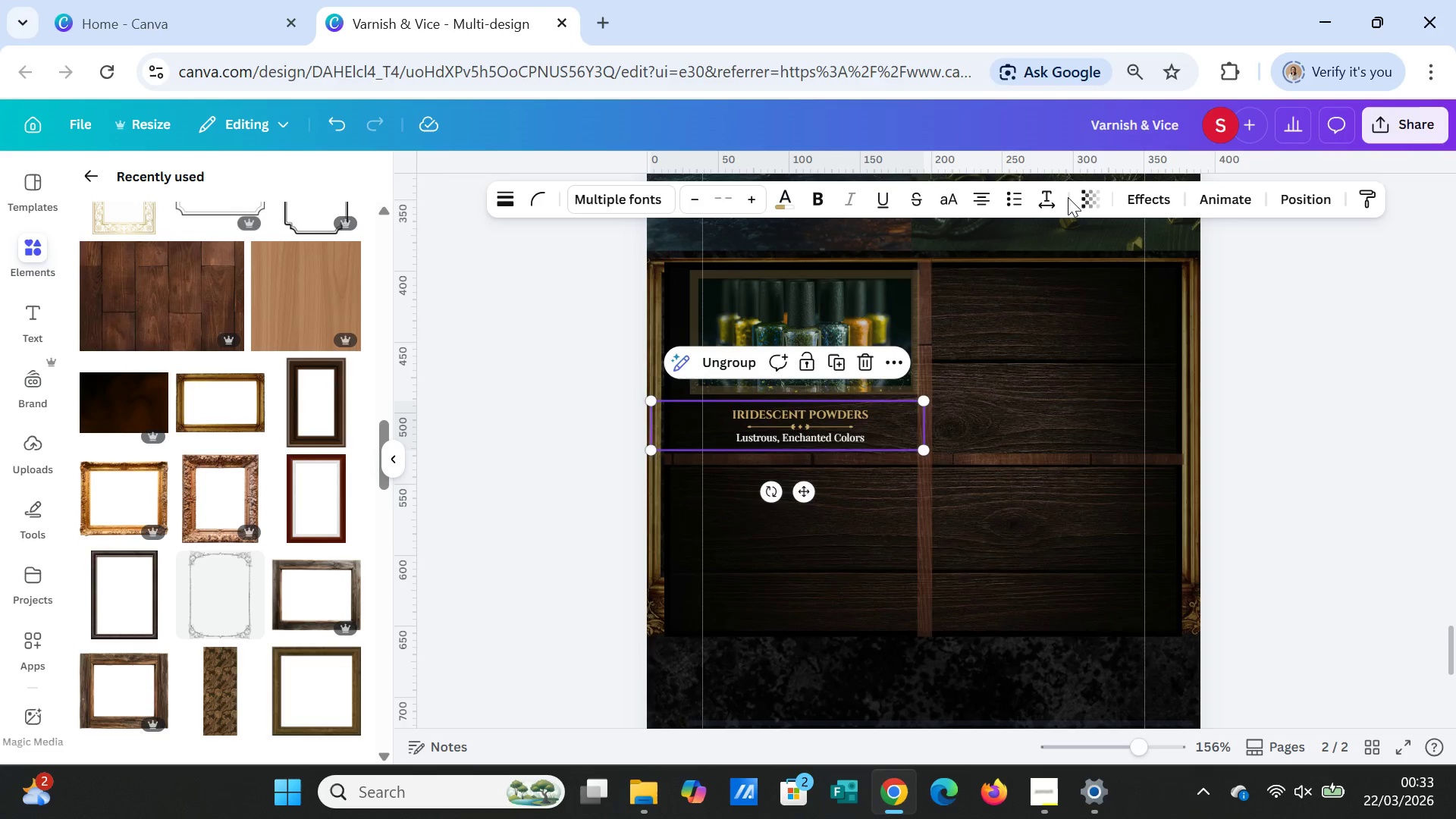 
left_click([1081, 195])
 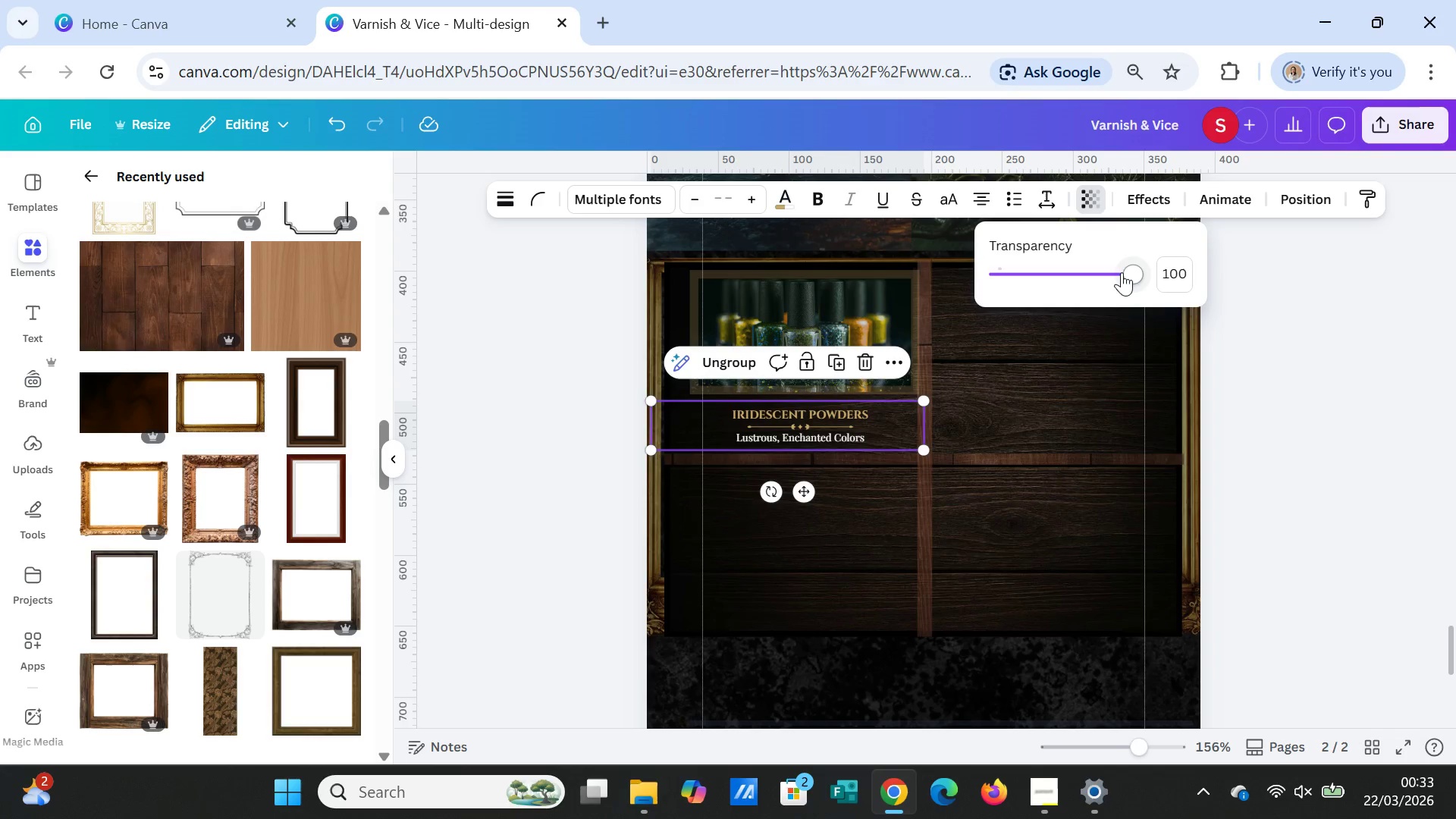 
left_click_drag(start_coordinate=[1125, 272], to_coordinate=[1130, 280])
 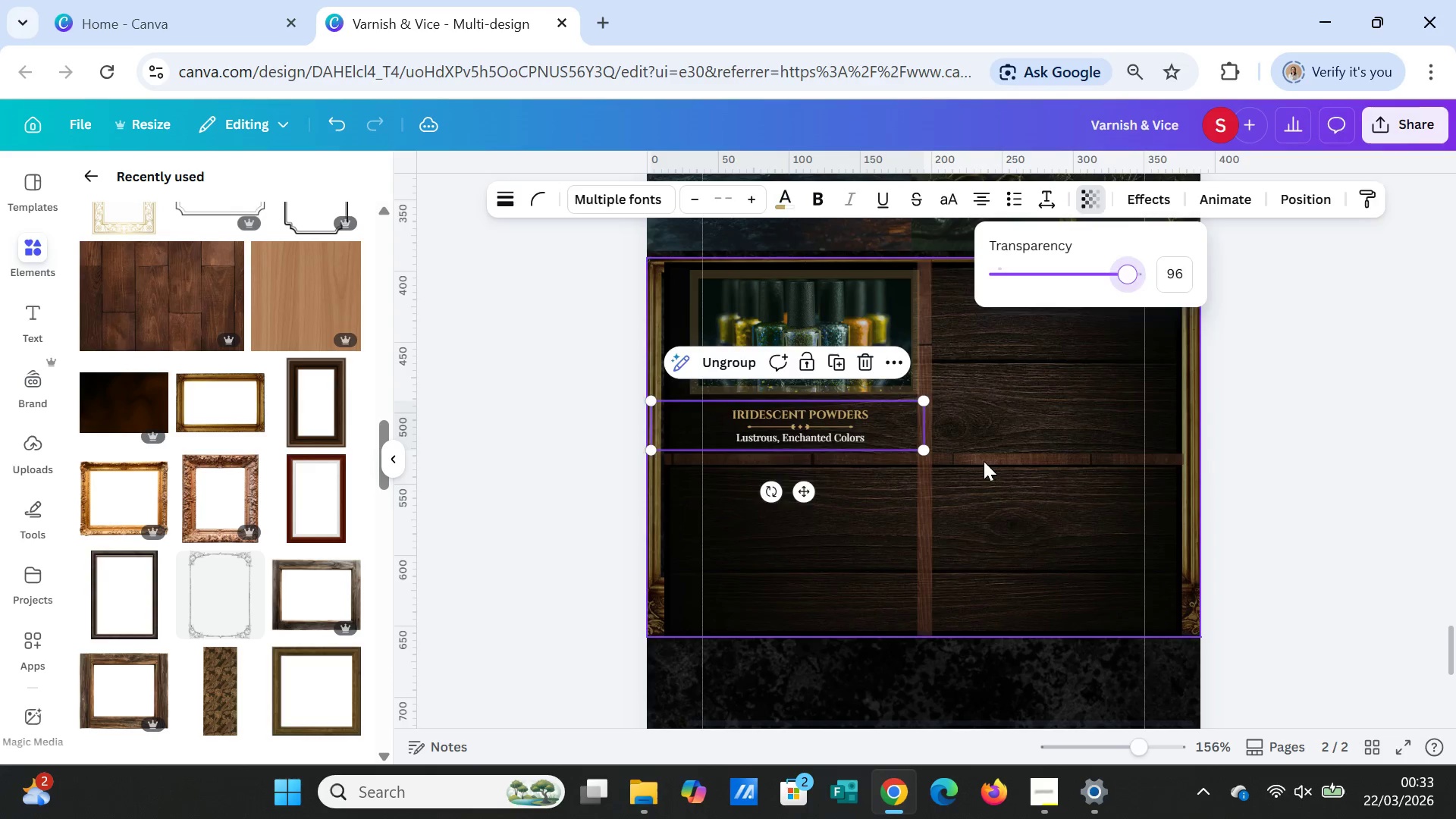 
left_click([984, 461])
 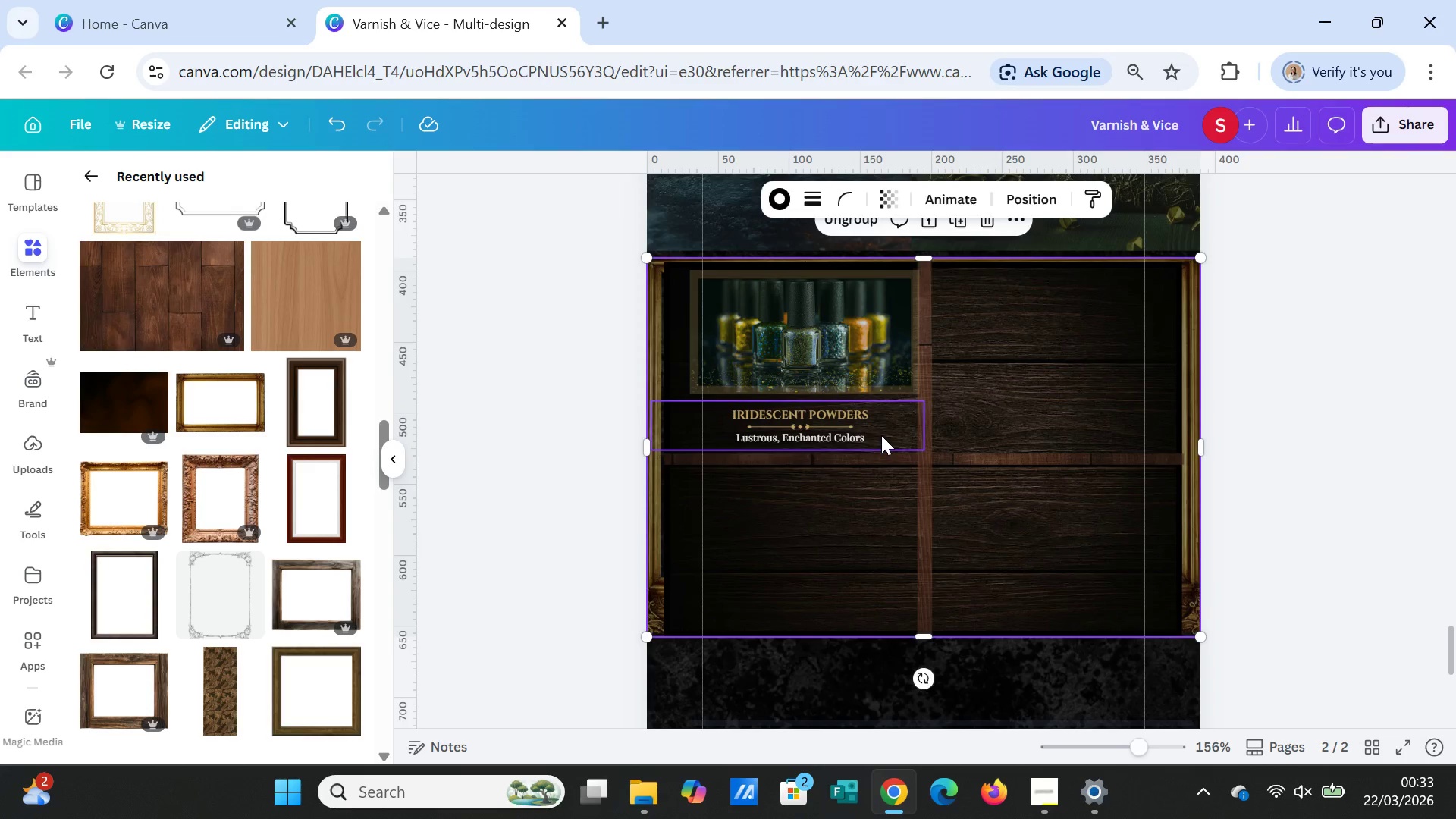 
left_click([881, 435])
 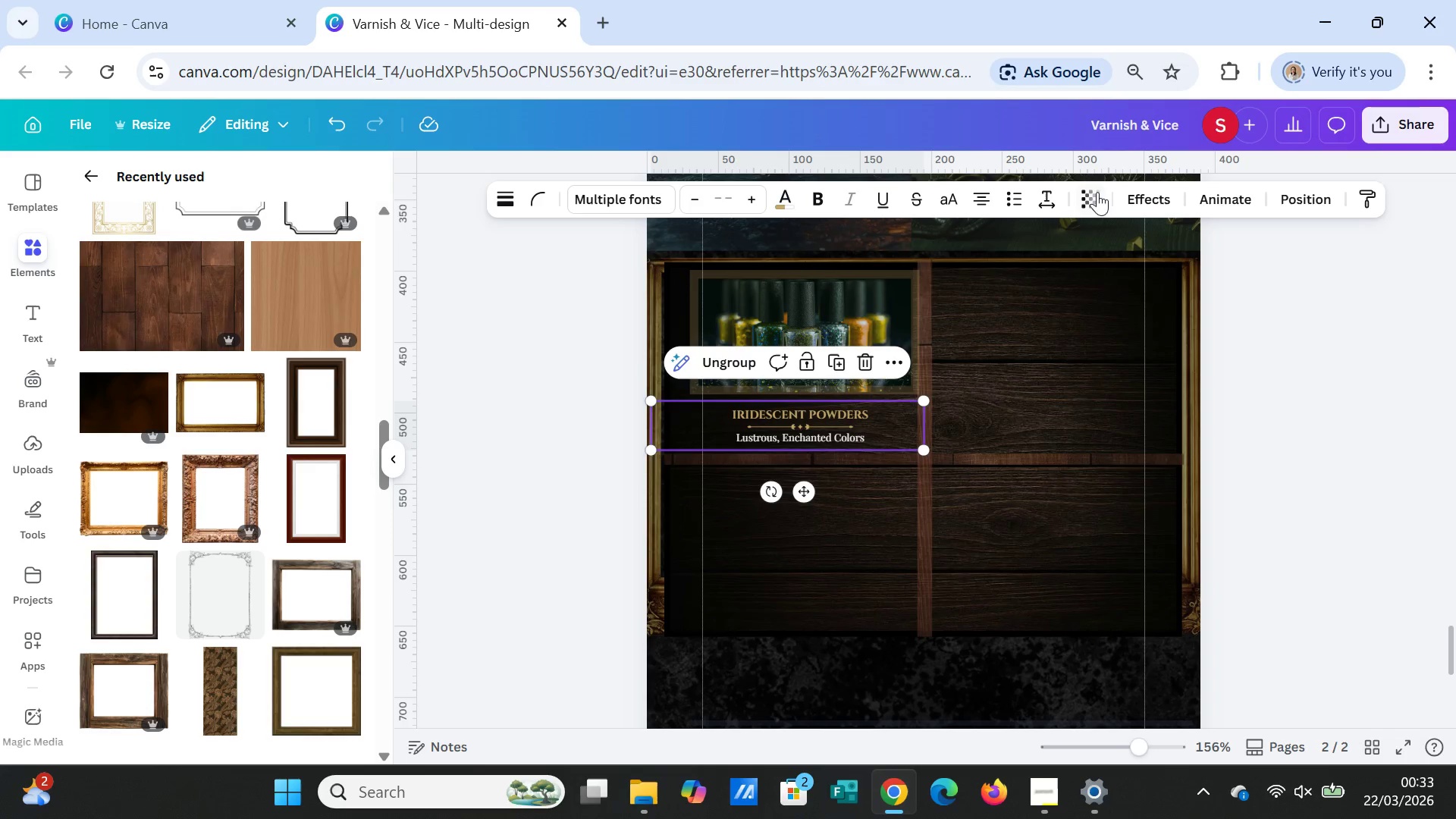 
left_click([1098, 188])
 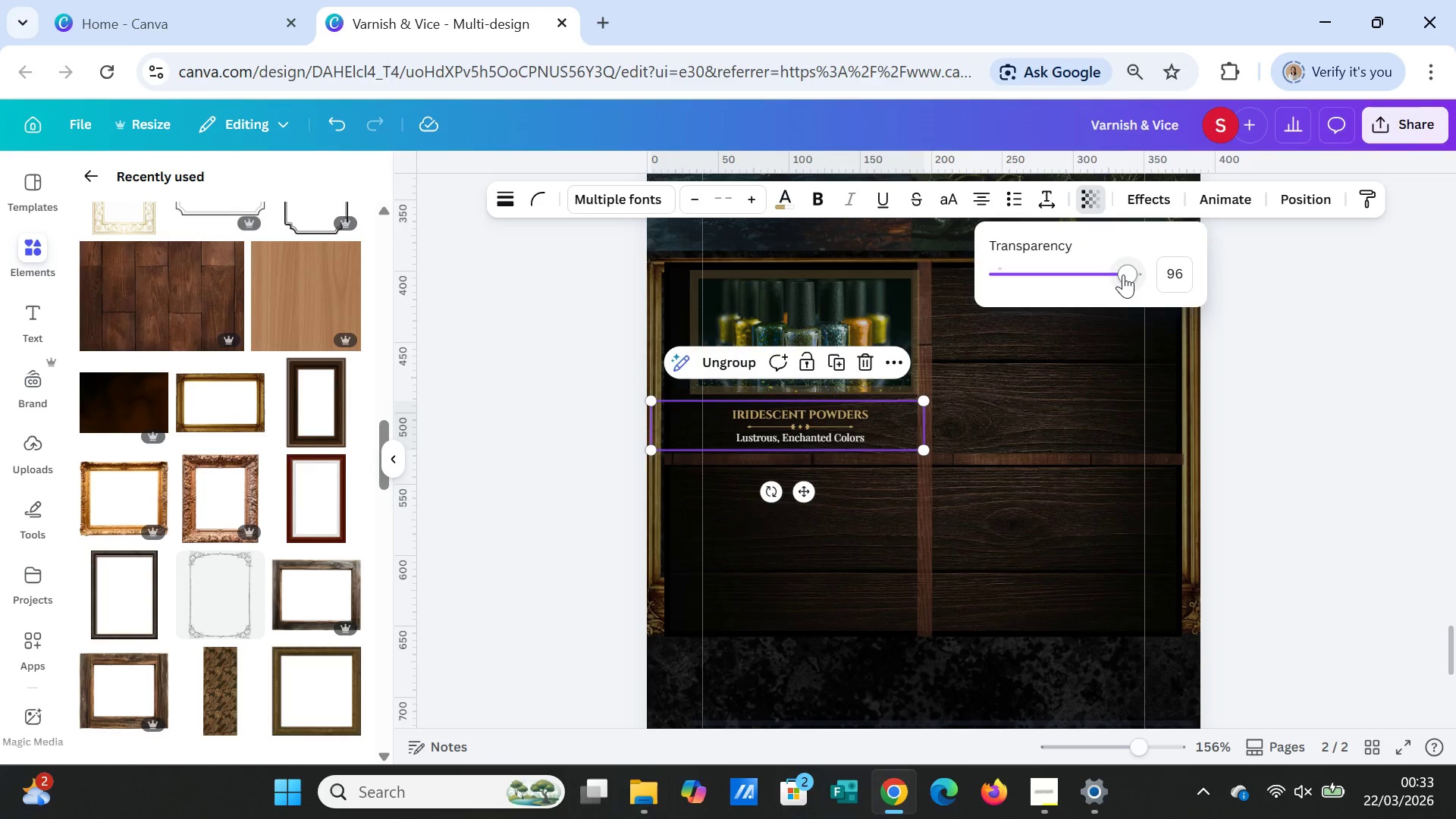 
left_click_drag(start_coordinate=[1125, 274], to_coordinate=[1144, 274])
 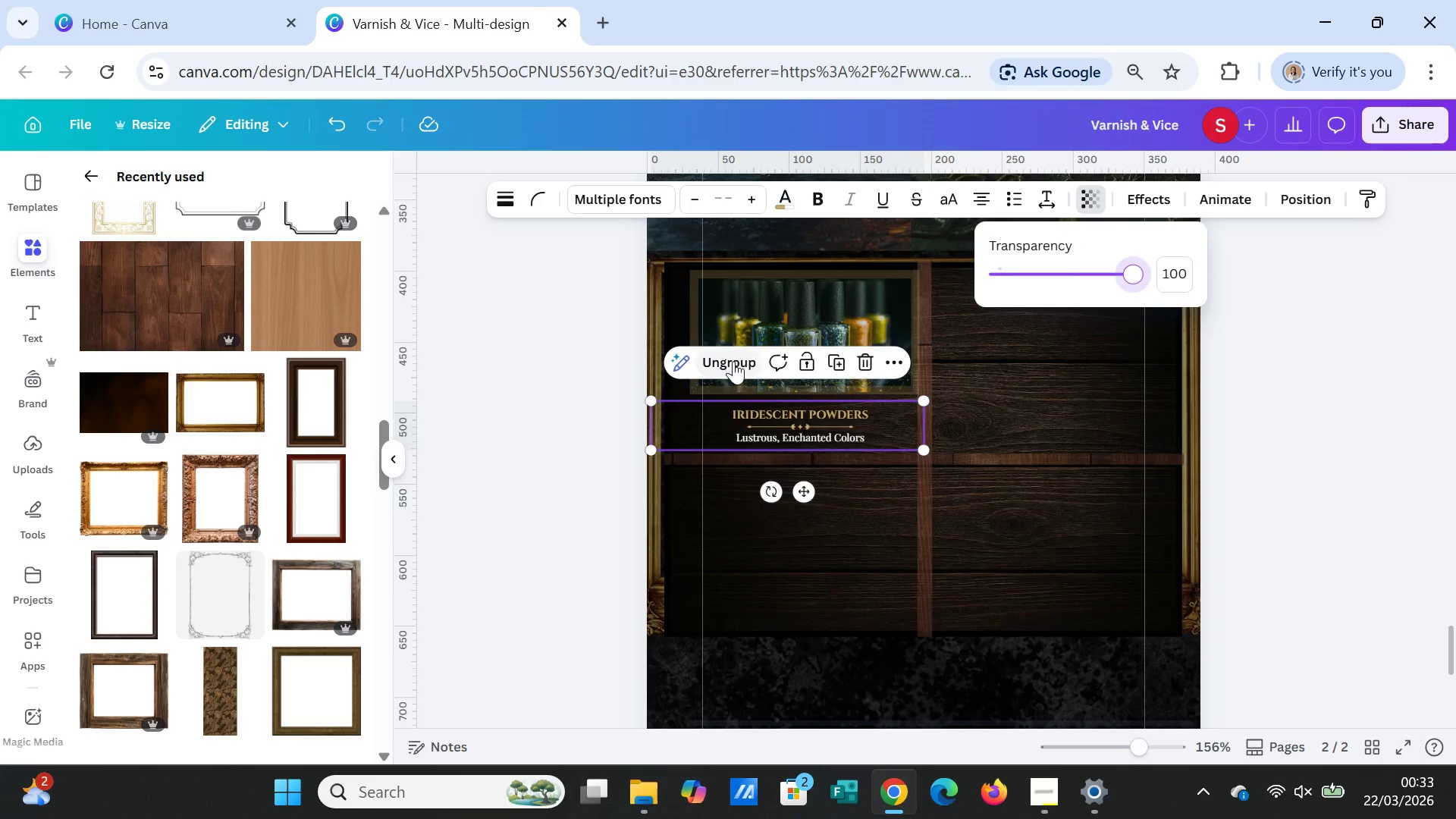 
left_click([733, 361])
 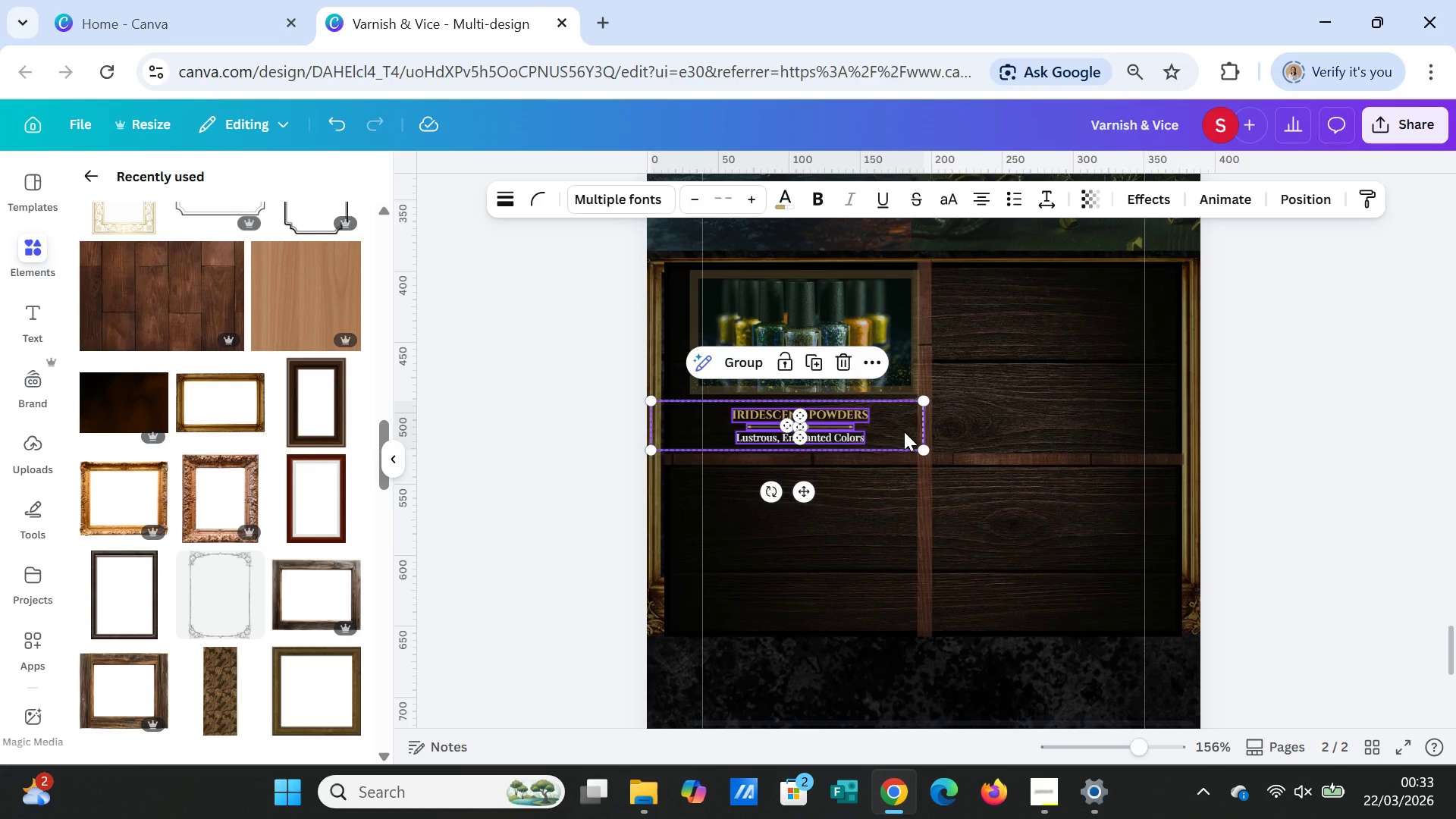 
left_click([904, 431])
 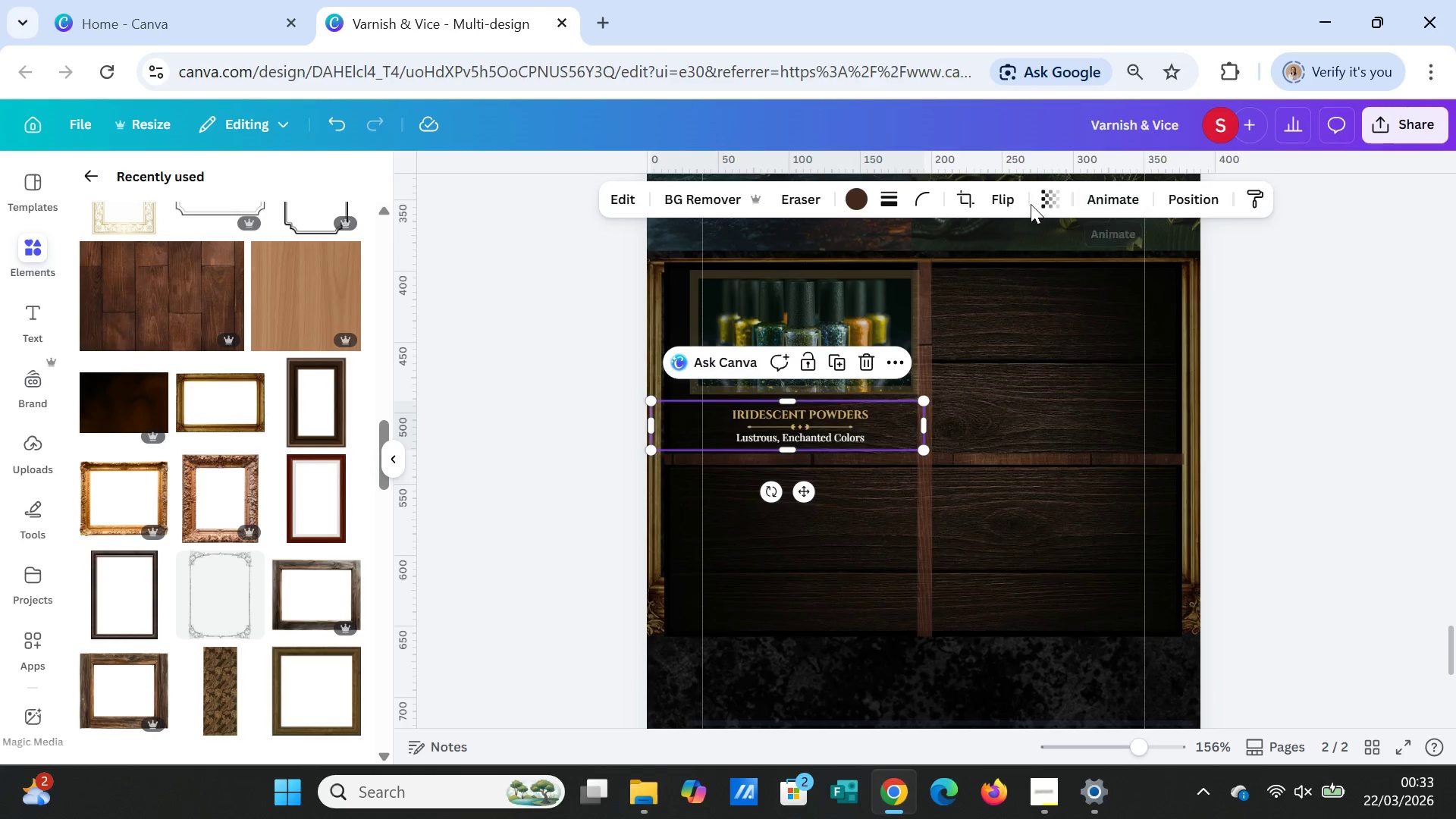 
left_click([1046, 196])
 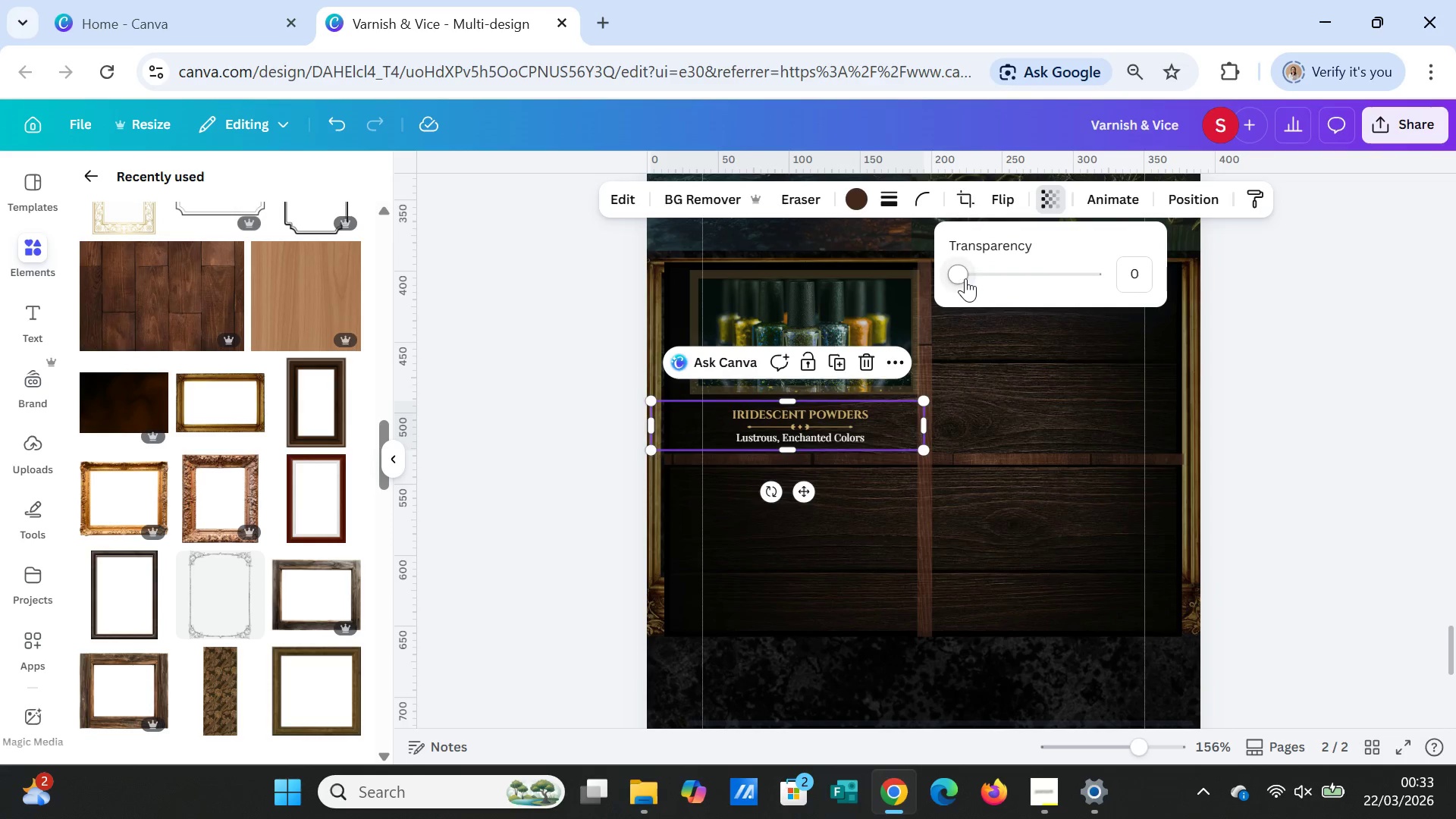 
left_click_drag(start_coordinate=[963, 277], to_coordinate=[1044, 285])
 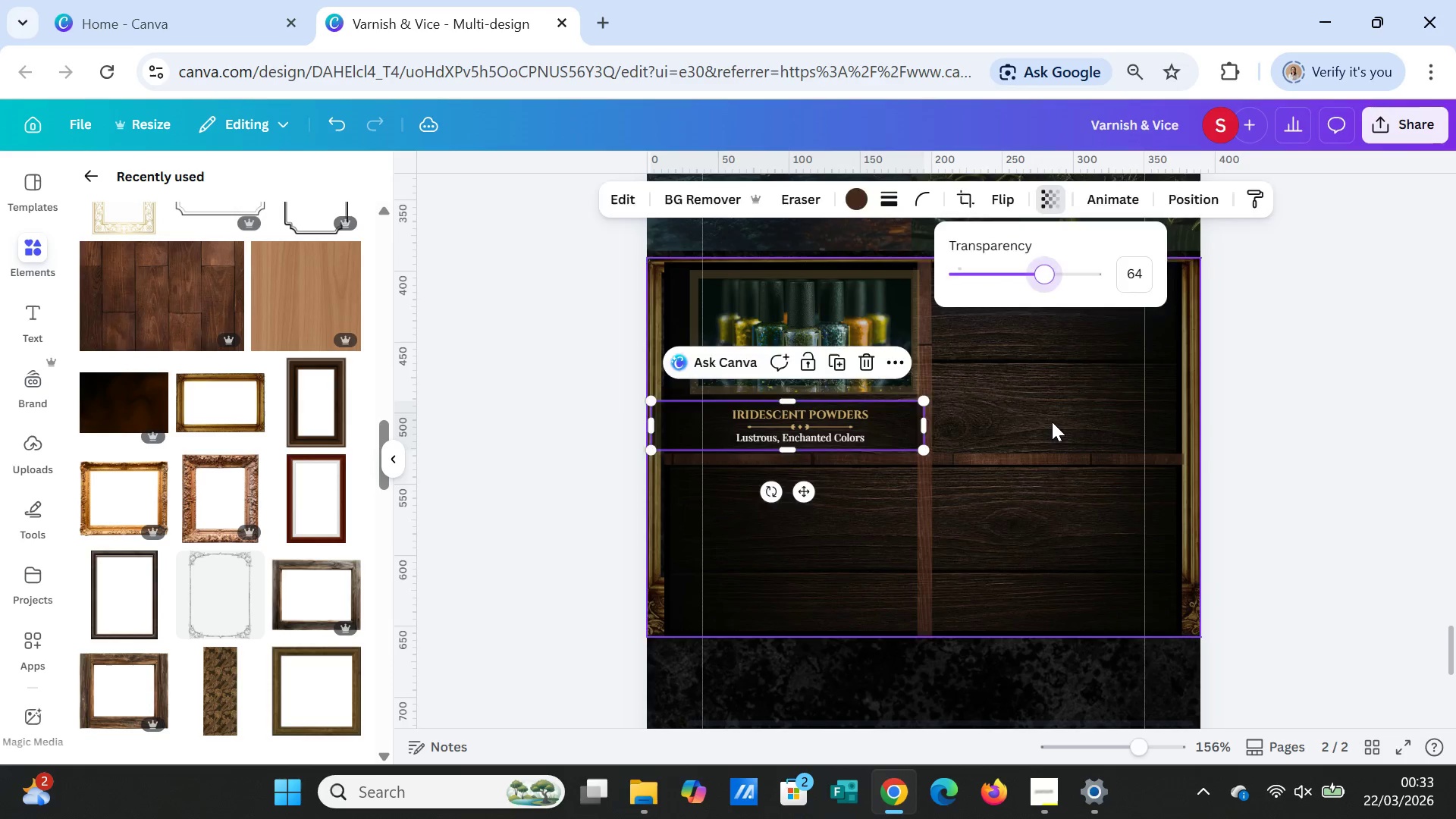 
left_click([1052, 422])
 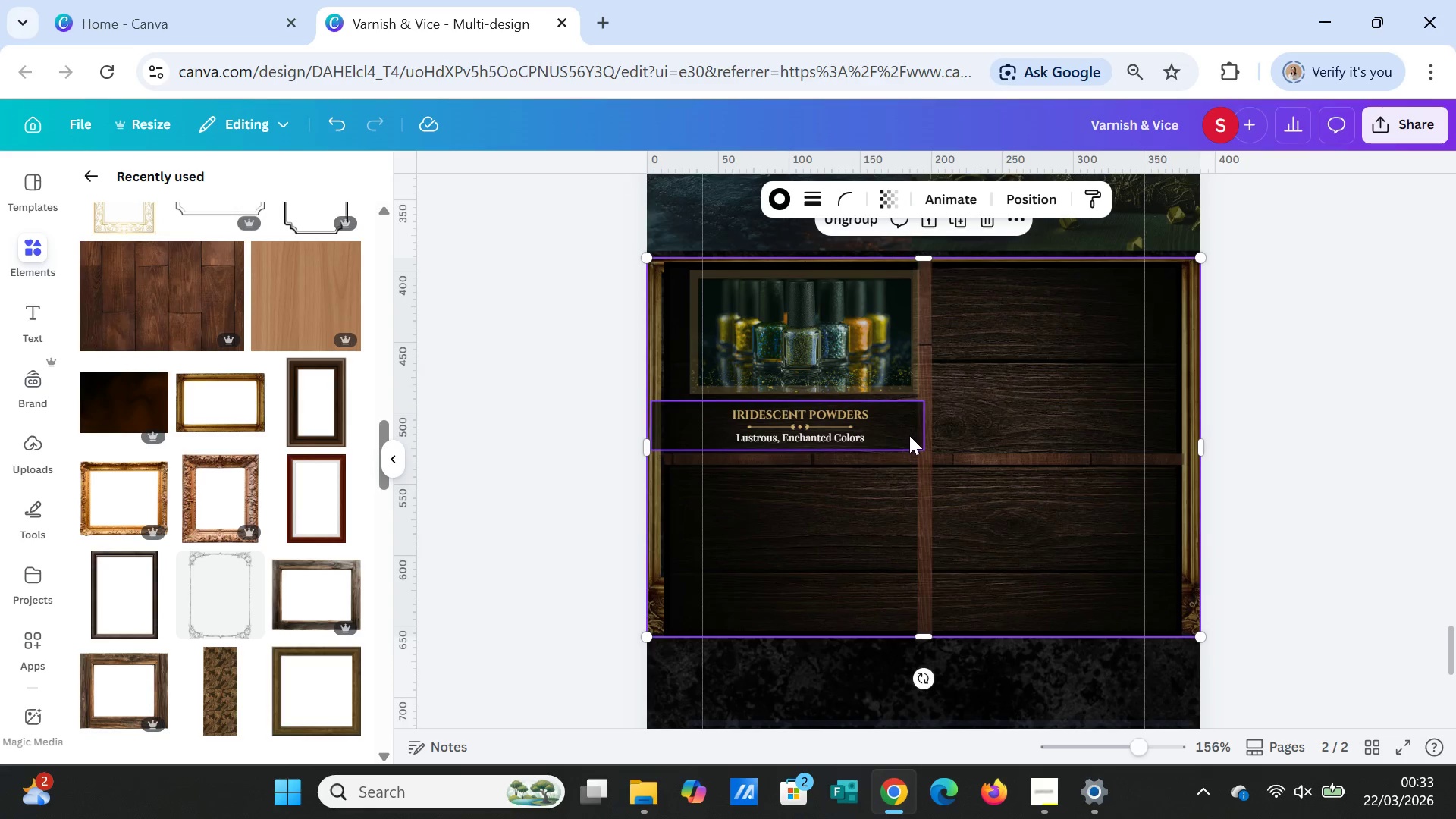 
left_click([909, 435])
 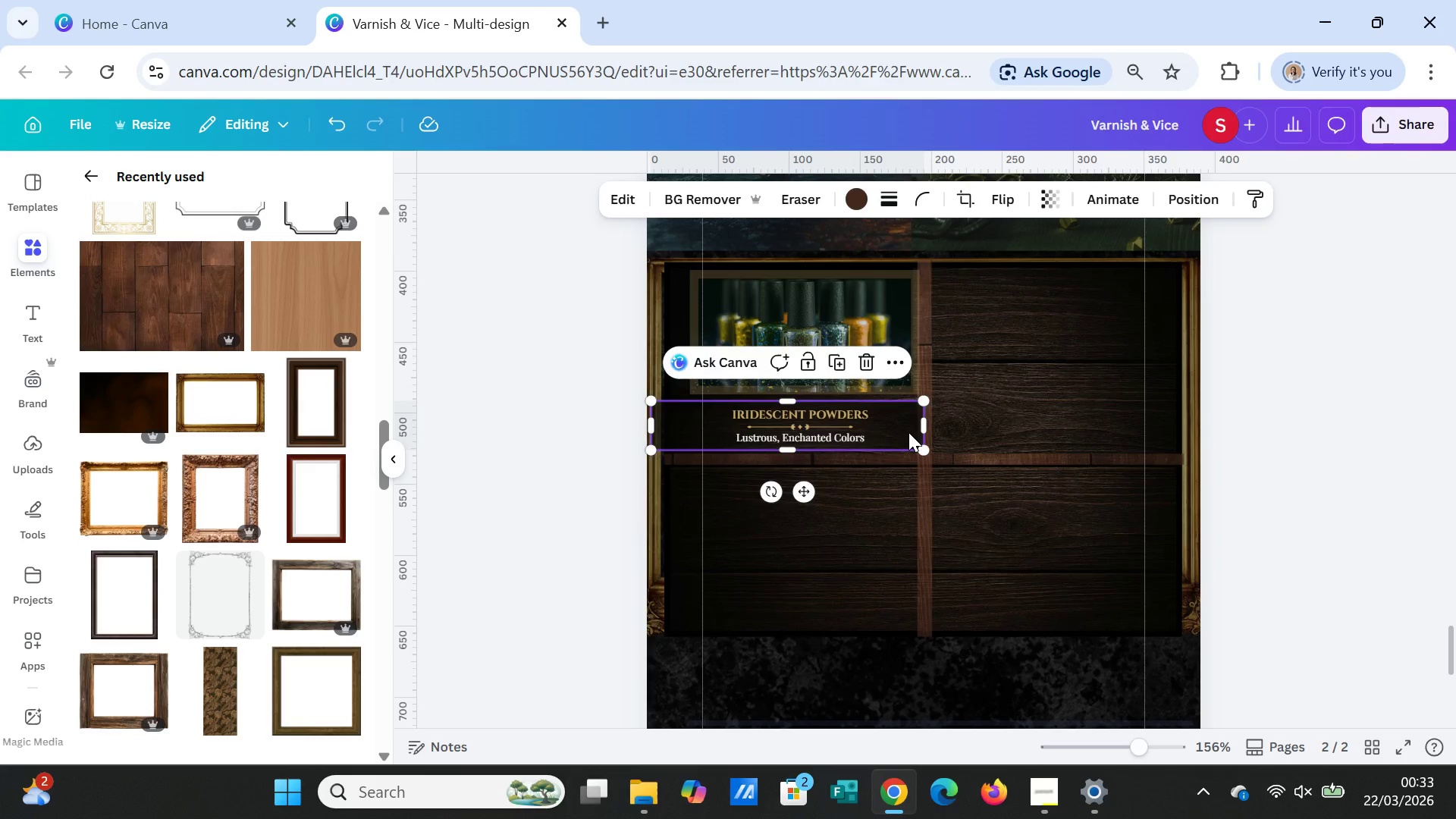 
left_click_drag(start_coordinate=[908, 432], to_coordinate=[903, 431])
 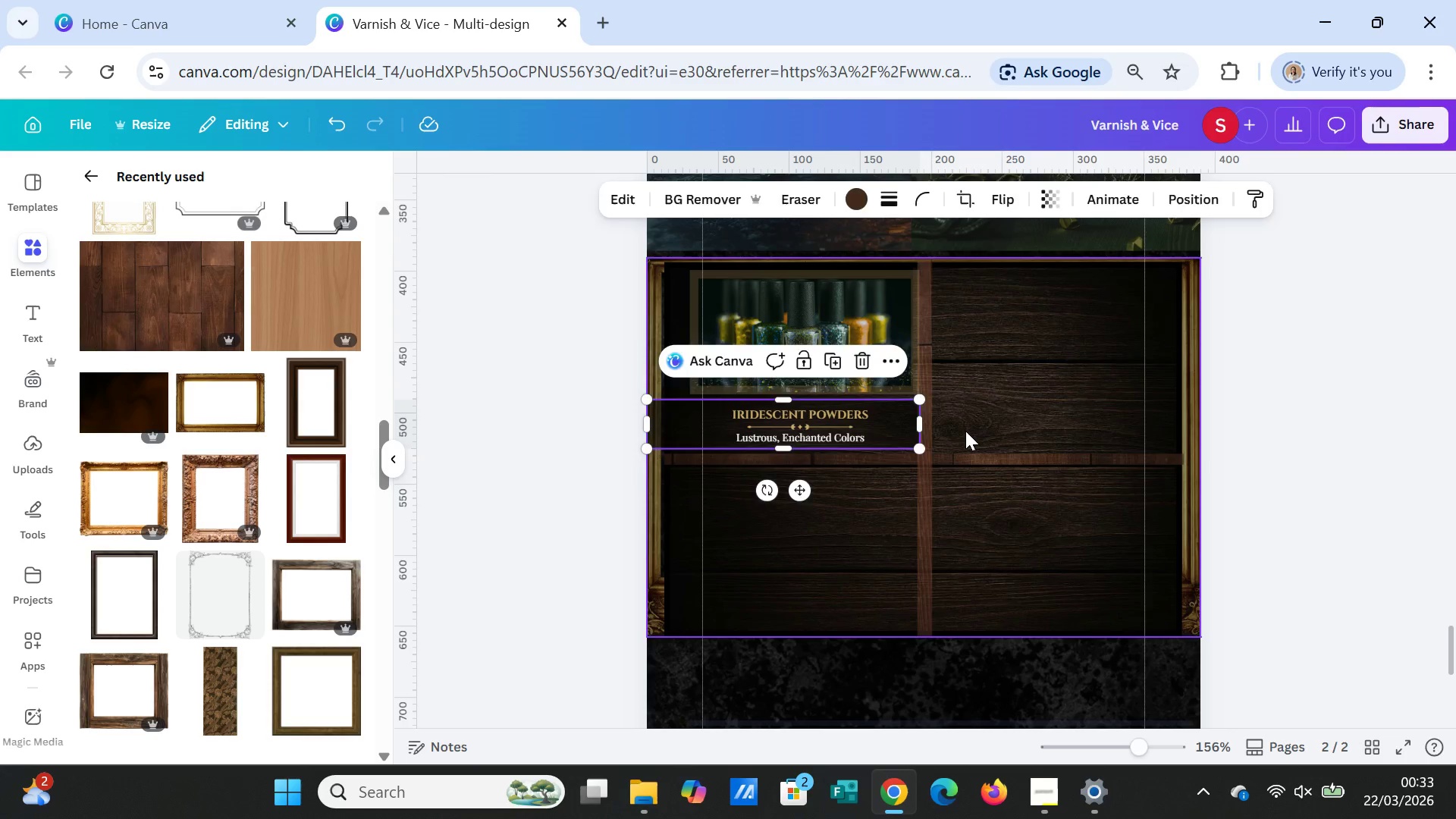 
left_click([965, 431])
 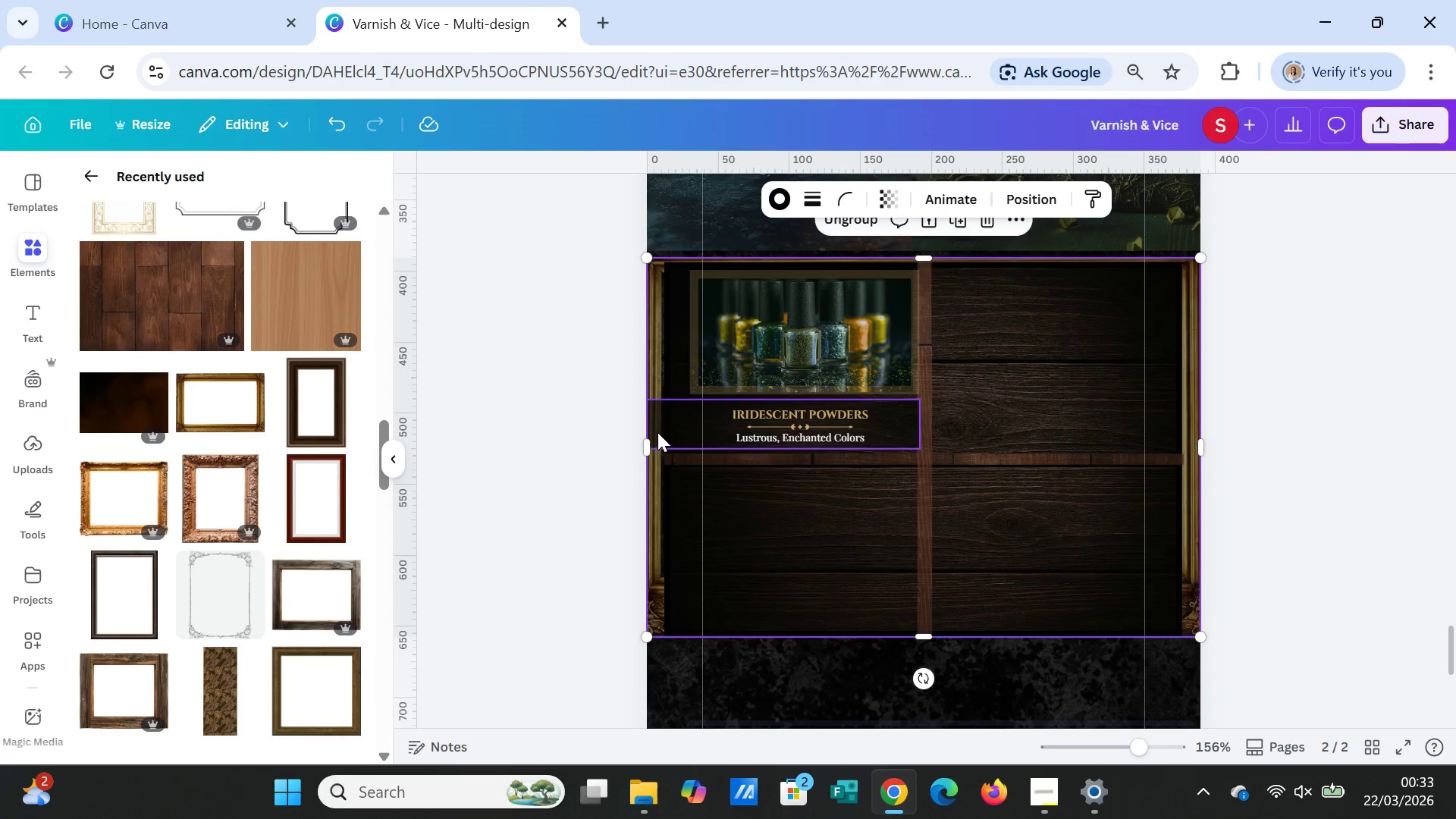 
left_click([659, 429])
 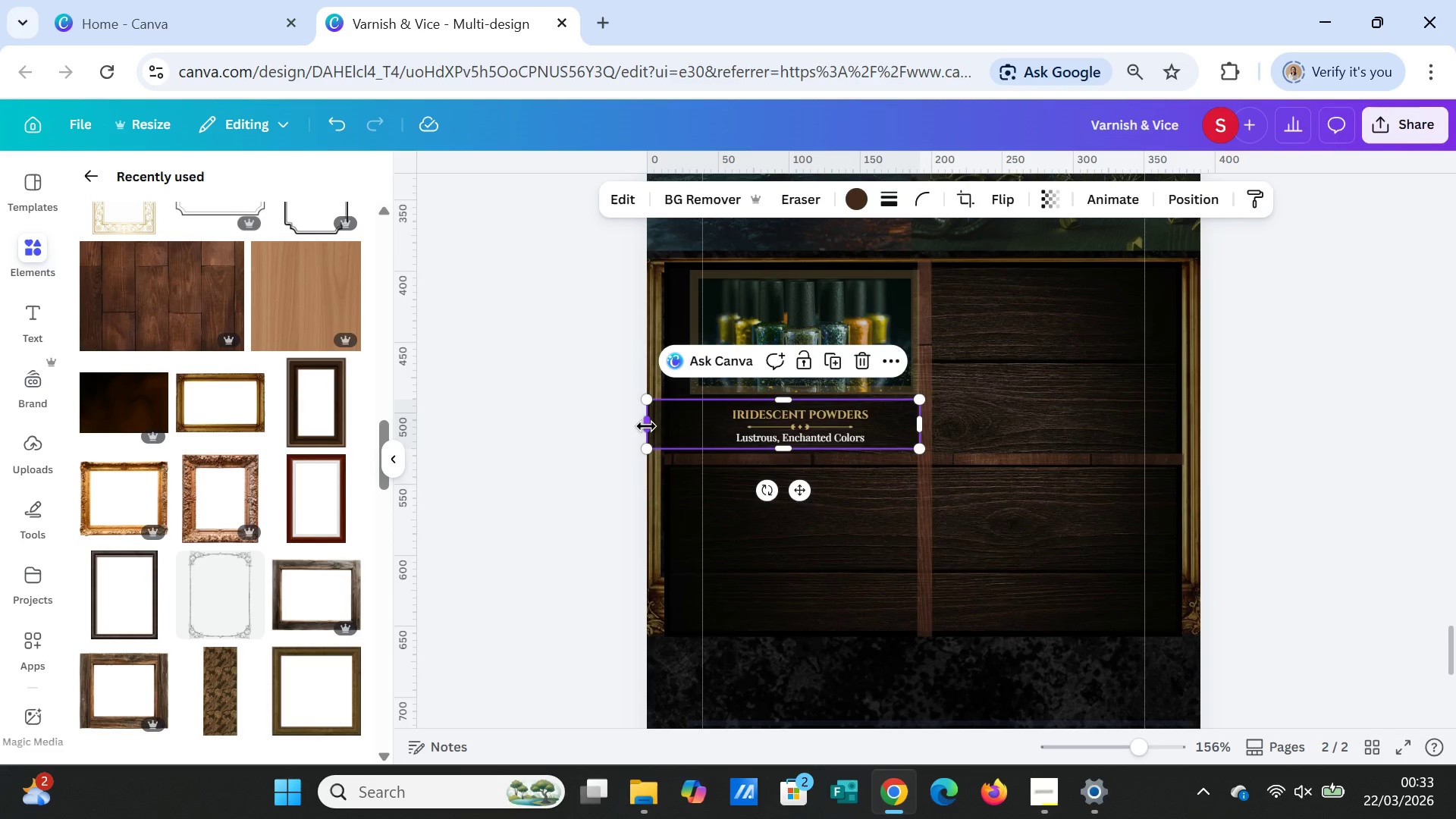 
left_click_drag(start_coordinate=[646, 426], to_coordinate=[686, 426])
 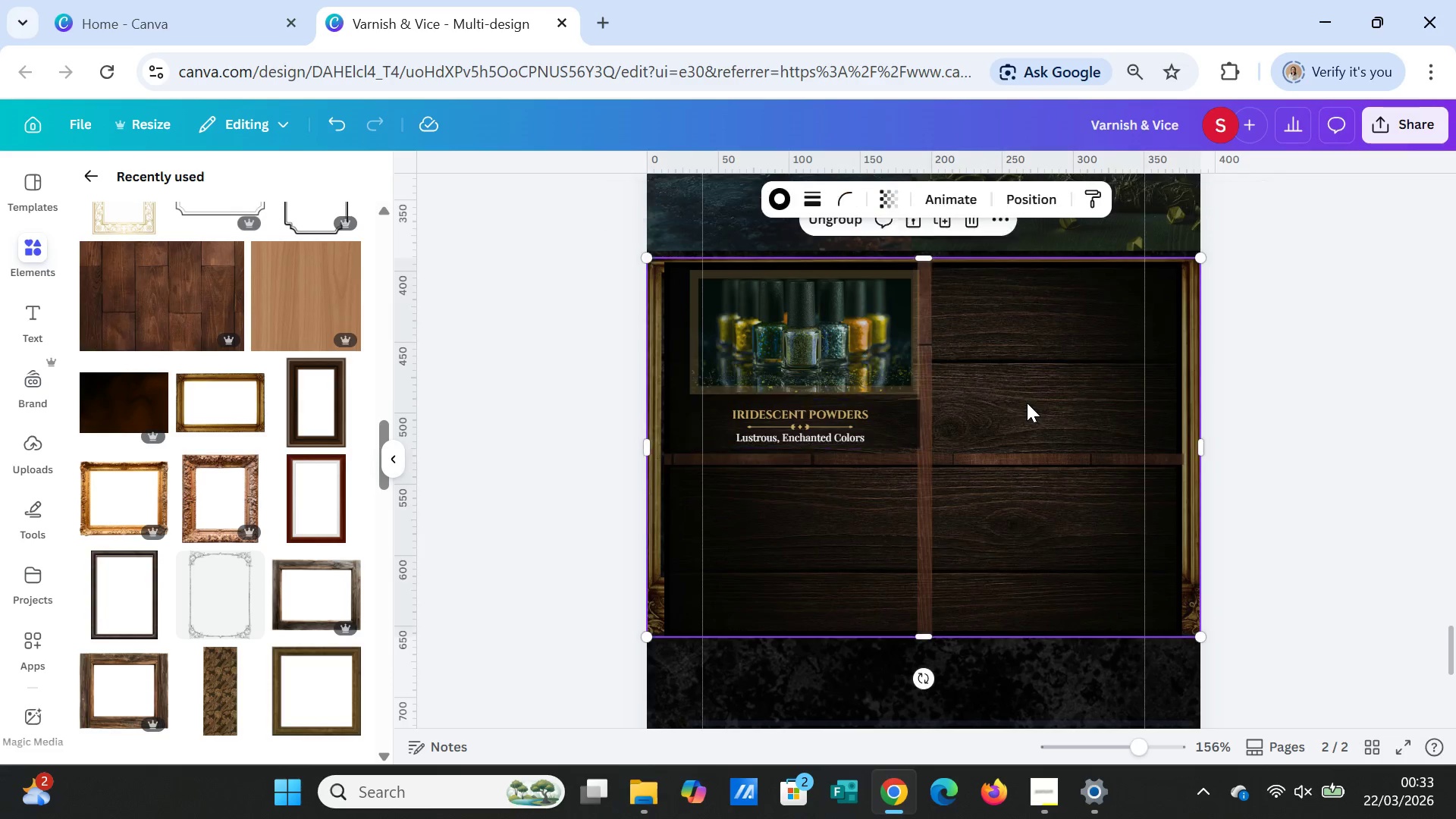 
left_click([1027, 403])
 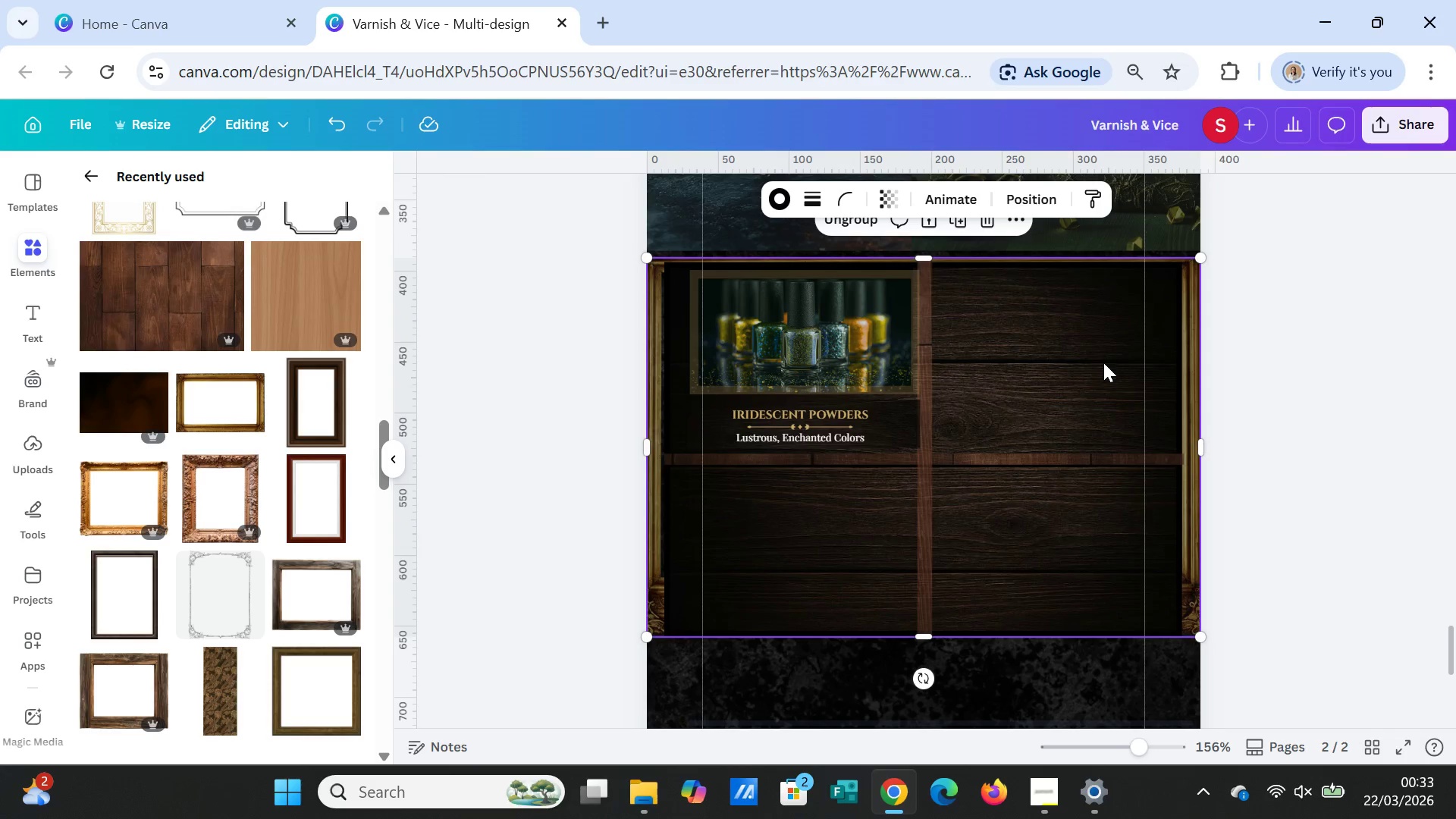 
scroll: coordinate [1210, 484], scroll_direction: up, amount: 28.0
 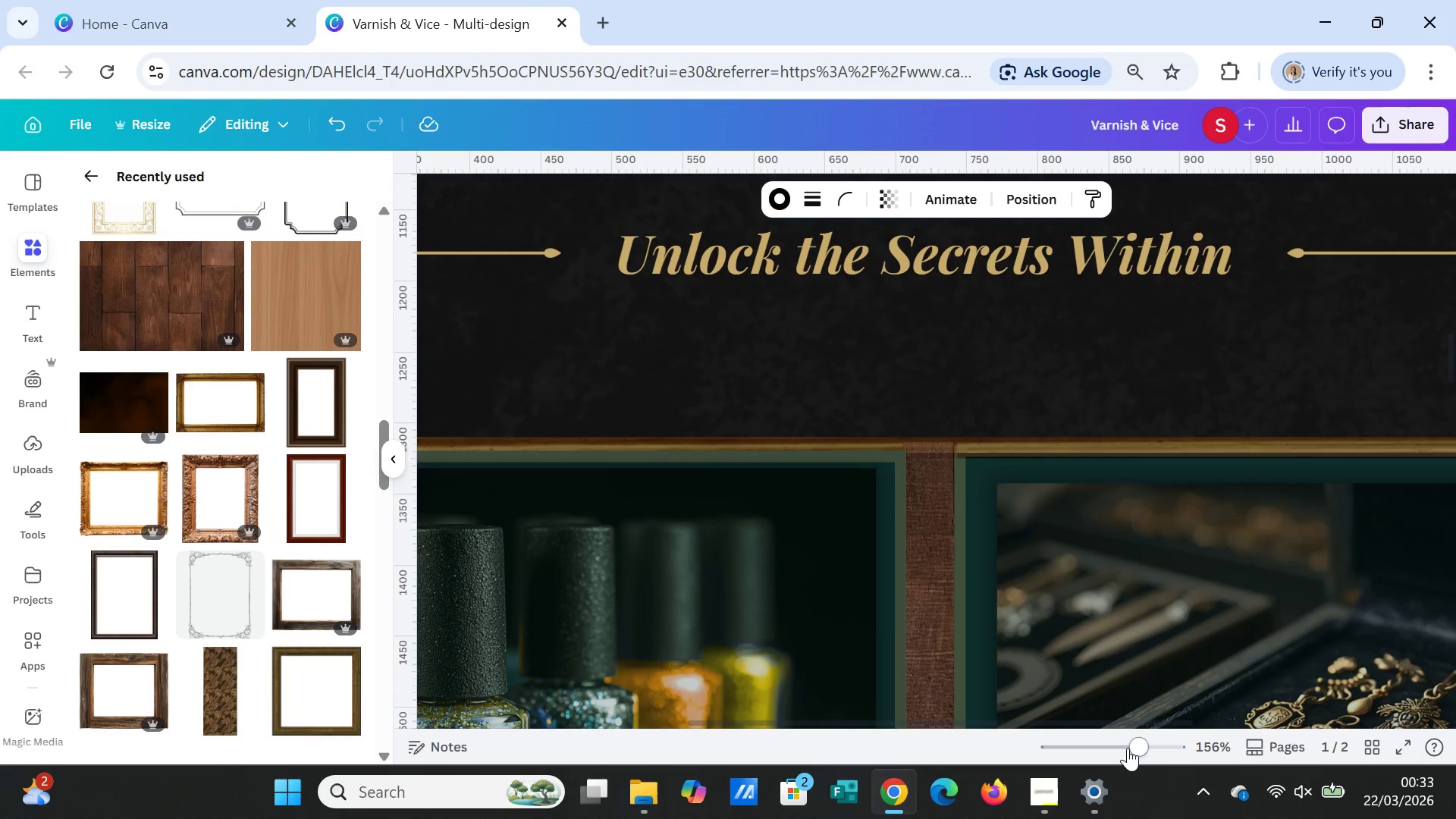 
left_click_drag(start_coordinate=[1133, 748], to_coordinate=[1097, 736])
 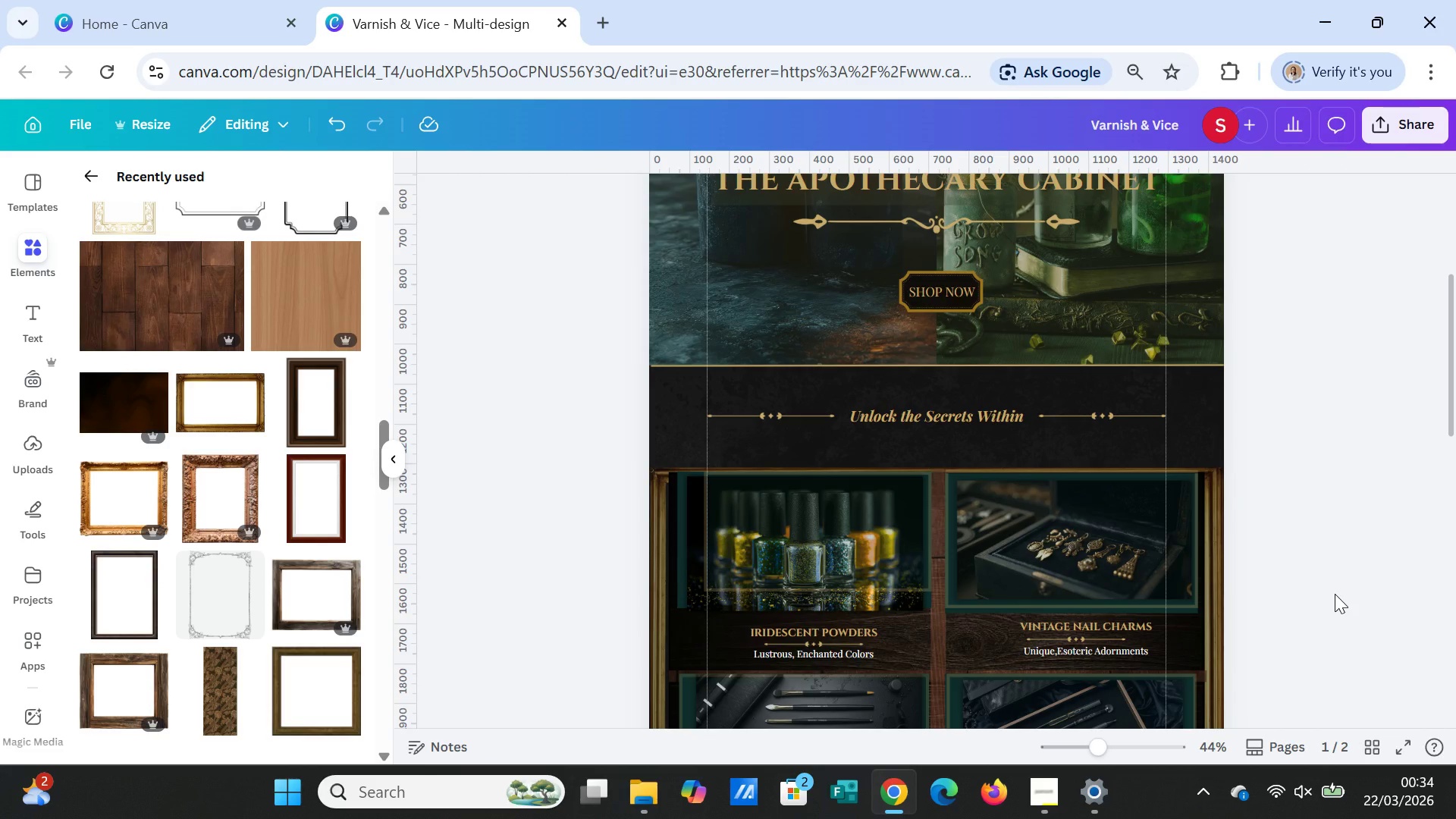 
scroll: coordinate [1335, 594], scroll_direction: down, amount: 1.0
 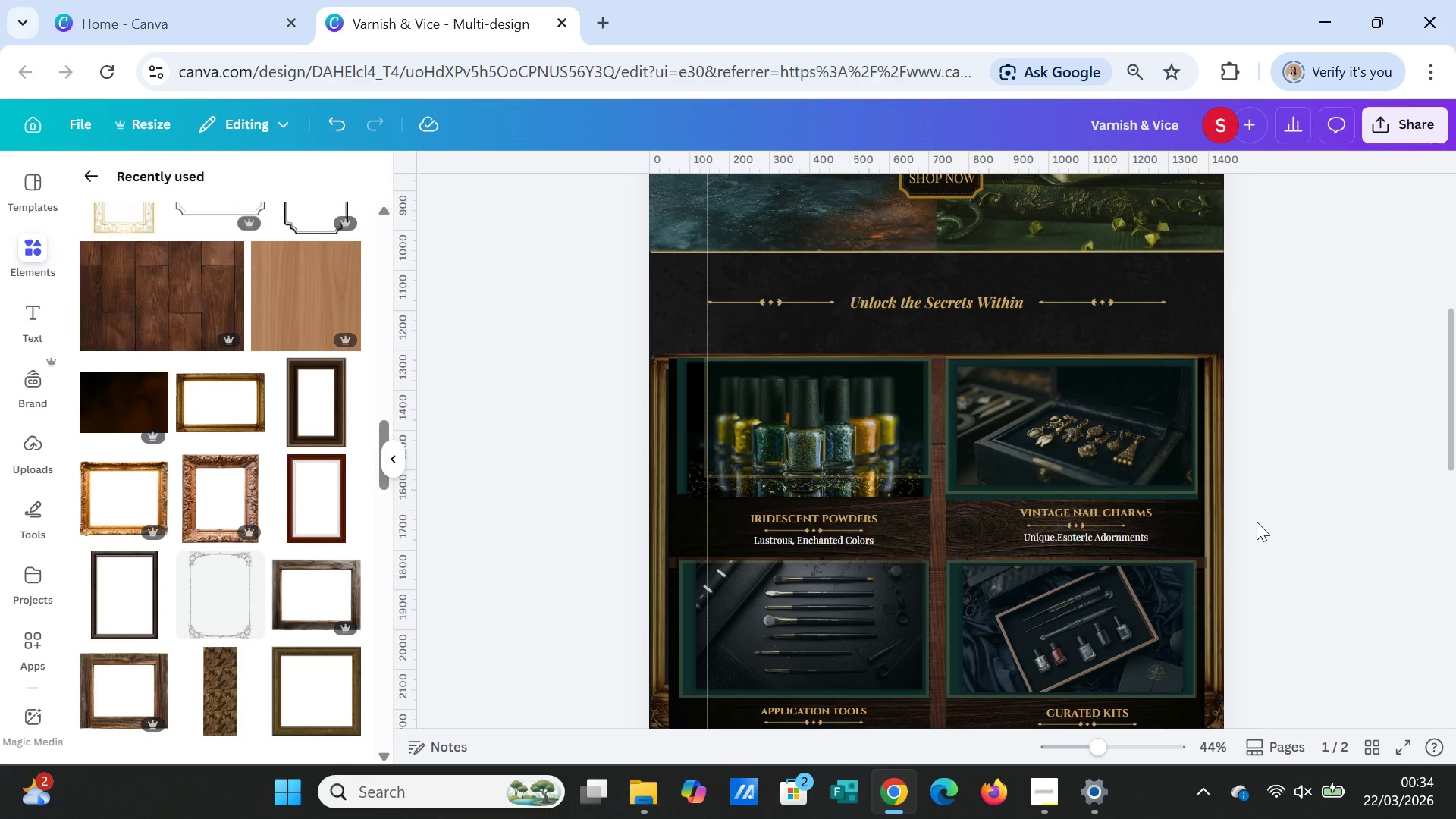 
left_click([1127, 458])
 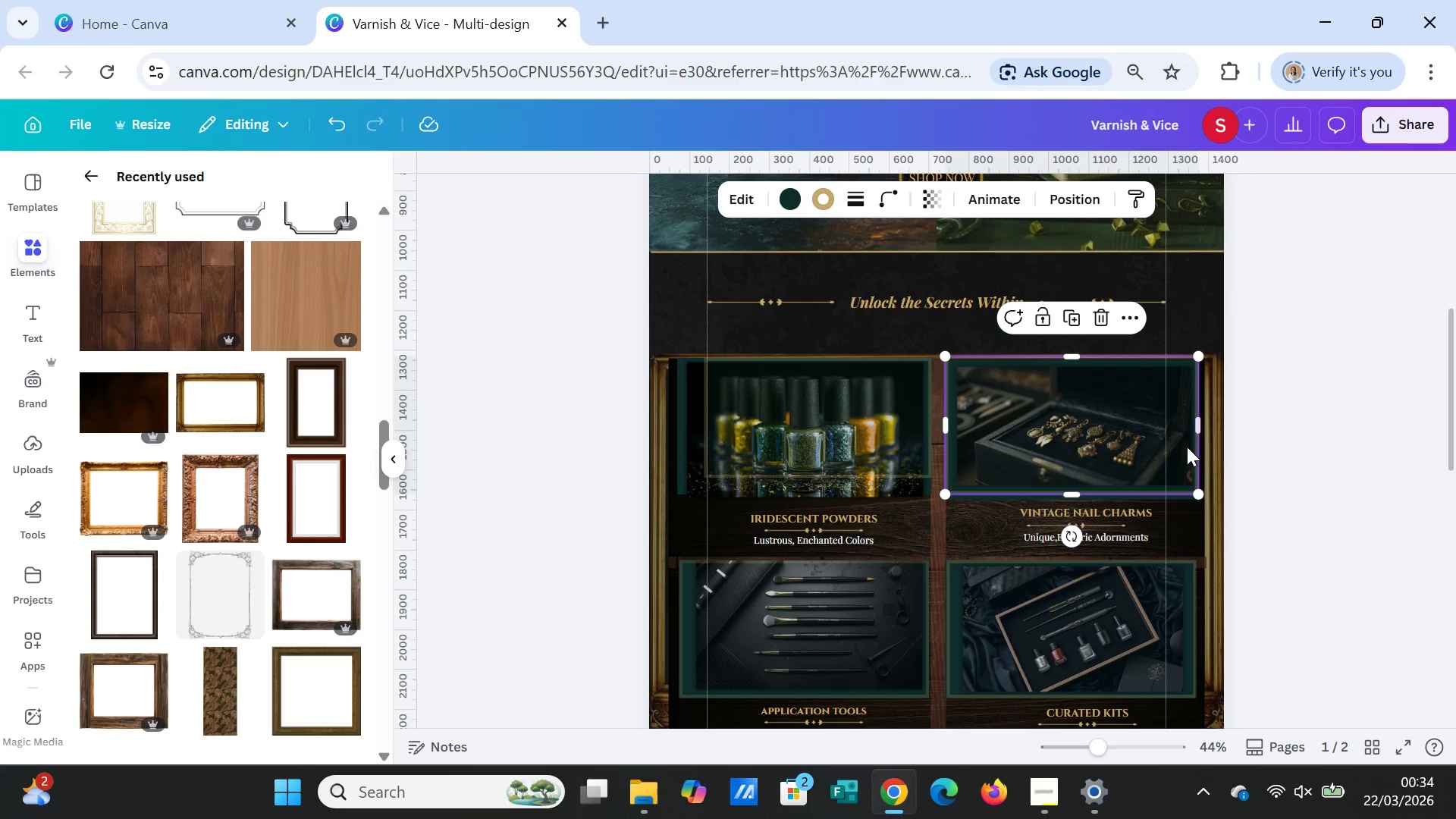 
left_click_drag(start_coordinate=[1172, 439], to_coordinate=[1181, 471])
 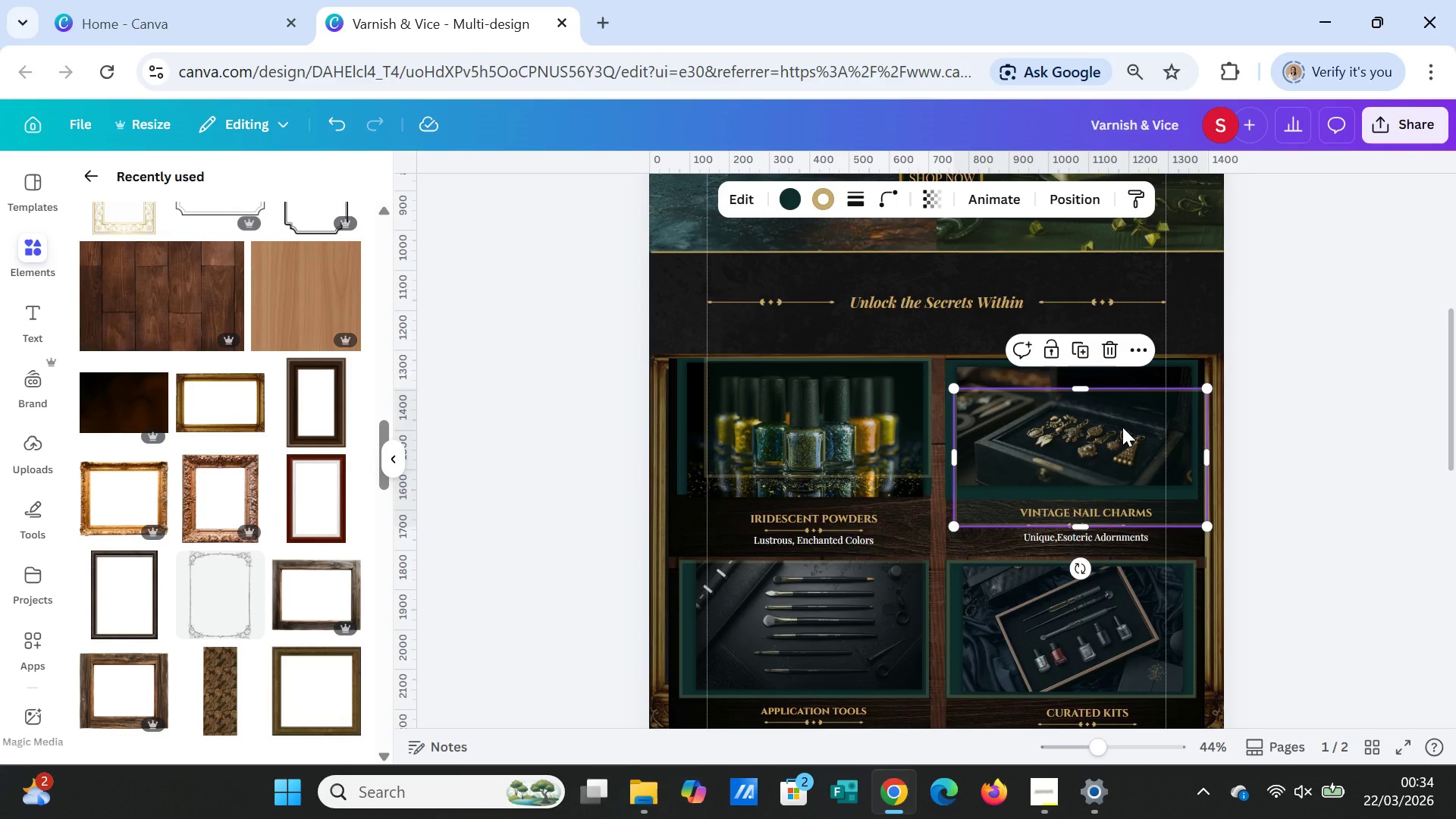 
left_click([1122, 427])
 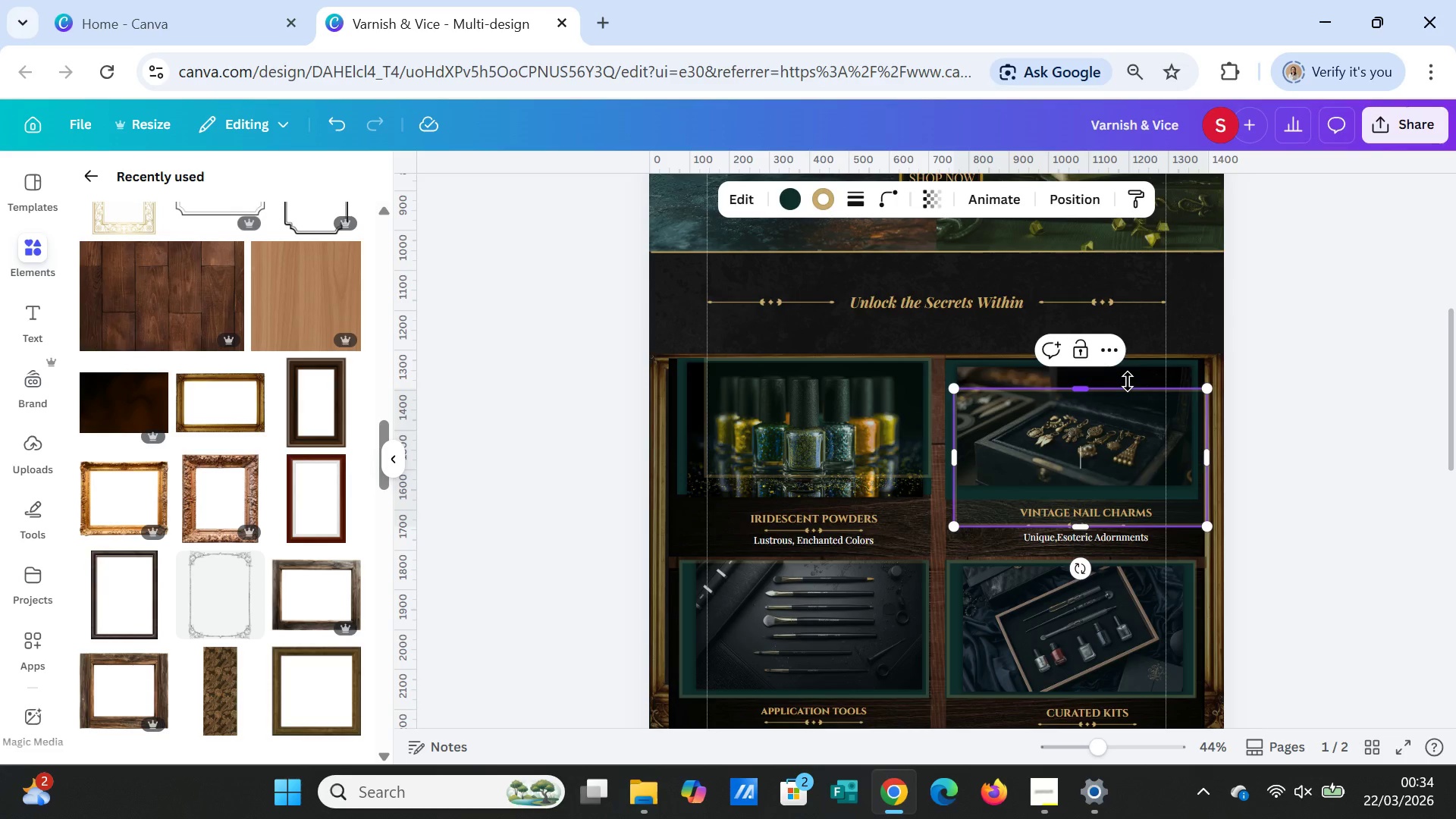 
hold_key(key=ShiftLeft, duration=2.03)
left_click([1138, 378])
 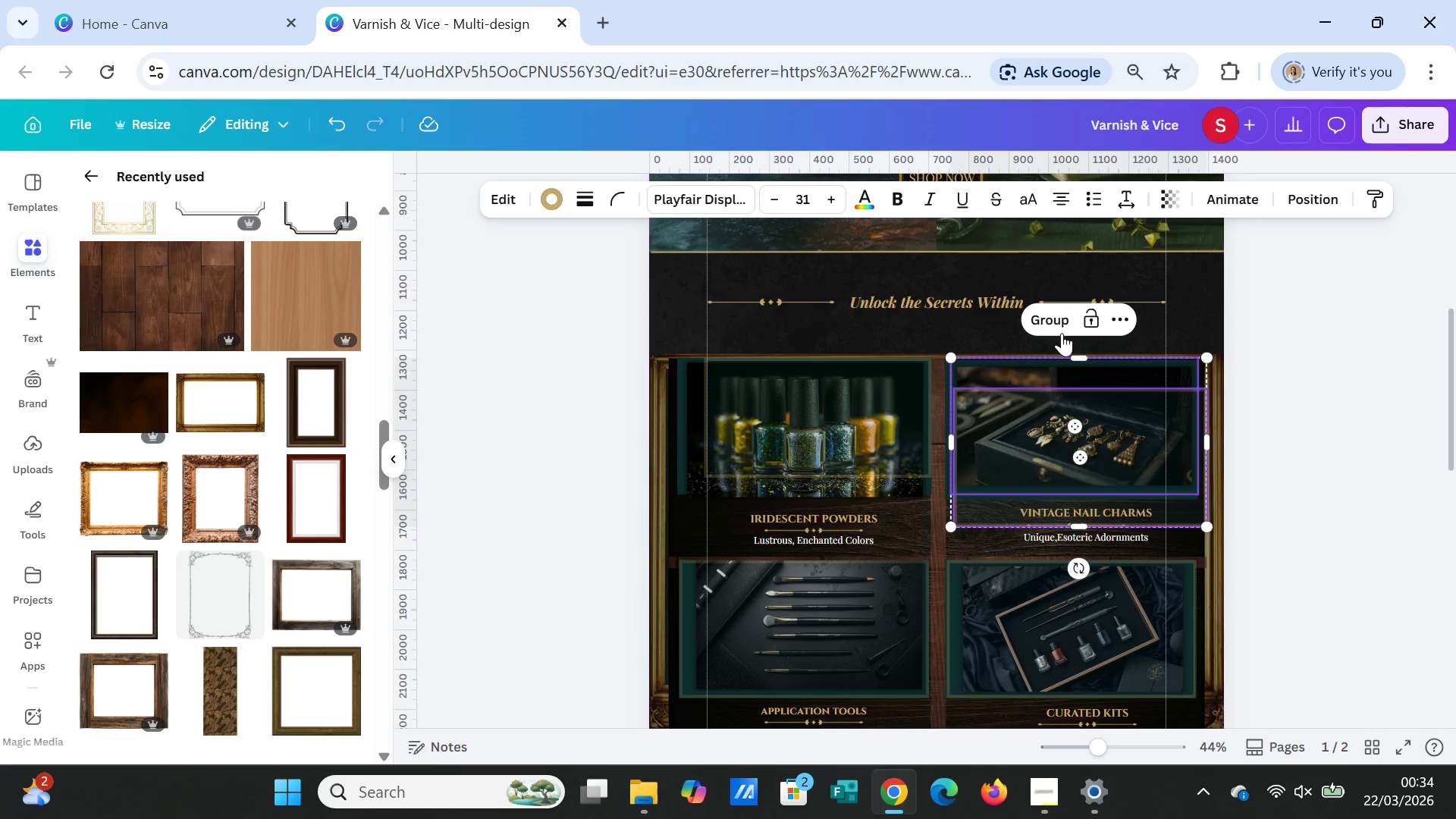 
left_click([1061, 332])
 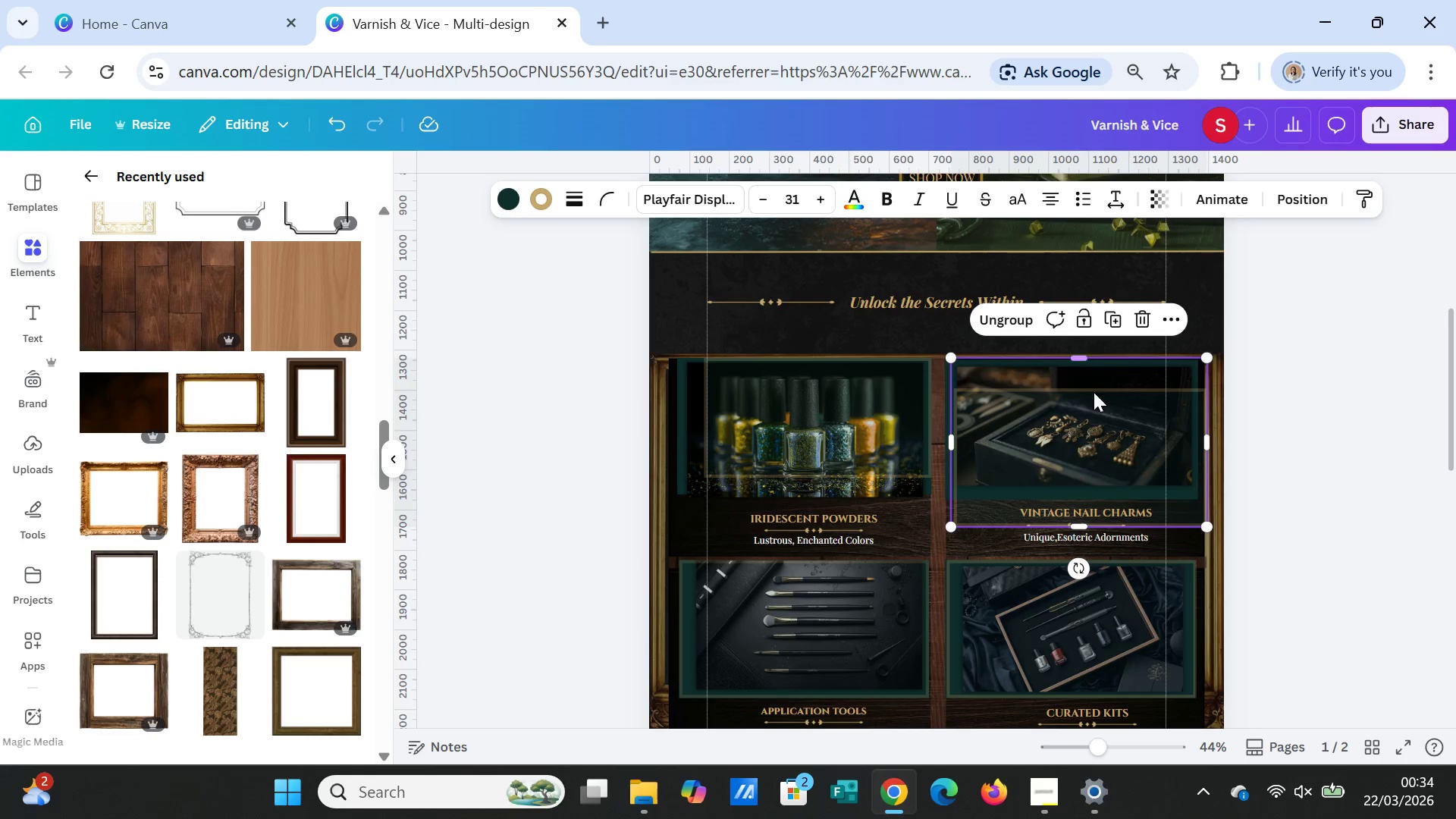 
key(Control+Shift+C)
 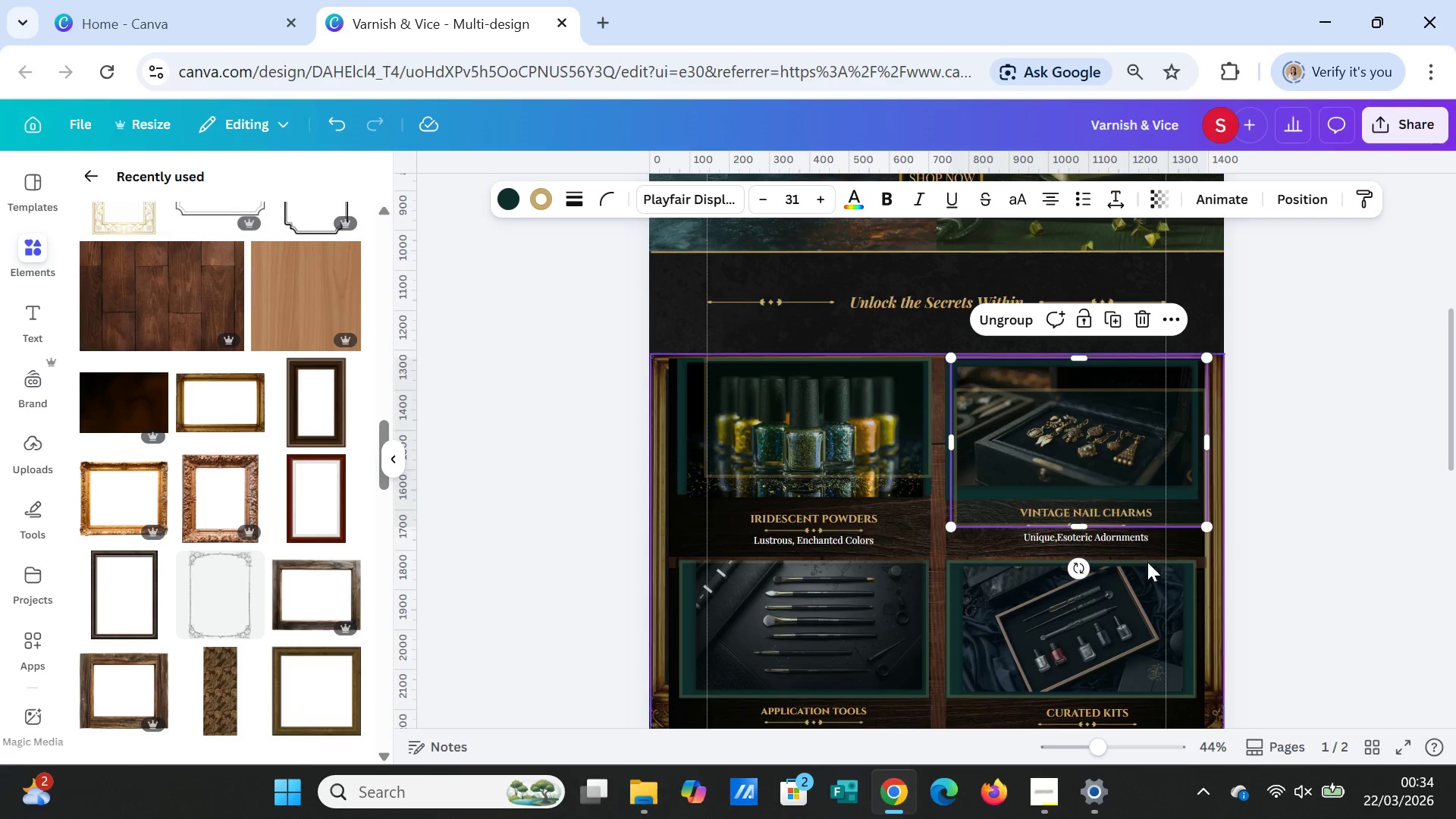 
scroll: coordinate [1148, 563], scroll_direction: down, amount: 7.0
 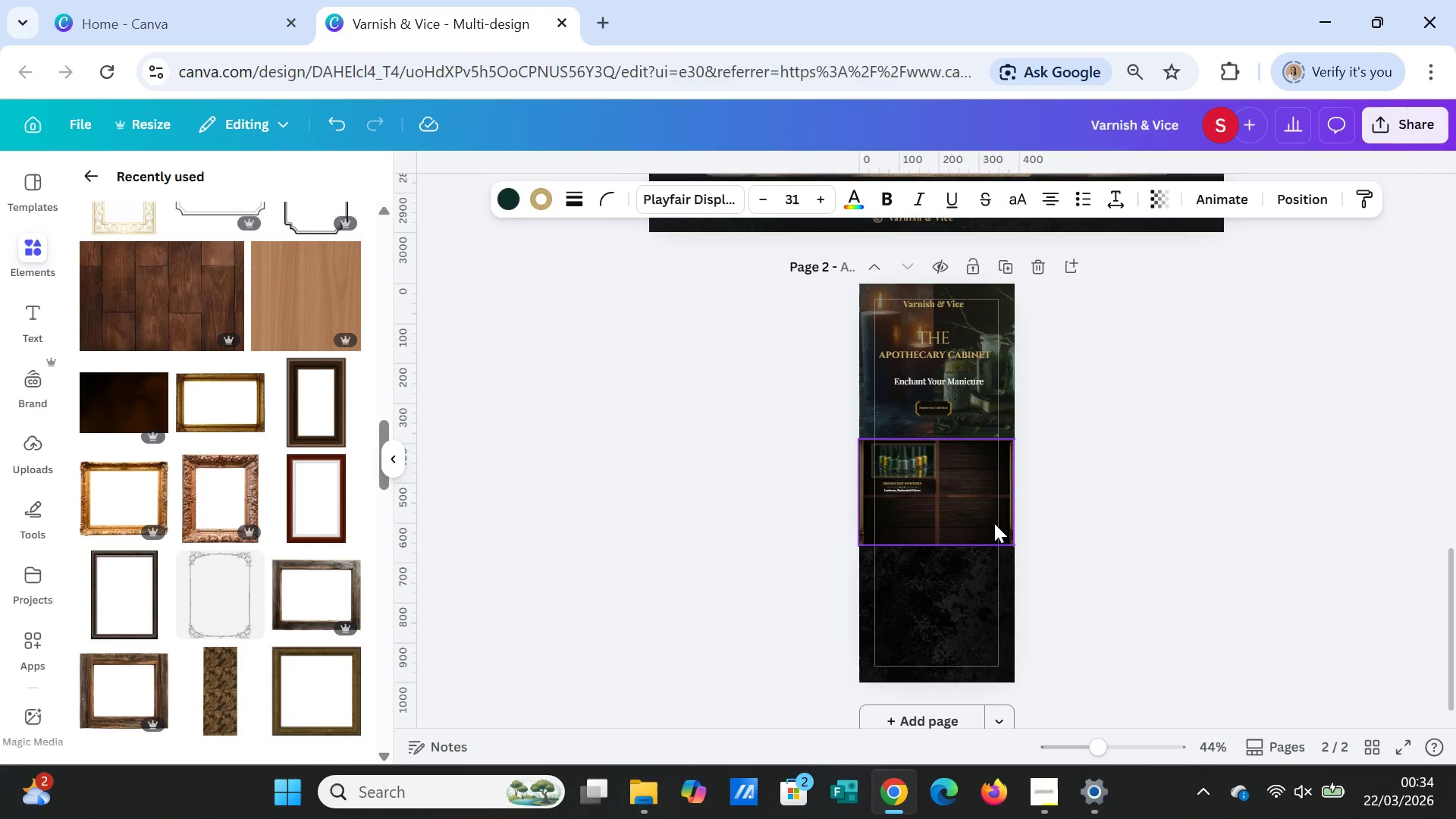 
left_click([993, 524])
 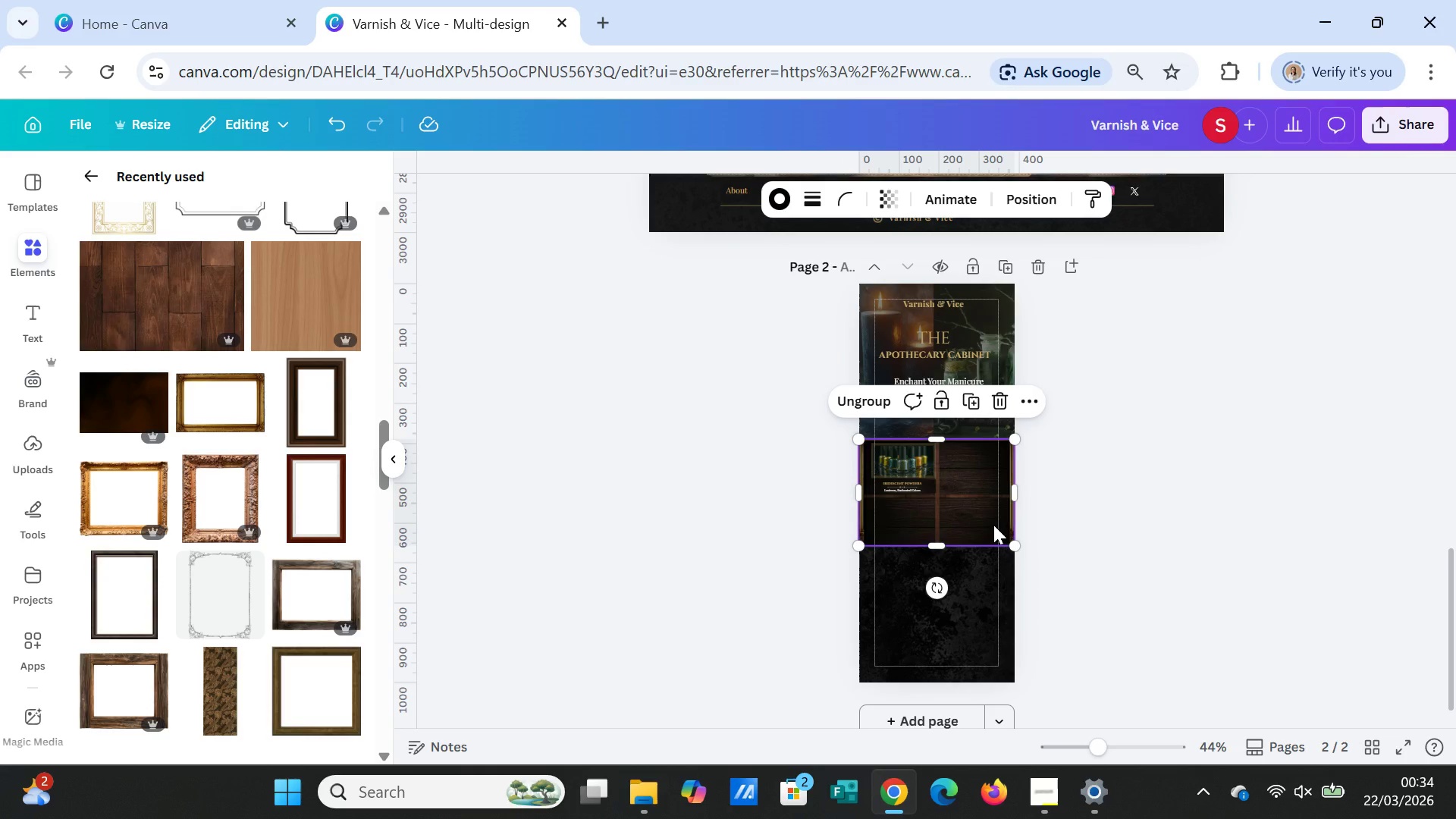 
key(Control+V)
 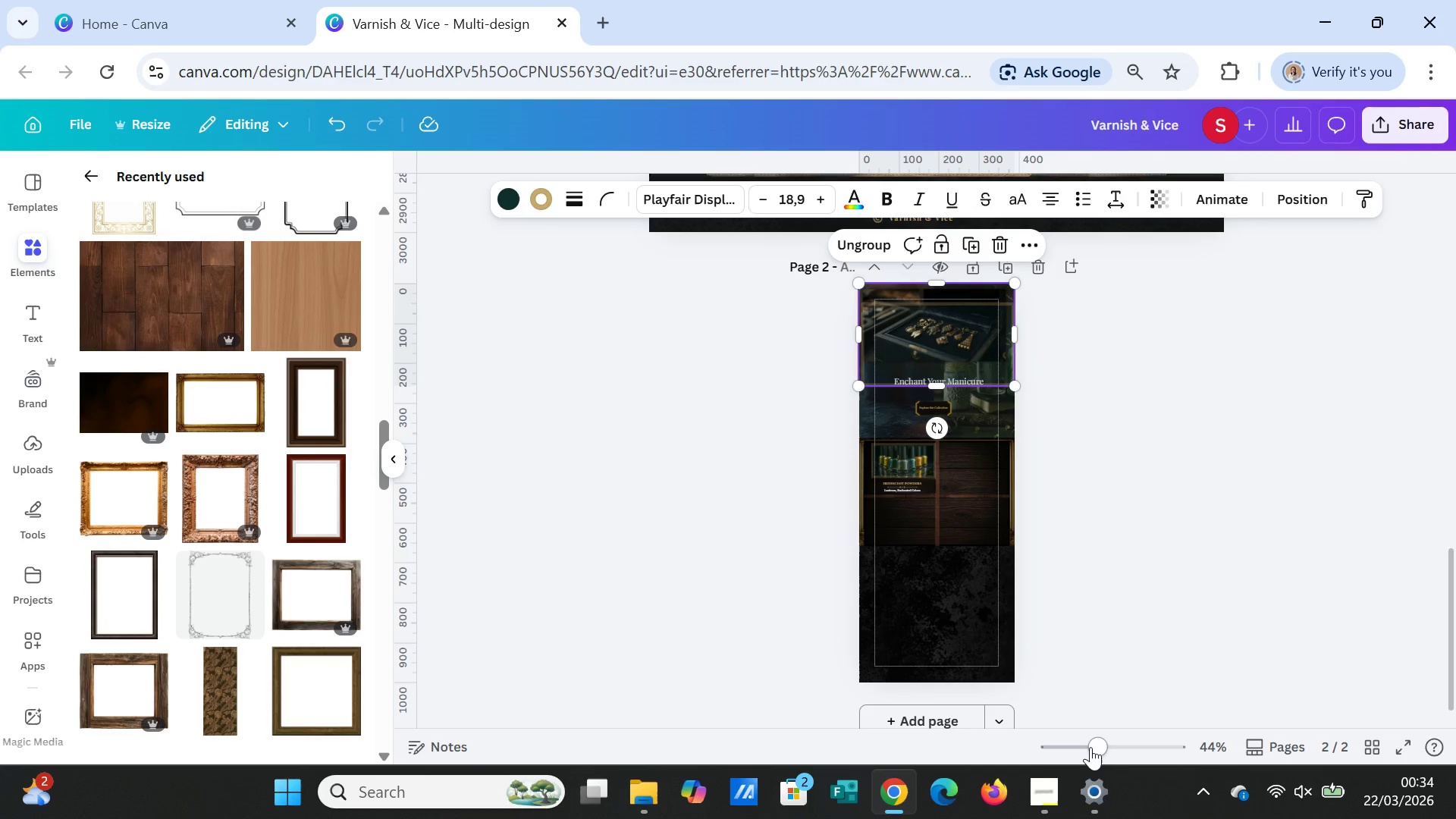 
left_click_drag(start_coordinate=[1097, 752], to_coordinate=[1141, 755])
 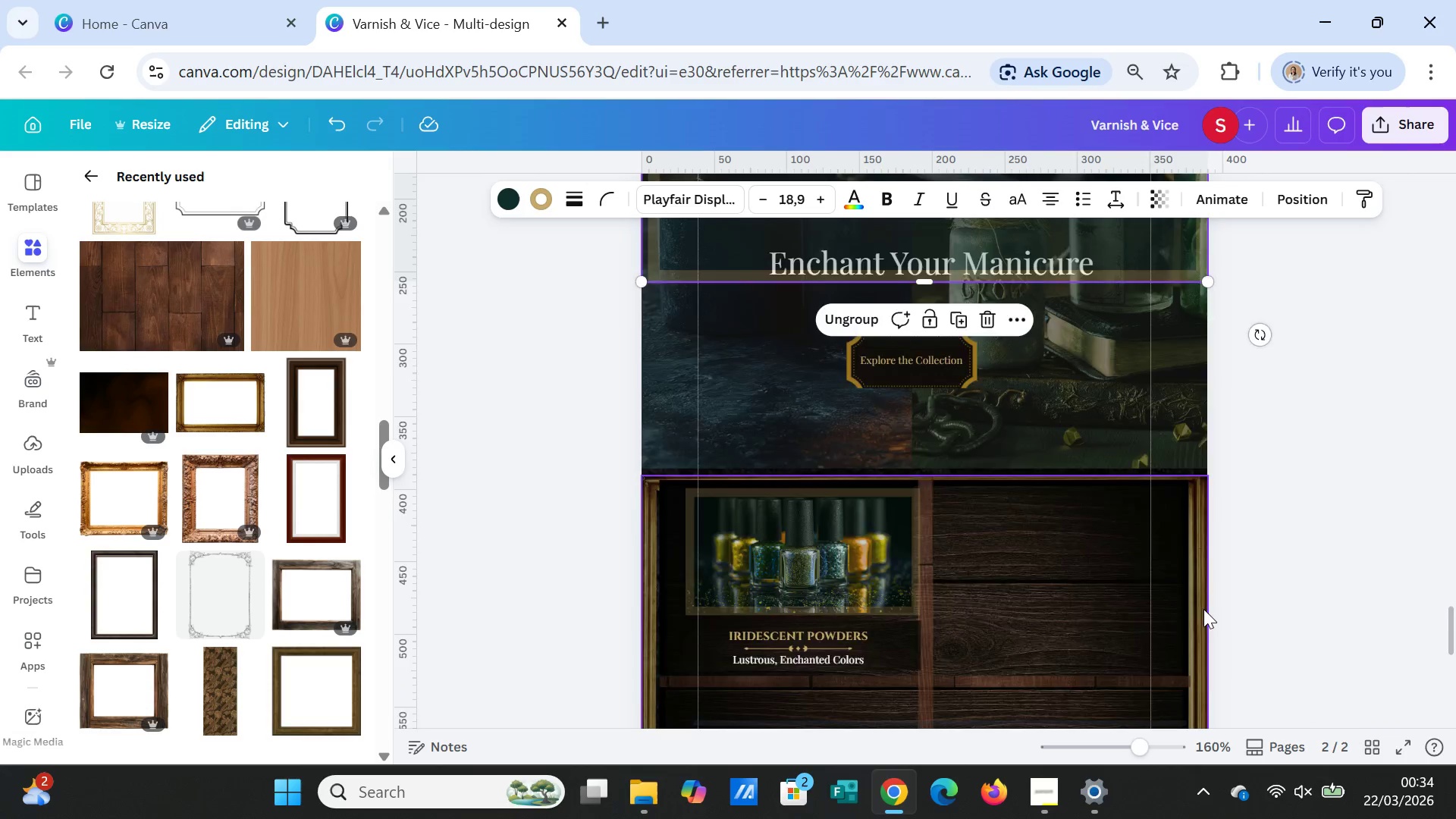 
scroll: coordinate [1203, 609], scroll_direction: up, amount: 2.0
 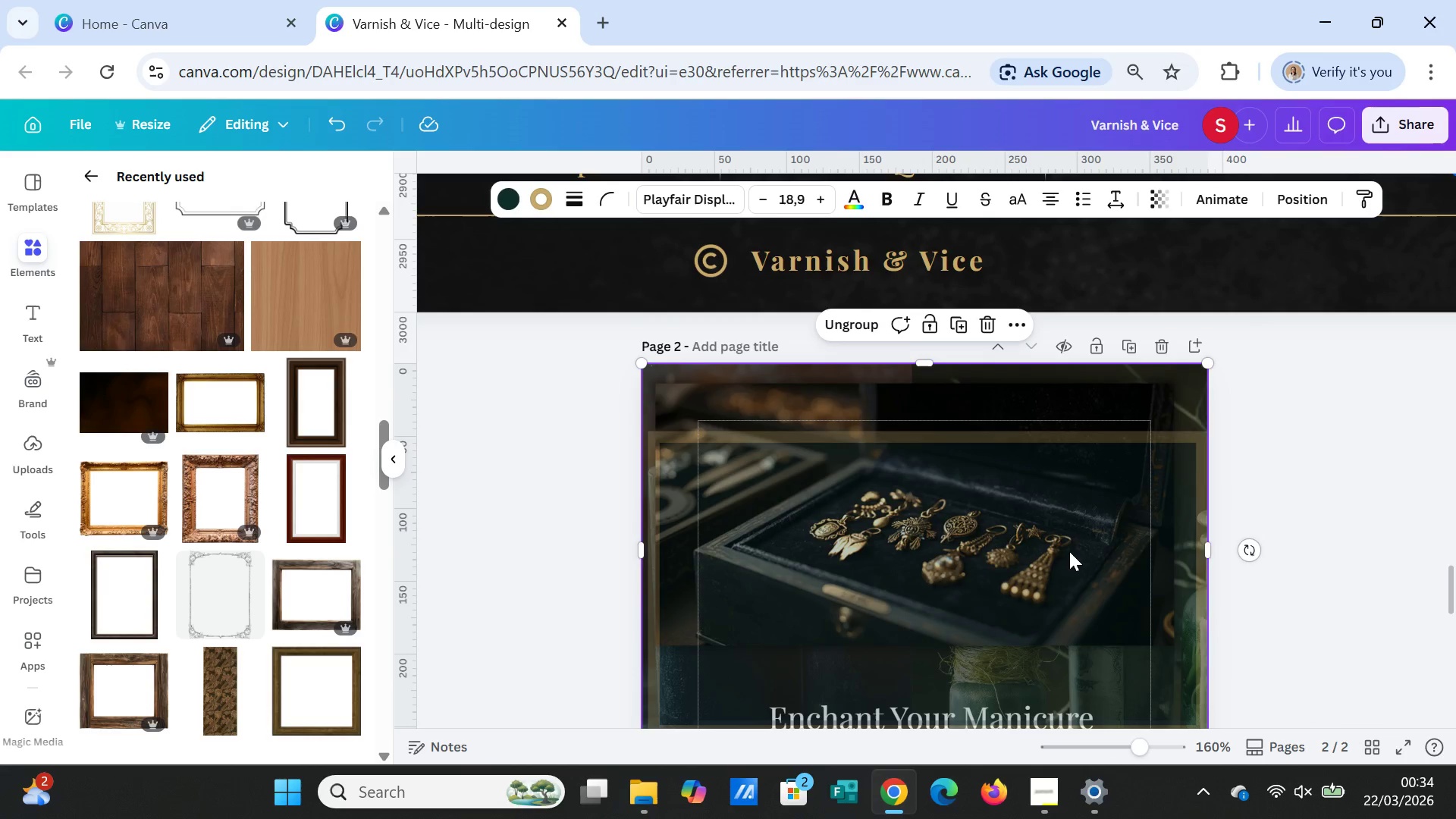 
left_click([1069, 551])
 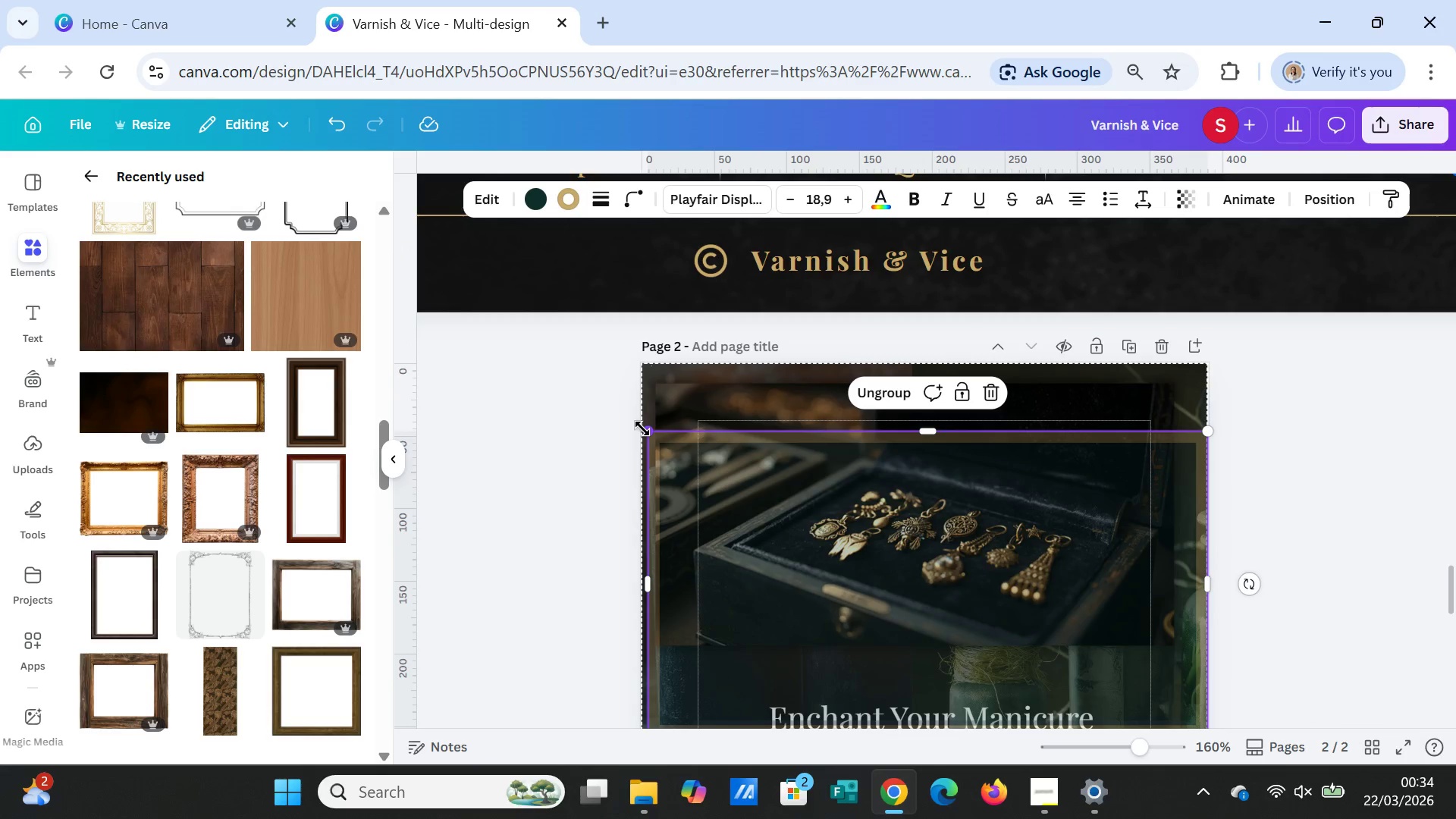 
left_click_drag(start_coordinate=[648, 438], to_coordinate=[854, 535])
 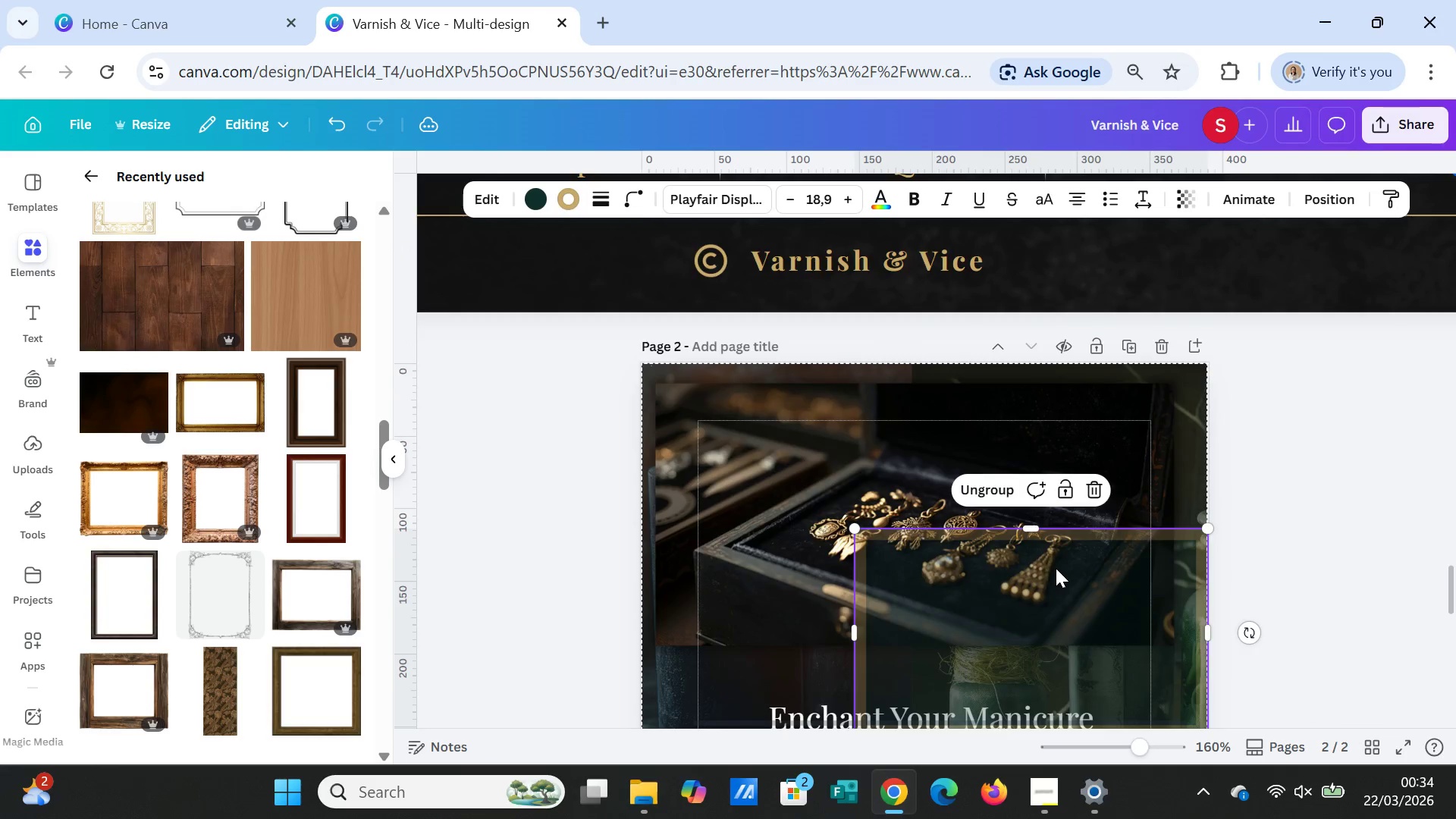 
scroll: coordinate [1056, 568], scroll_direction: down, amount: 2.0
 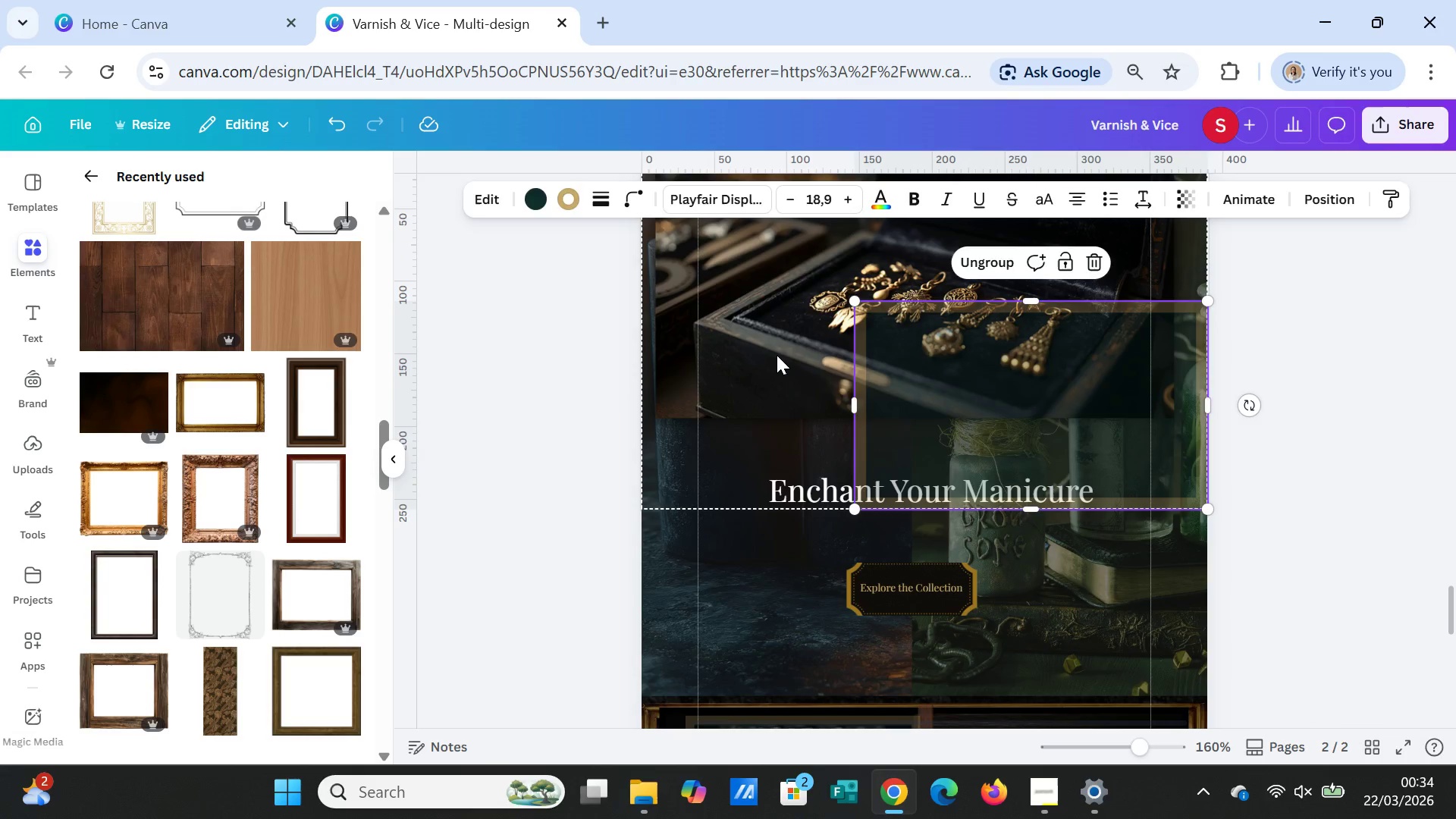 
left_click_drag(start_coordinate=[777, 355], to_coordinate=[945, 683])
 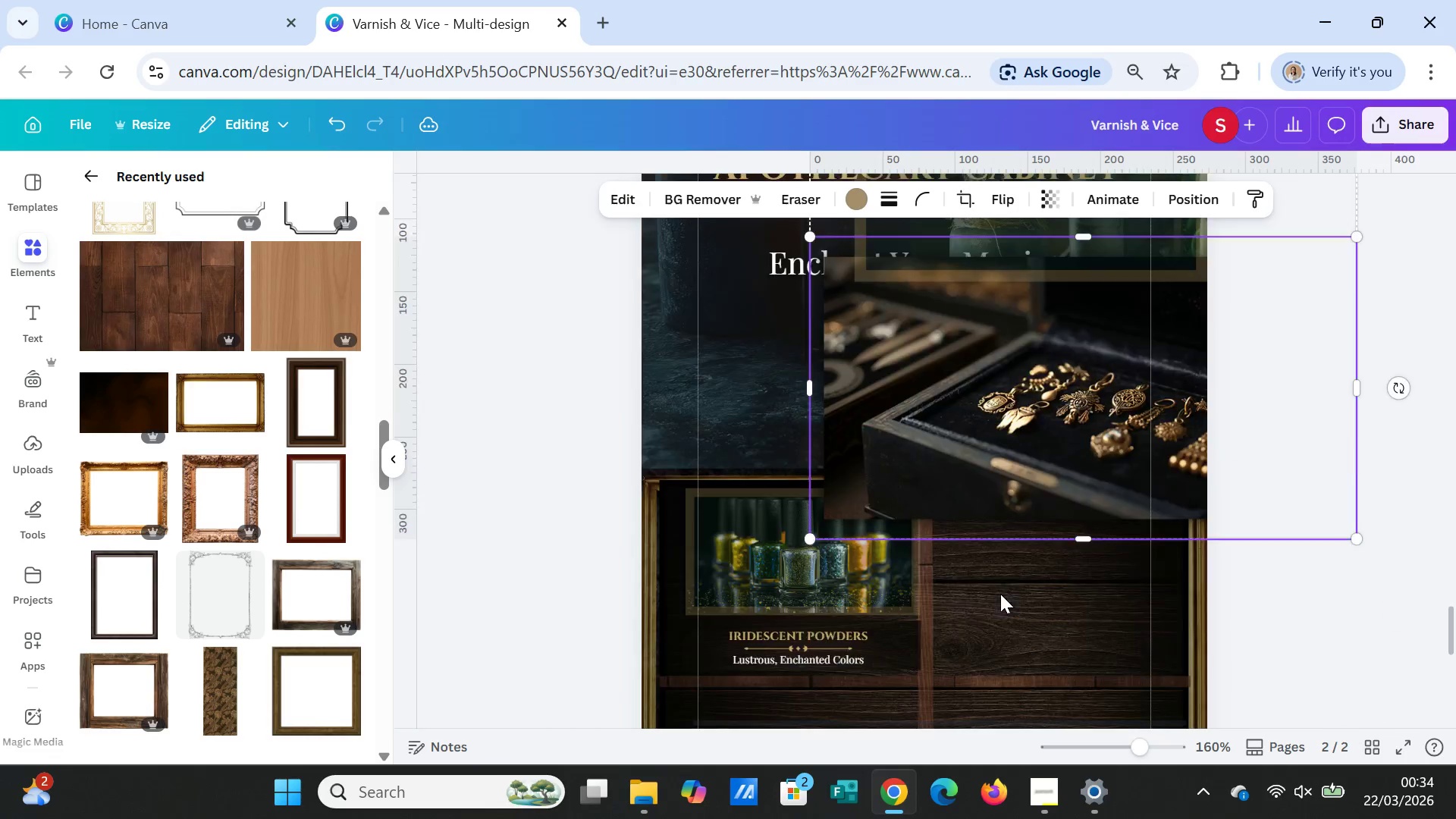 
scroll: coordinate [1000, 594], scroll_direction: down, amount: 1.0
 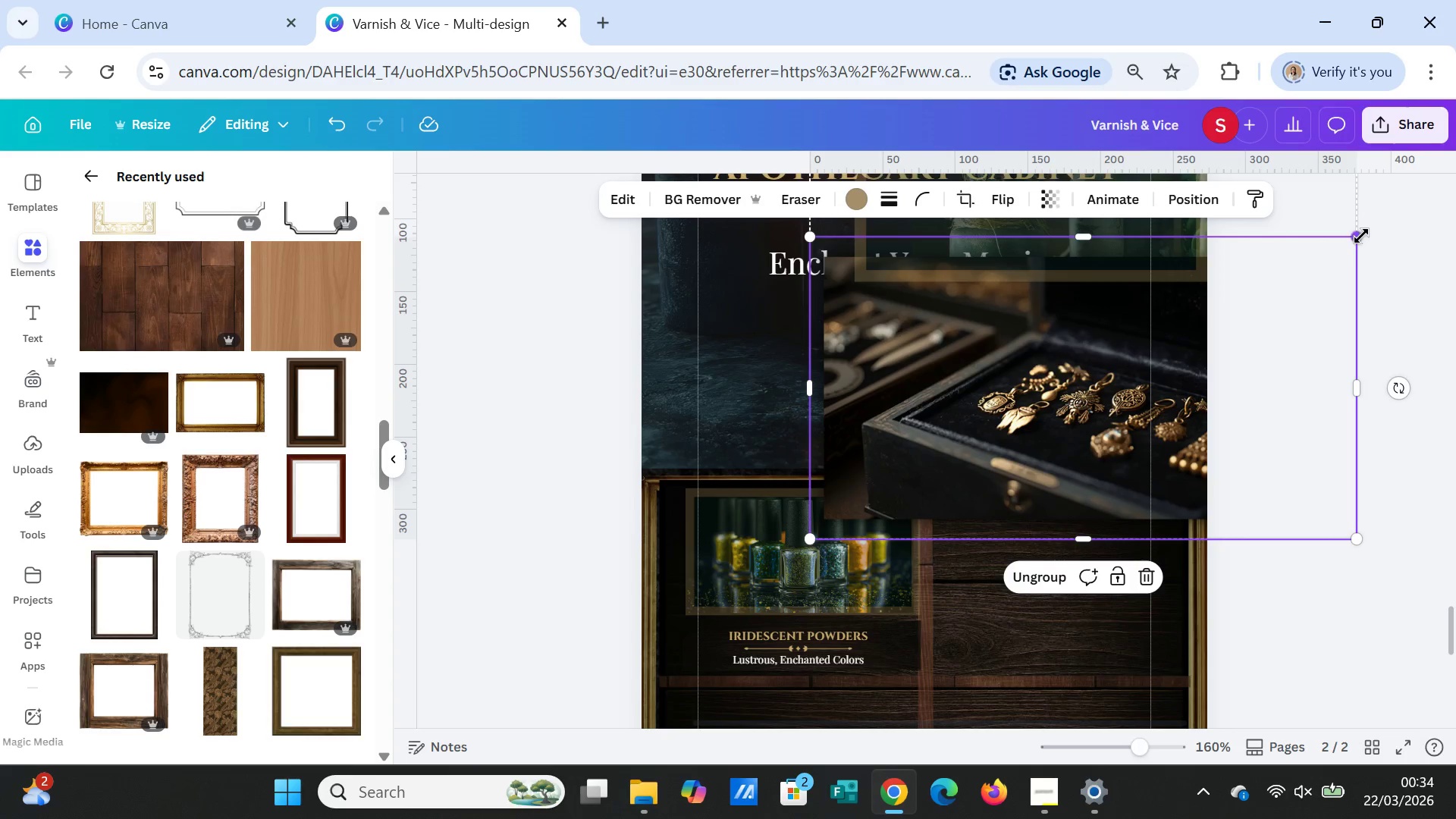 
left_click_drag(start_coordinate=[1360, 236], to_coordinate=[1084, 392])
 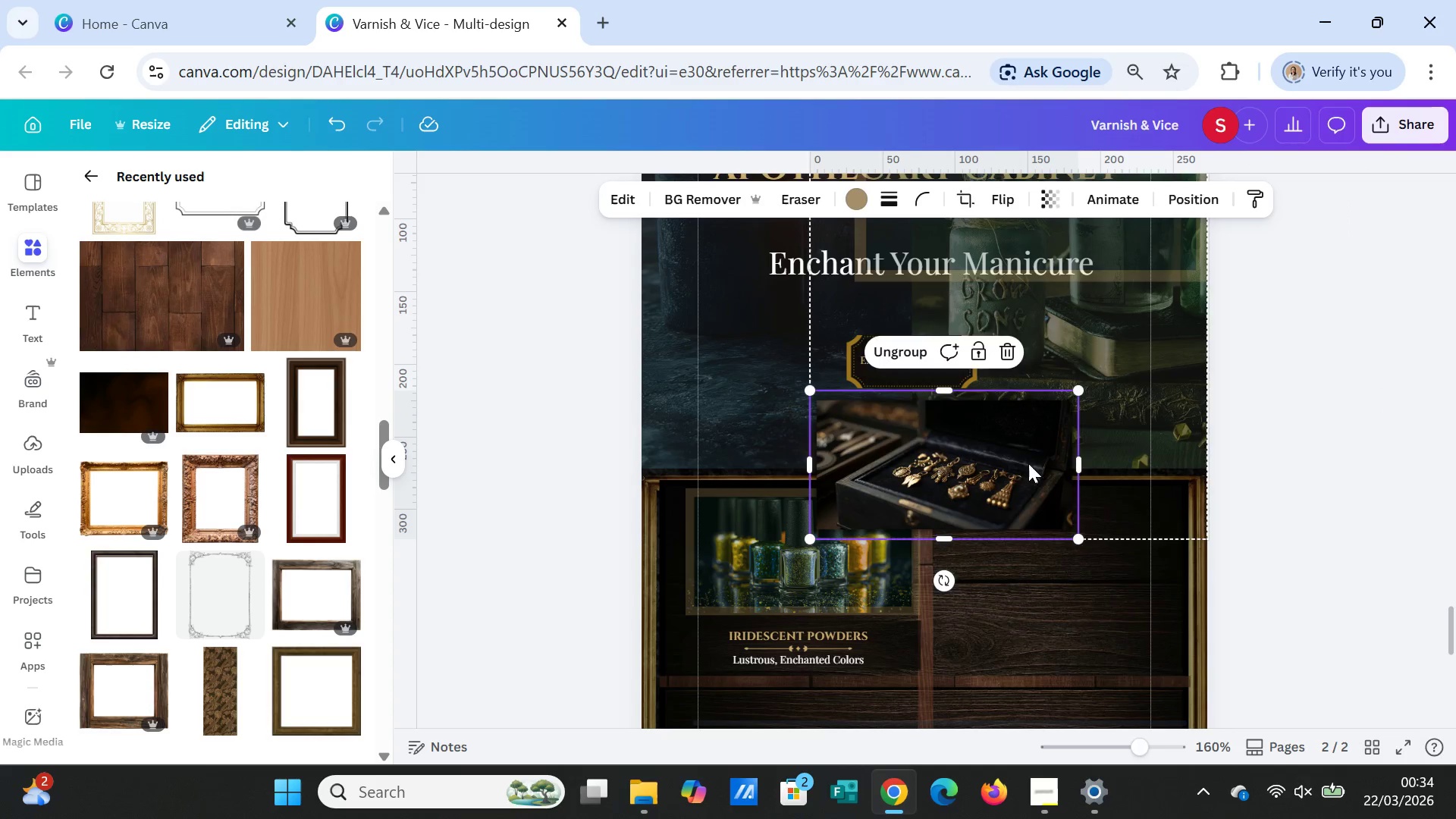 
left_click_drag(start_coordinate=[1027, 460], to_coordinate=[1150, 551])
 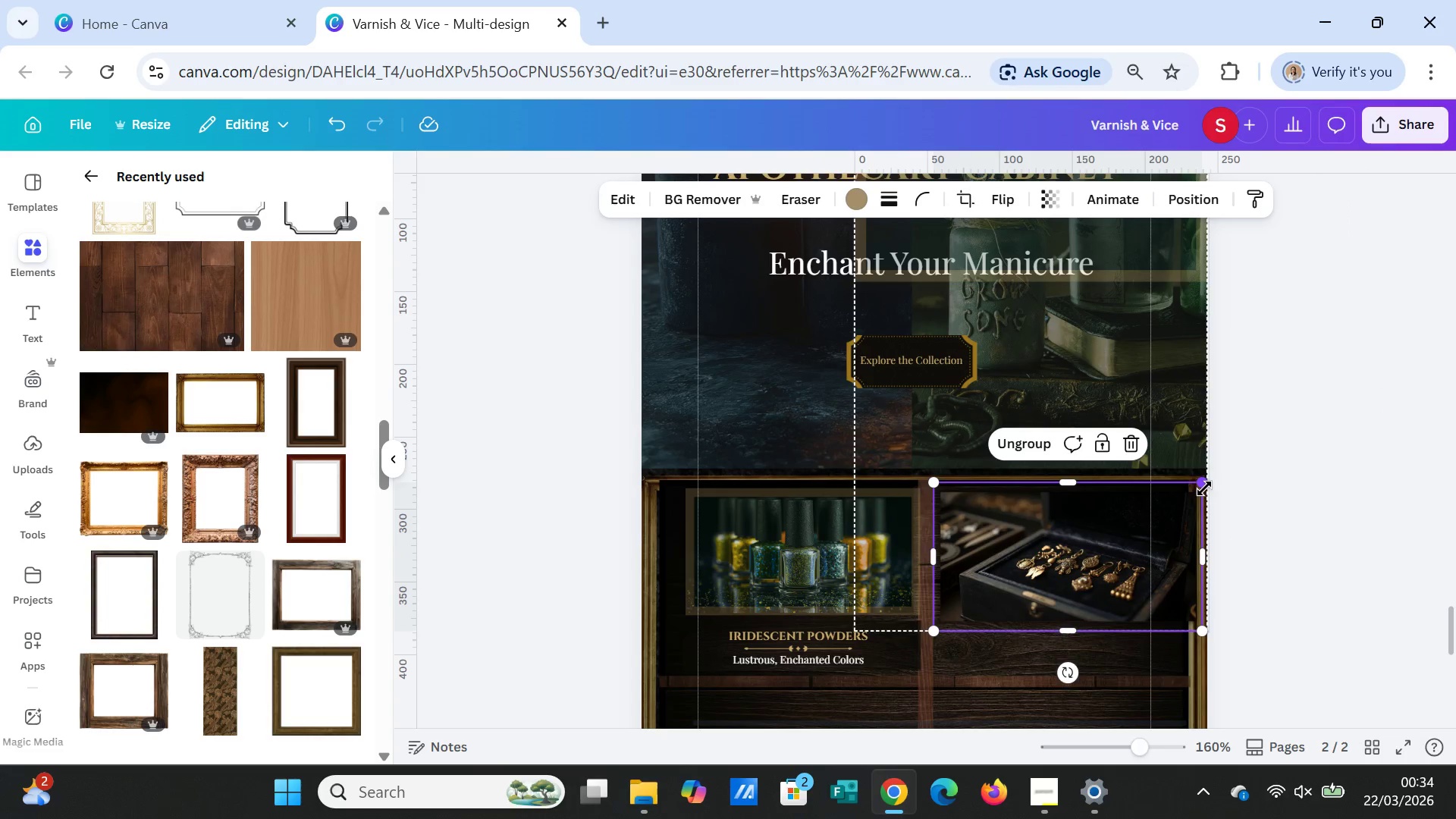 
left_click_drag(start_coordinate=[1204, 488], to_coordinate=[1189, 498])
 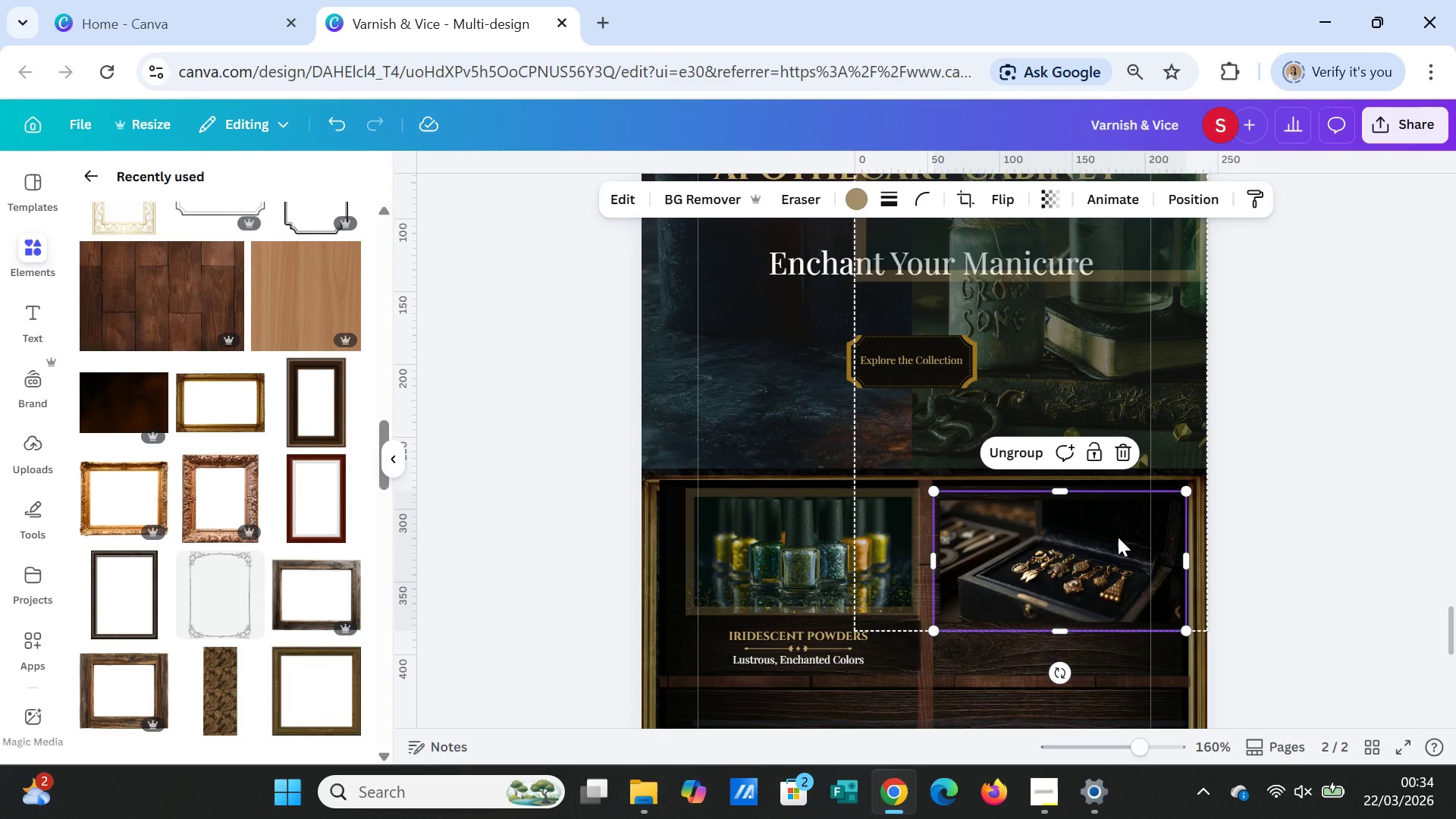 
left_click([1278, 484])
 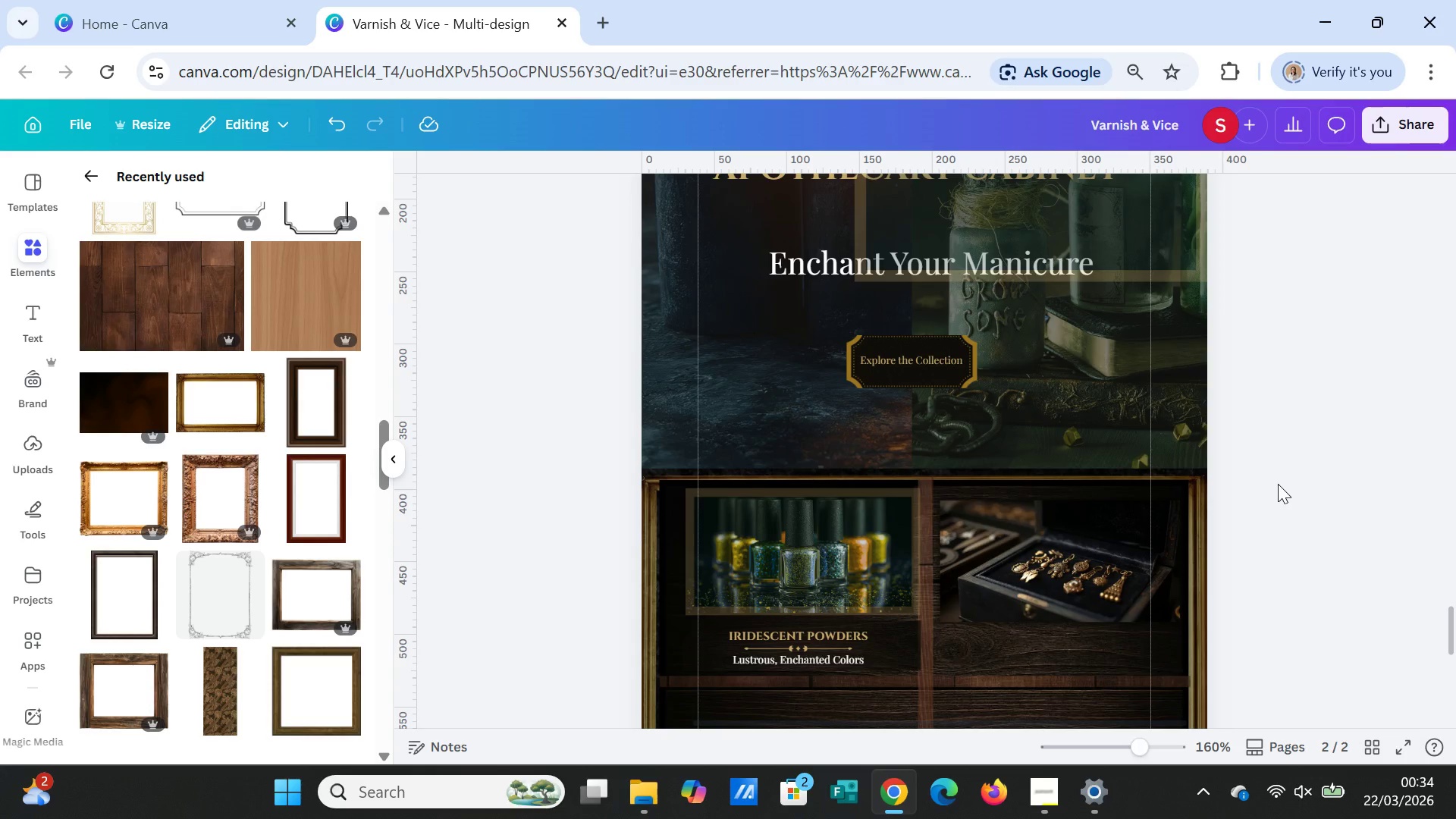 
scroll: coordinate [1278, 484], scroll_direction: up, amount: 3.0
 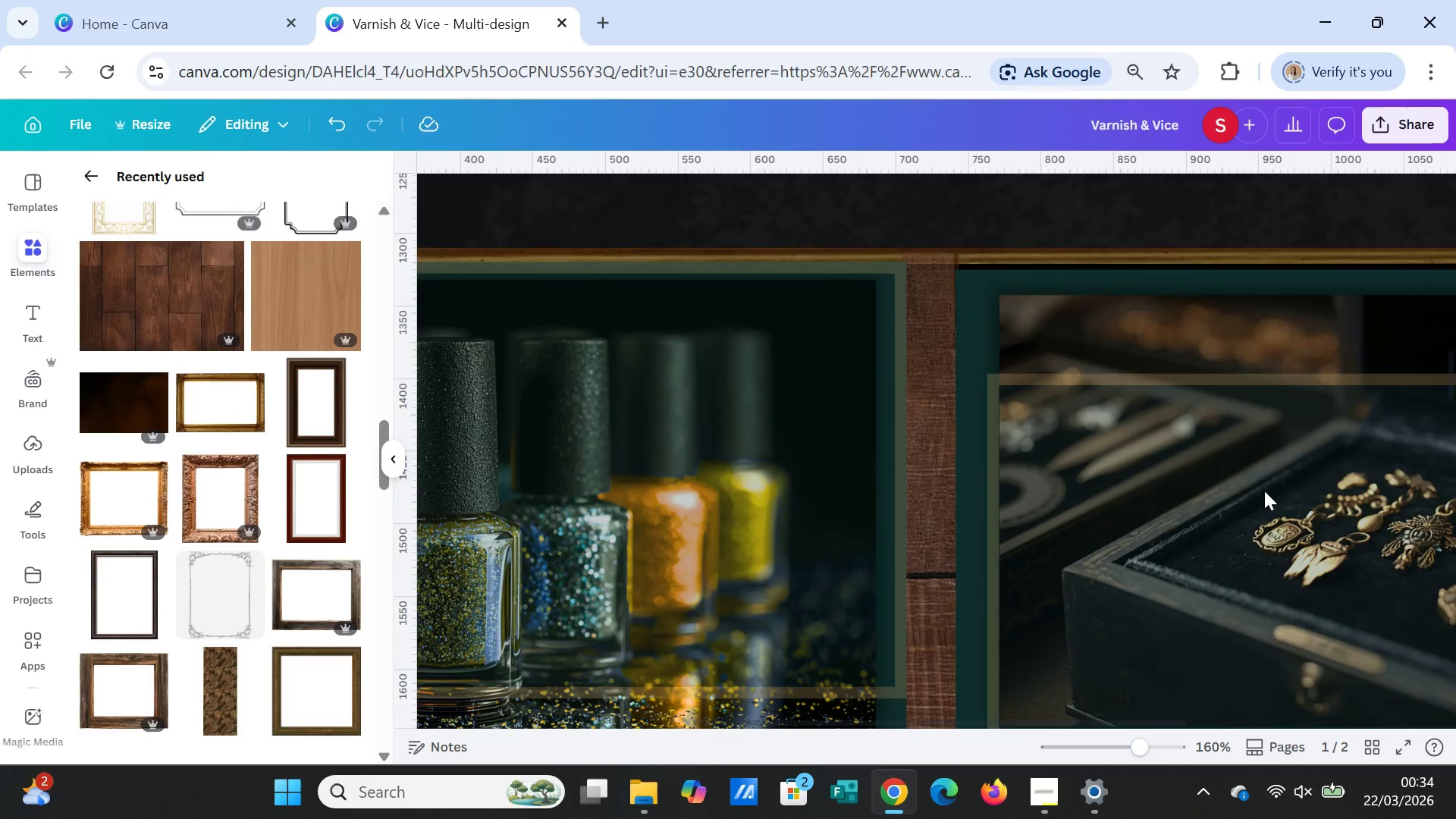 
left_click([1169, 535])
 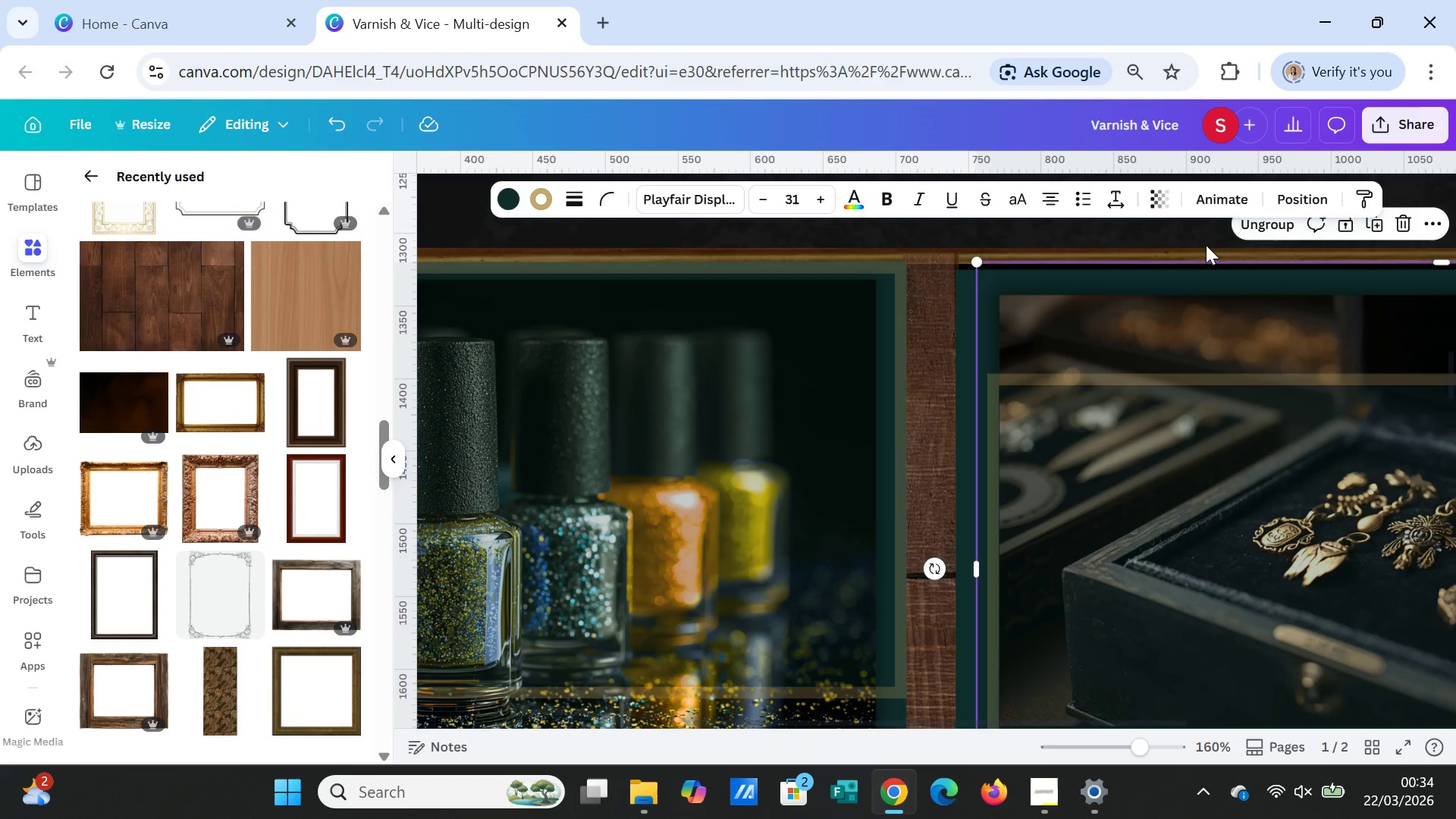 
left_click([1267, 225])
 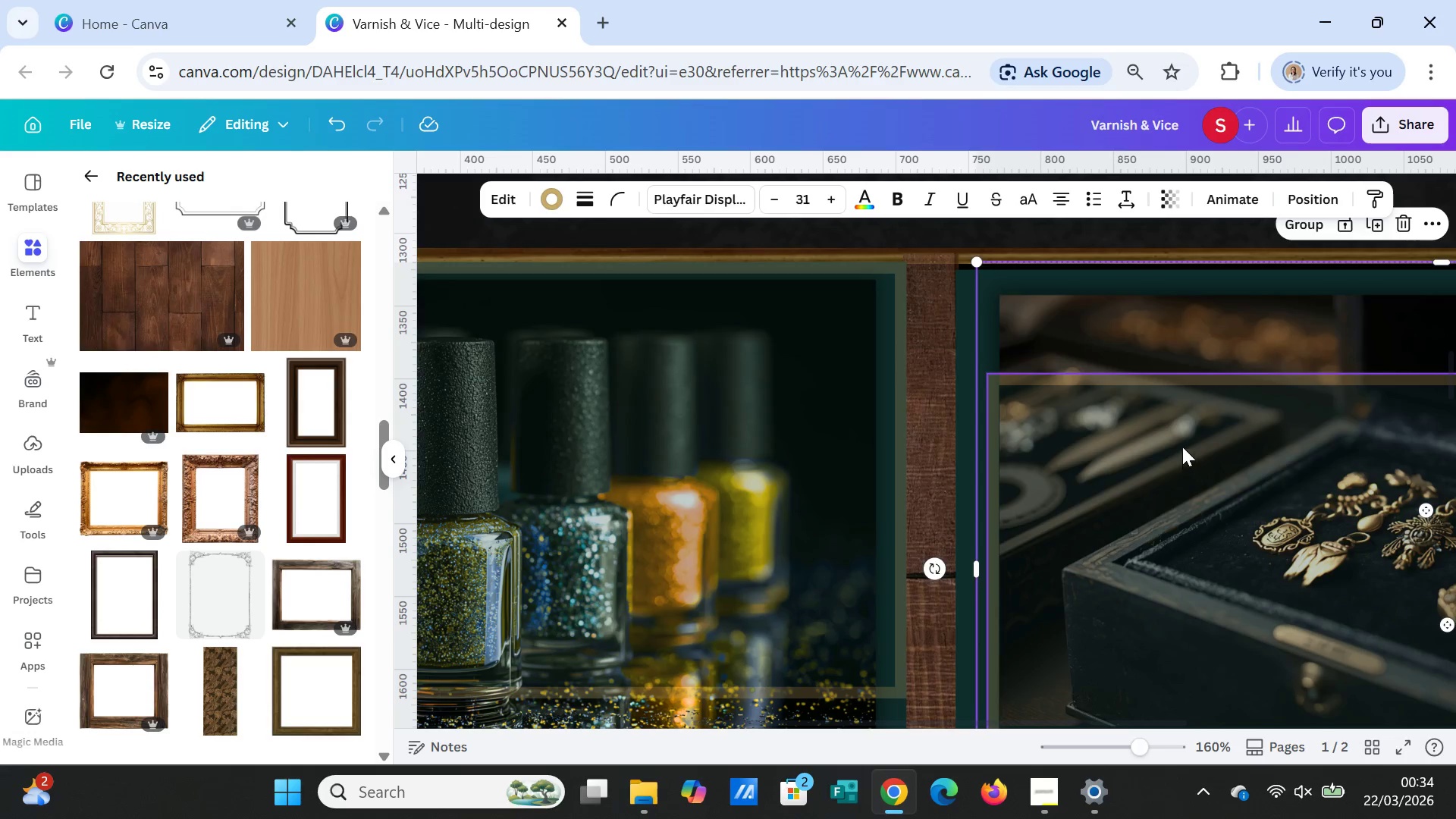 
left_click_drag(start_coordinate=[1183, 451], to_coordinate=[1164, 379])
 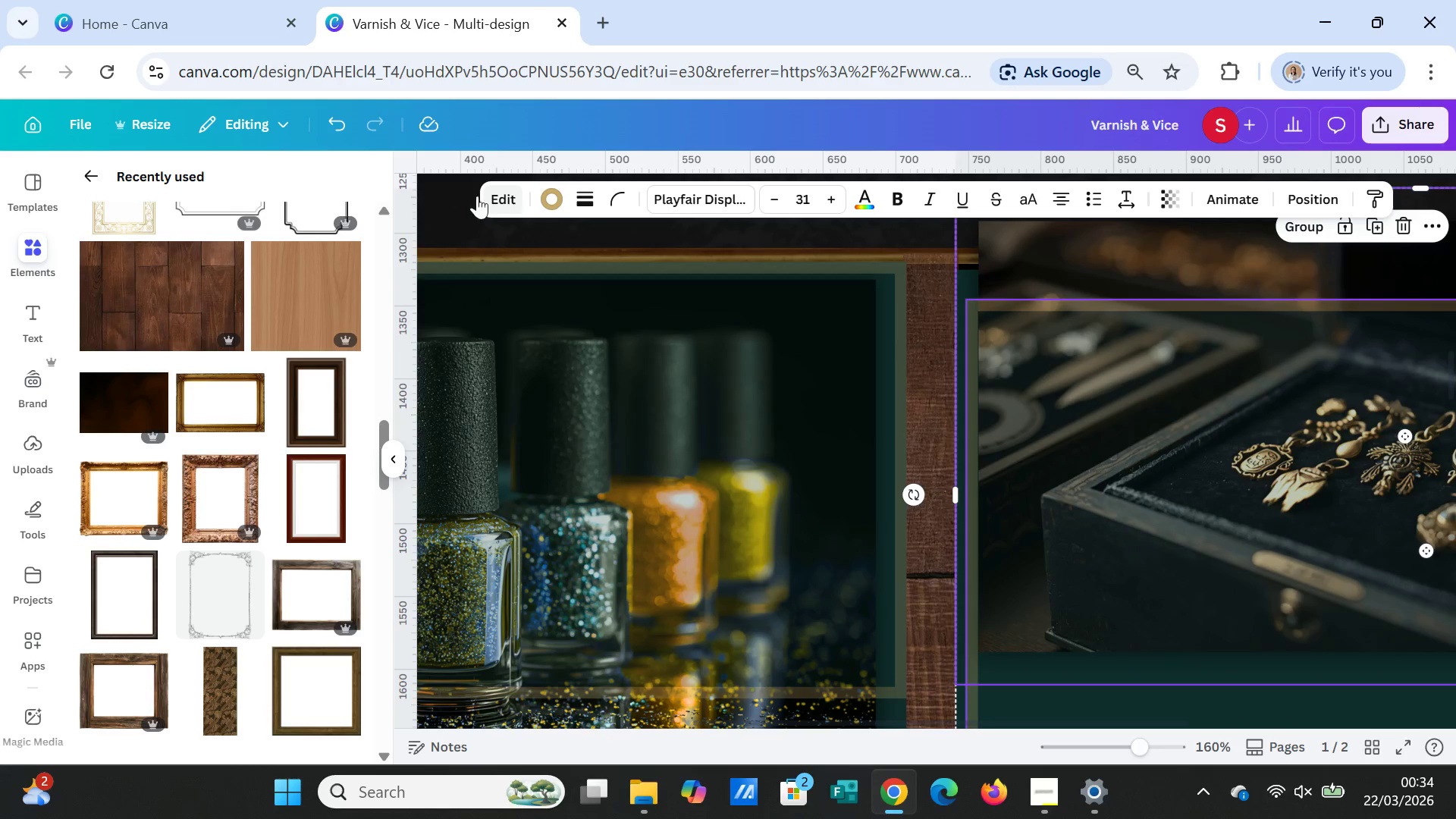 
left_click([335, 123])
 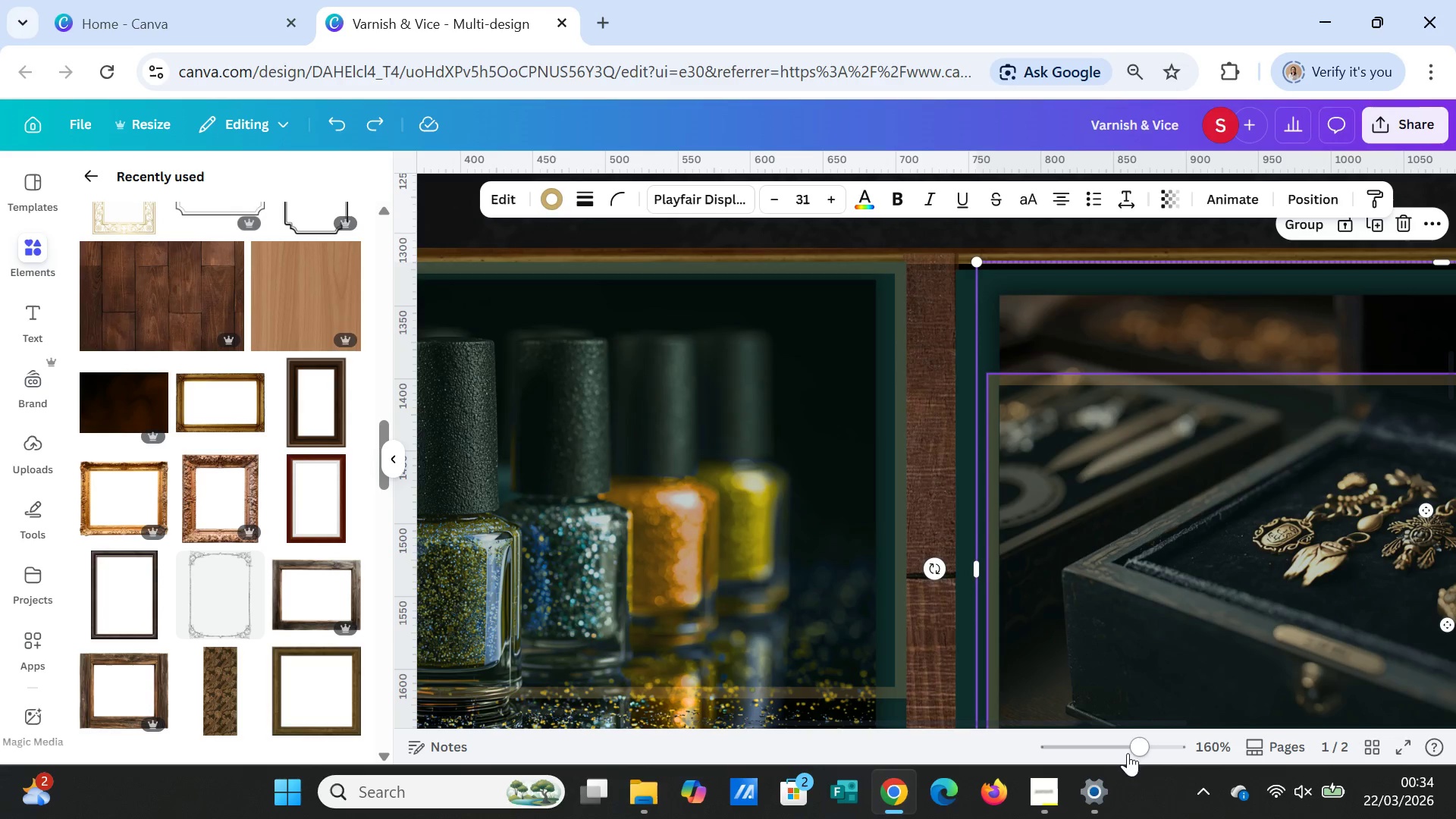 
left_click_drag(start_coordinate=[1131, 742], to_coordinate=[1100, 742])
 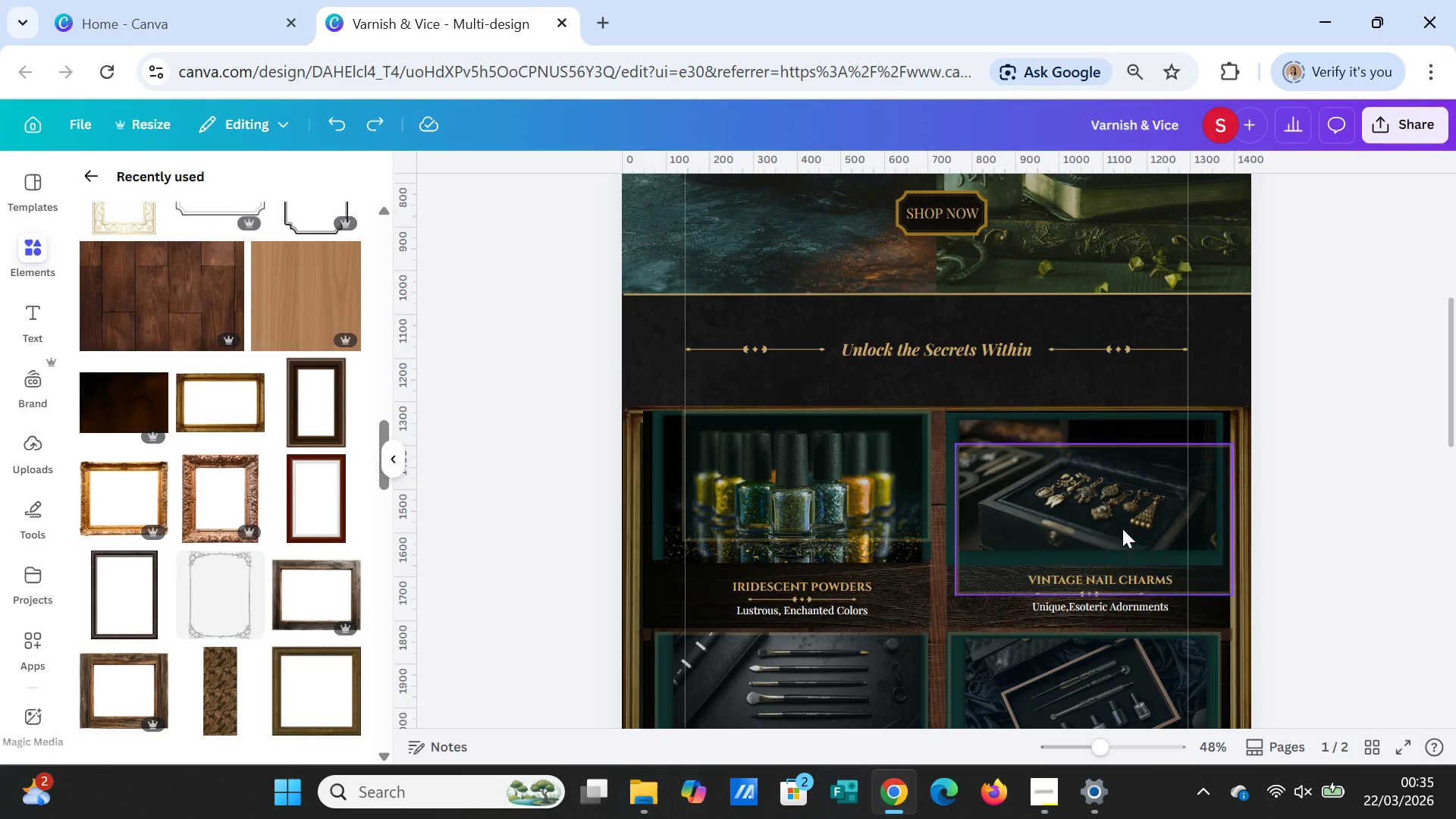 
double_click([1122, 529])
 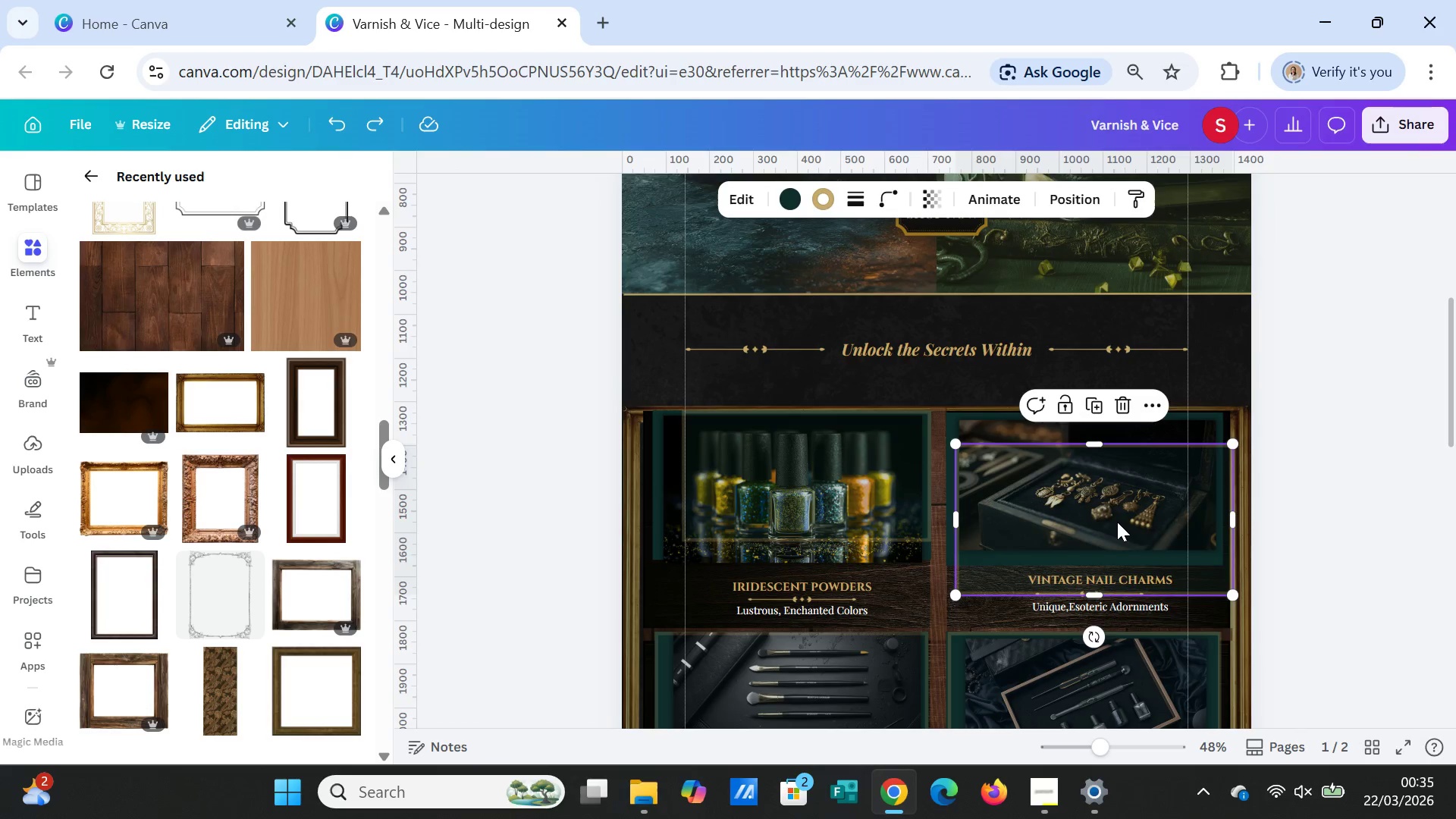 
left_click_drag(start_coordinate=[1117, 522], to_coordinate=[1110, 491])
 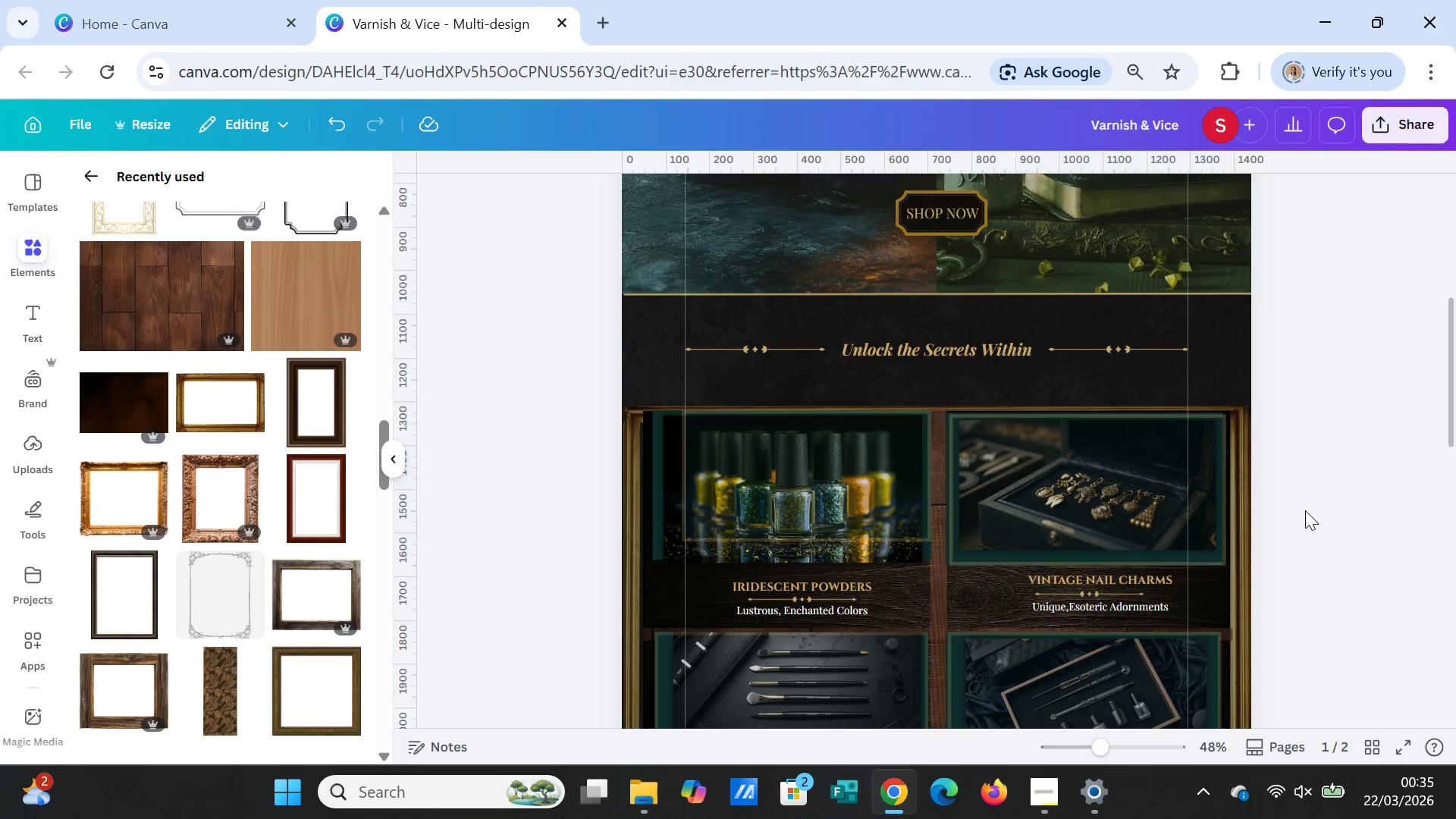 
left_click([1305, 510])
 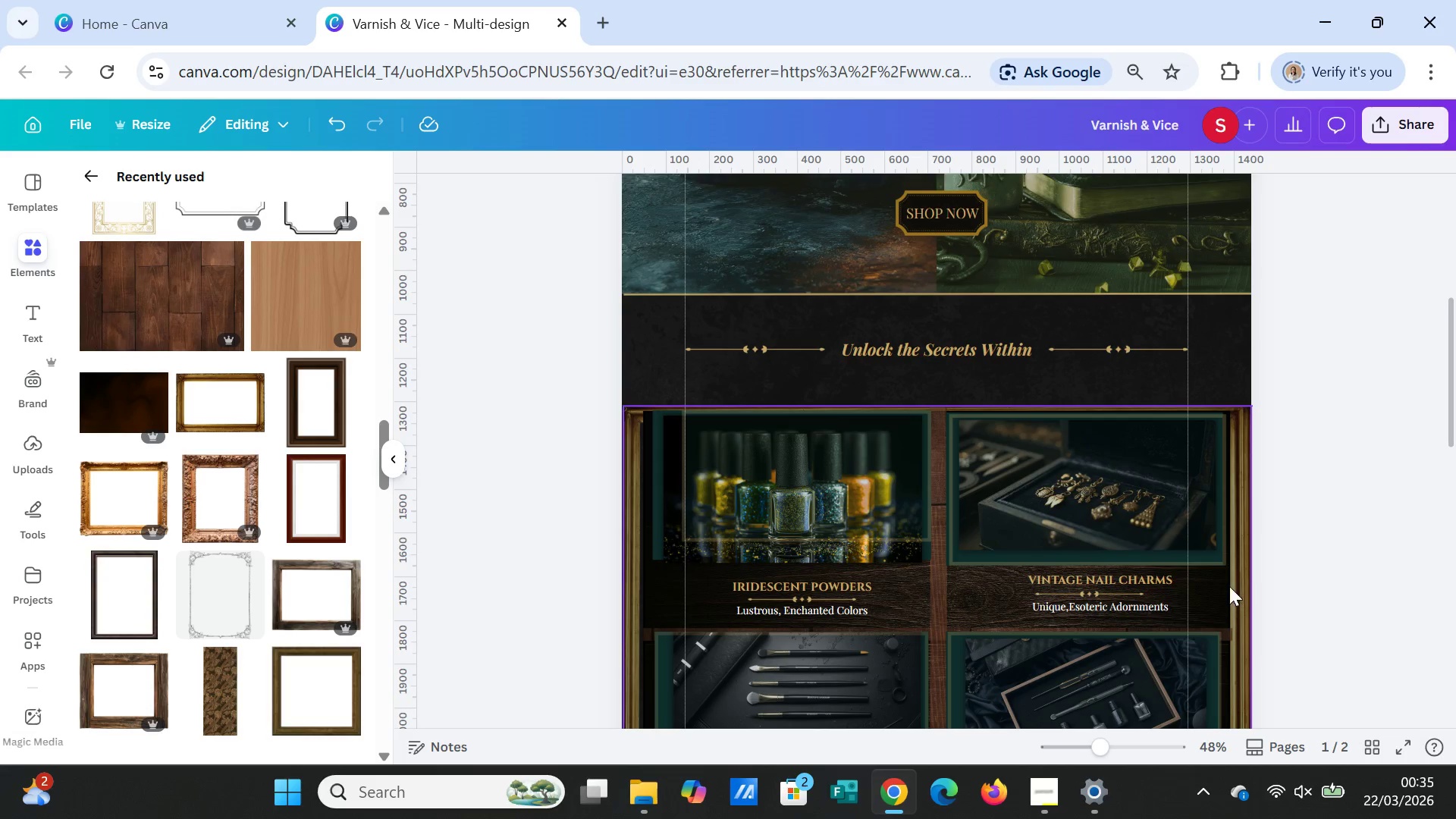 
scroll: coordinate [1231, 595], scroll_direction: down, amount: 7.0
 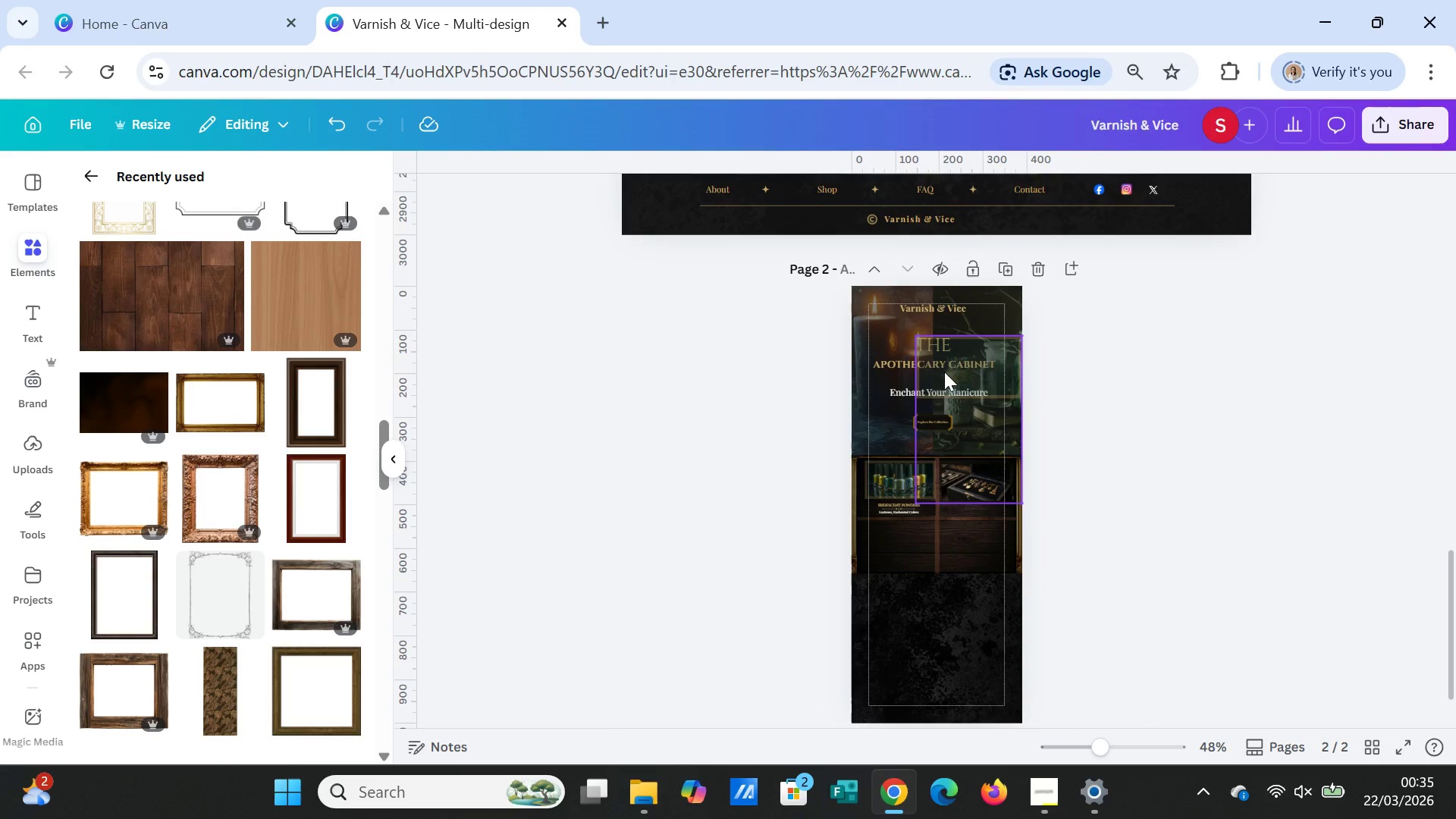 
left_click([944, 372])
 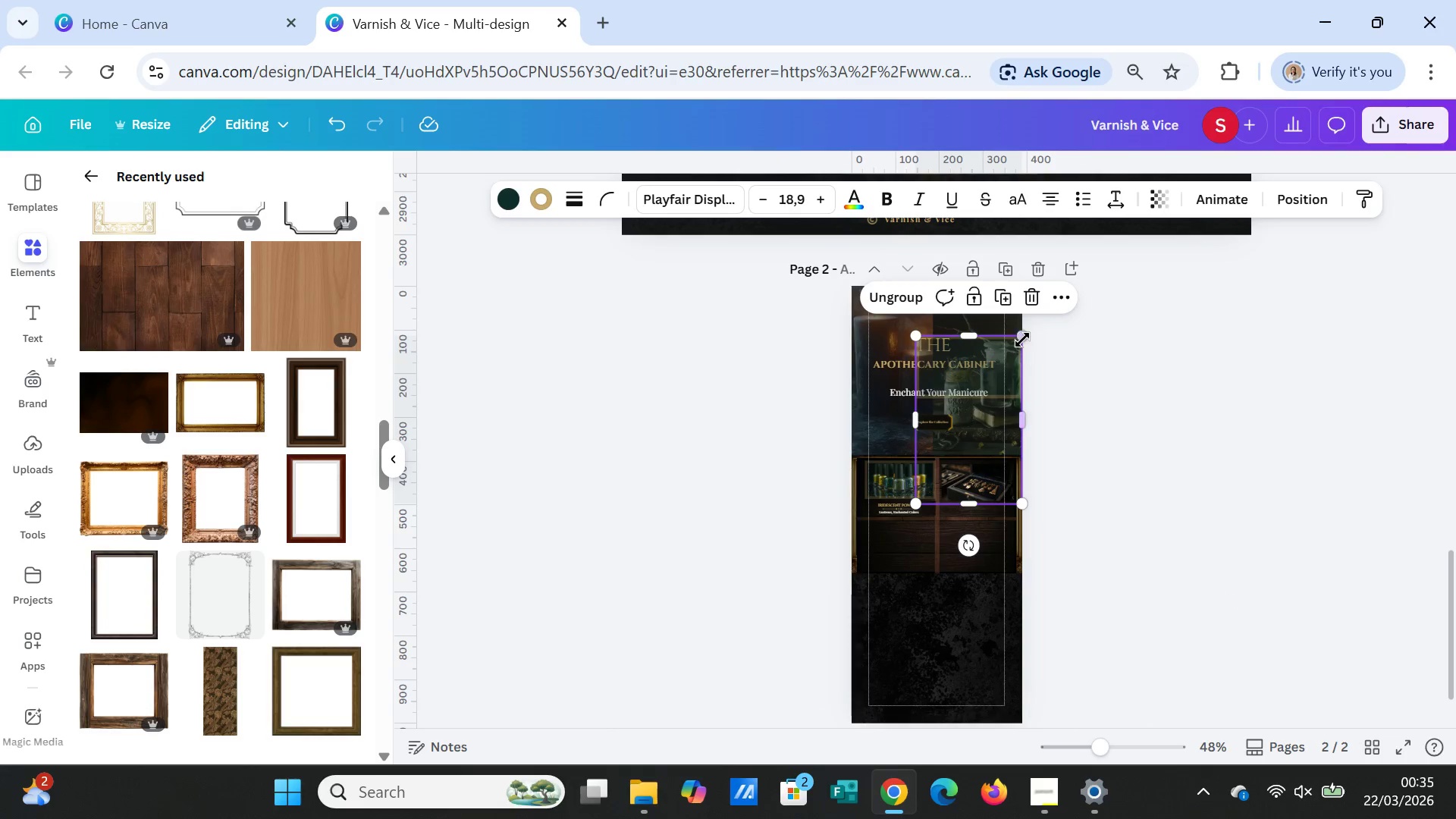 
left_click_drag(start_coordinate=[1023, 339], to_coordinate=[1028, 402])
 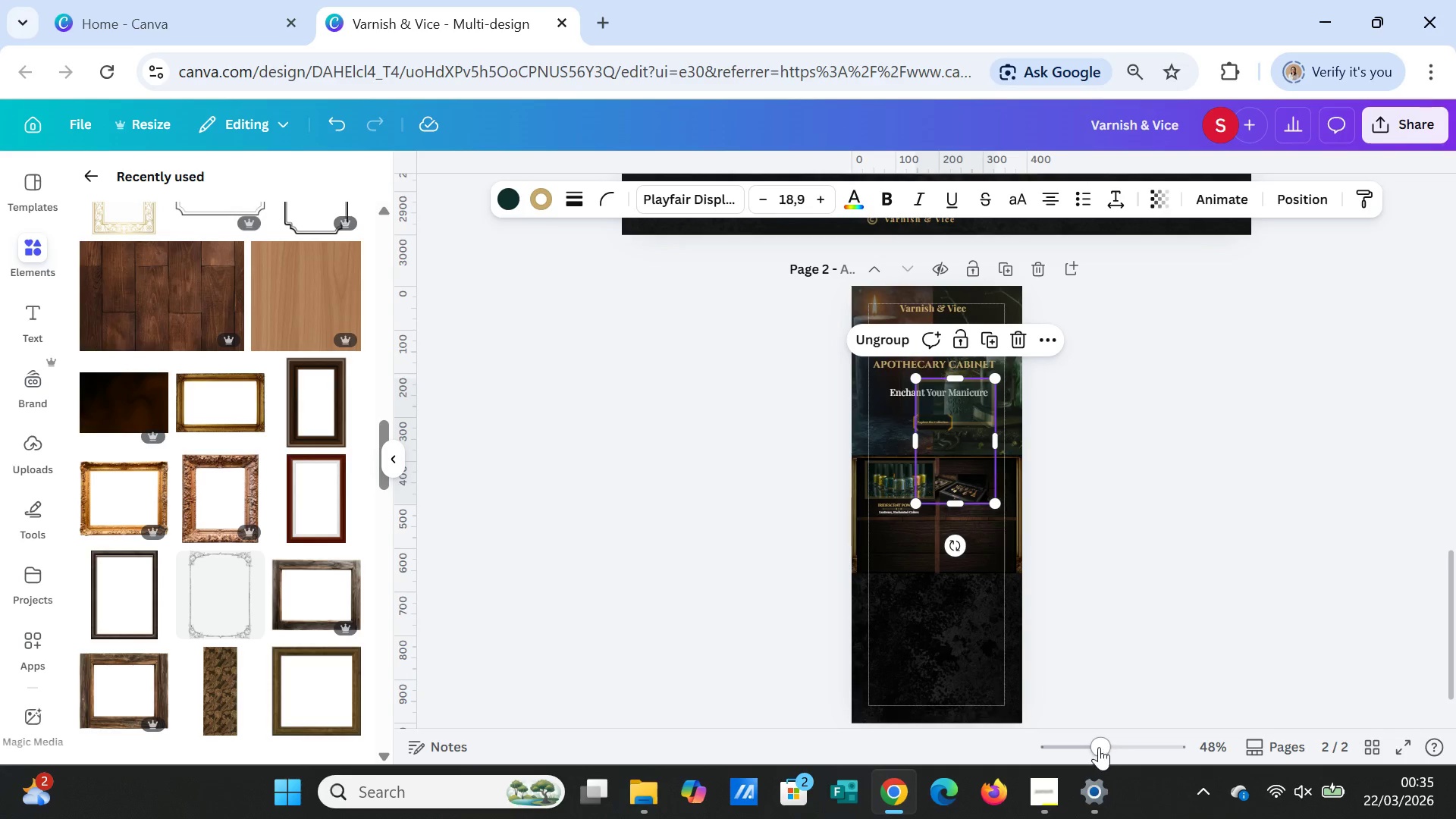 
left_click_drag(start_coordinate=[1097, 746], to_coordinate=[1133, 746])
 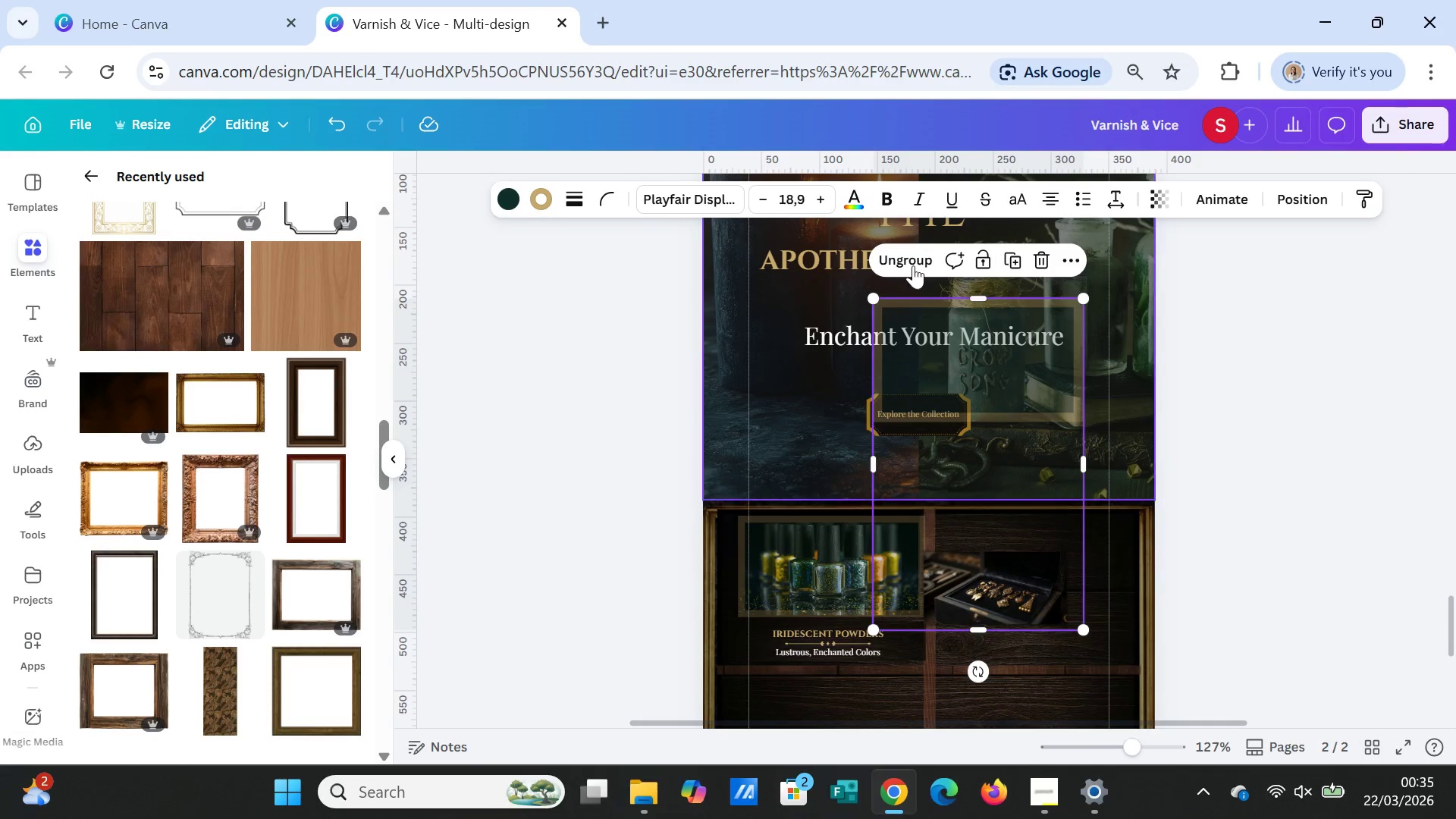 
left_click([909, 258])
 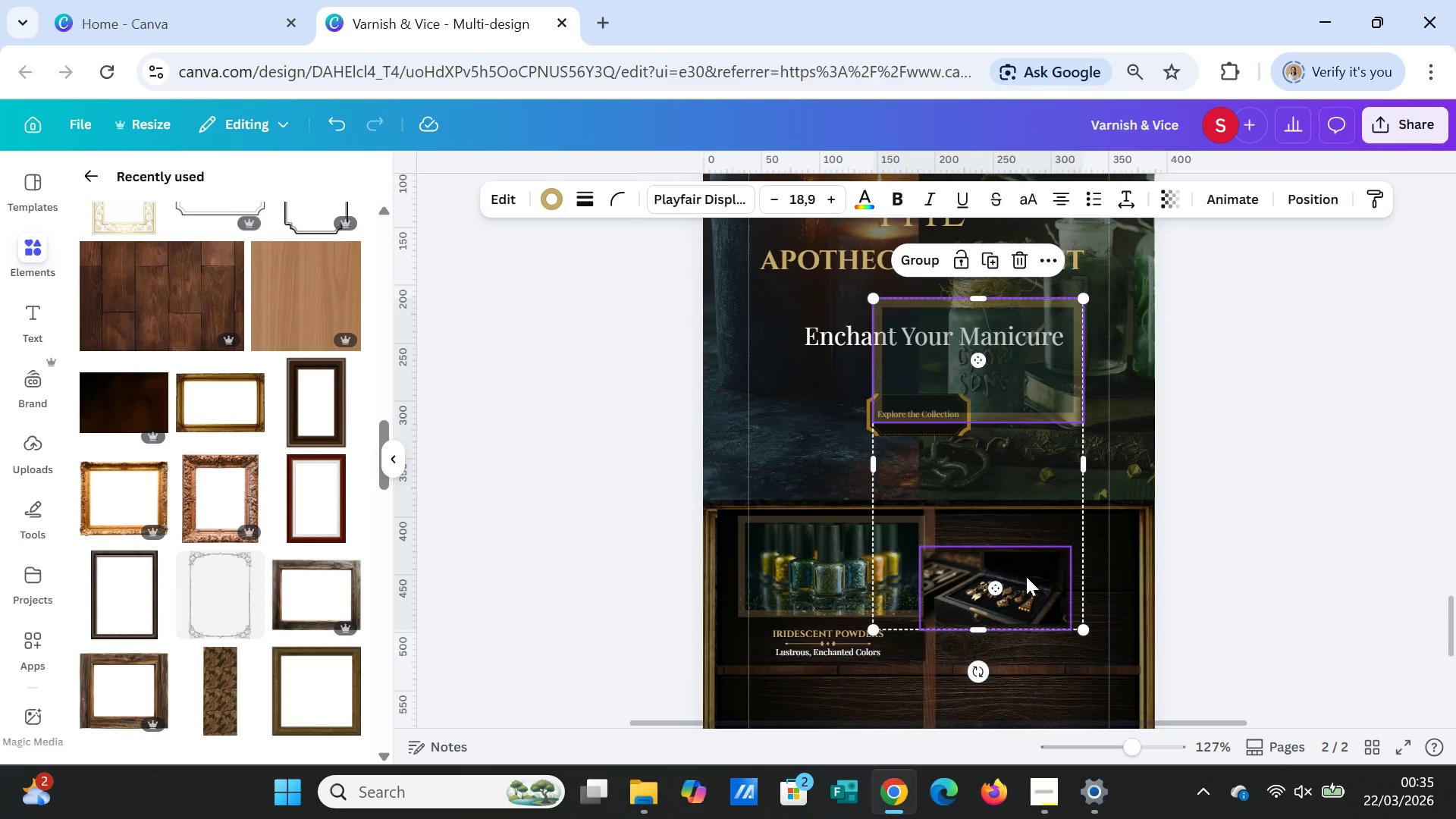 
left_click_drag(start_coordinate=[1026, 576], to_coordinate=[1046, 540])
 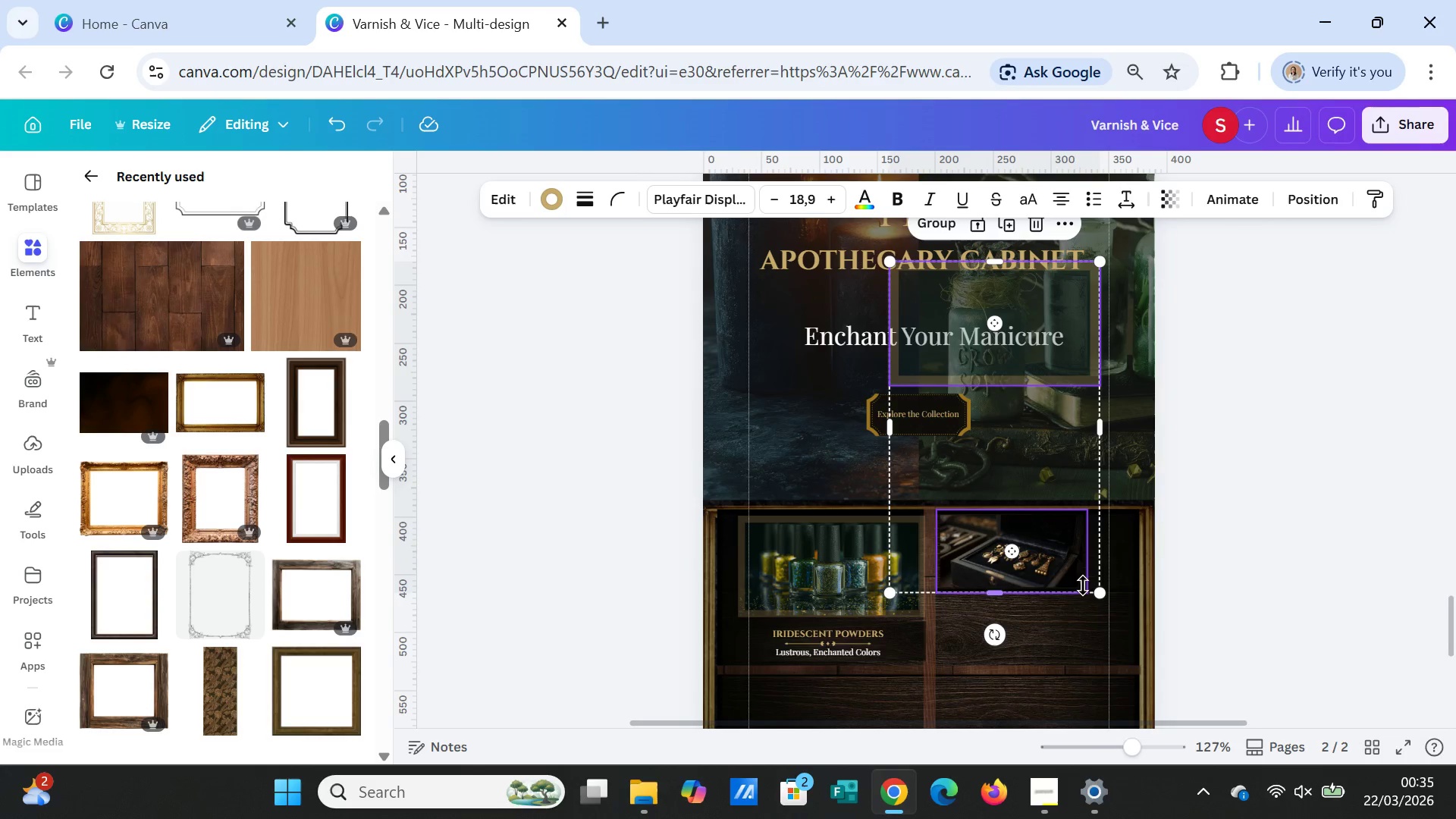 
left_click([1083, 585])
 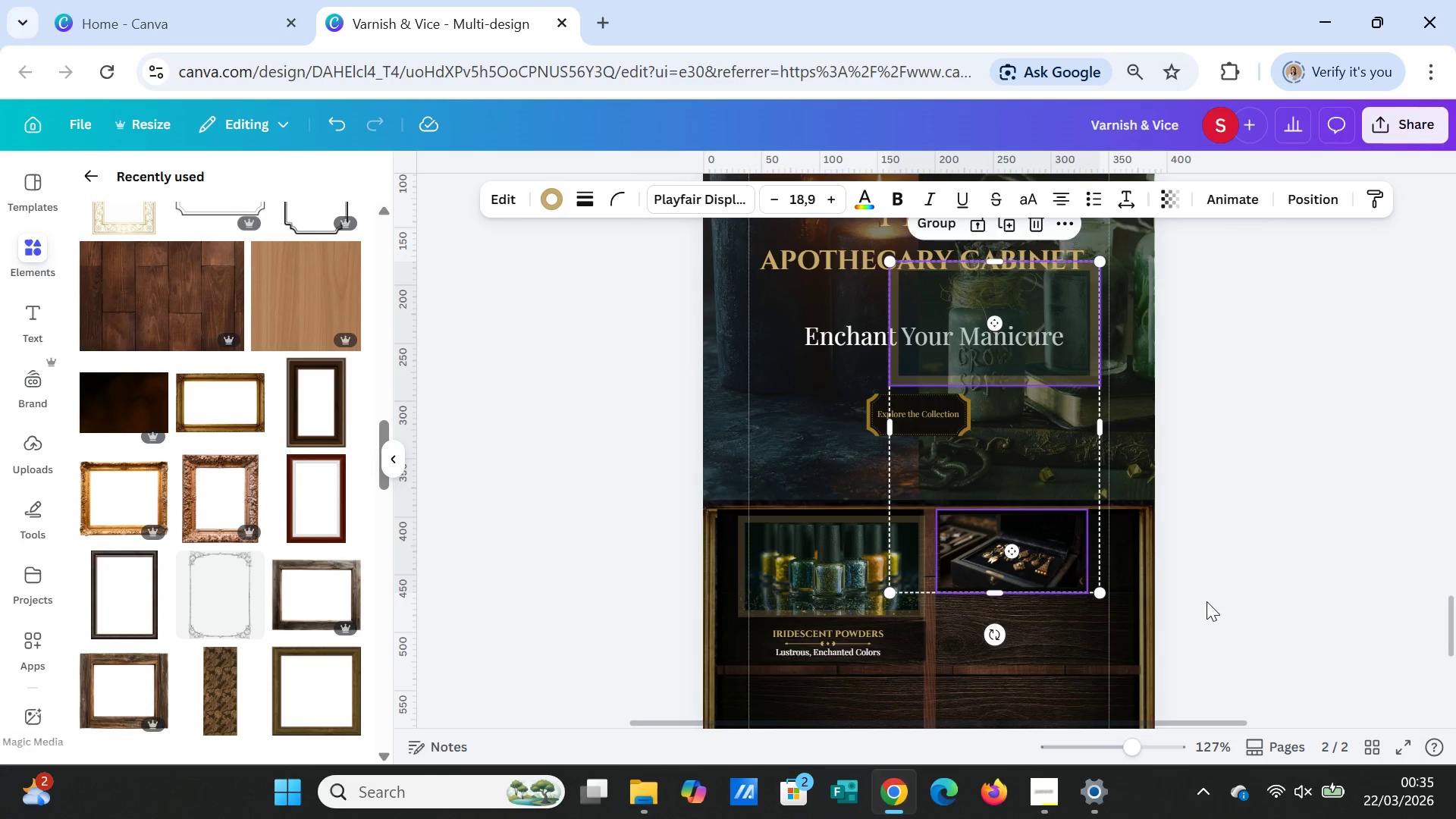 
left_click([1207, 601])
 